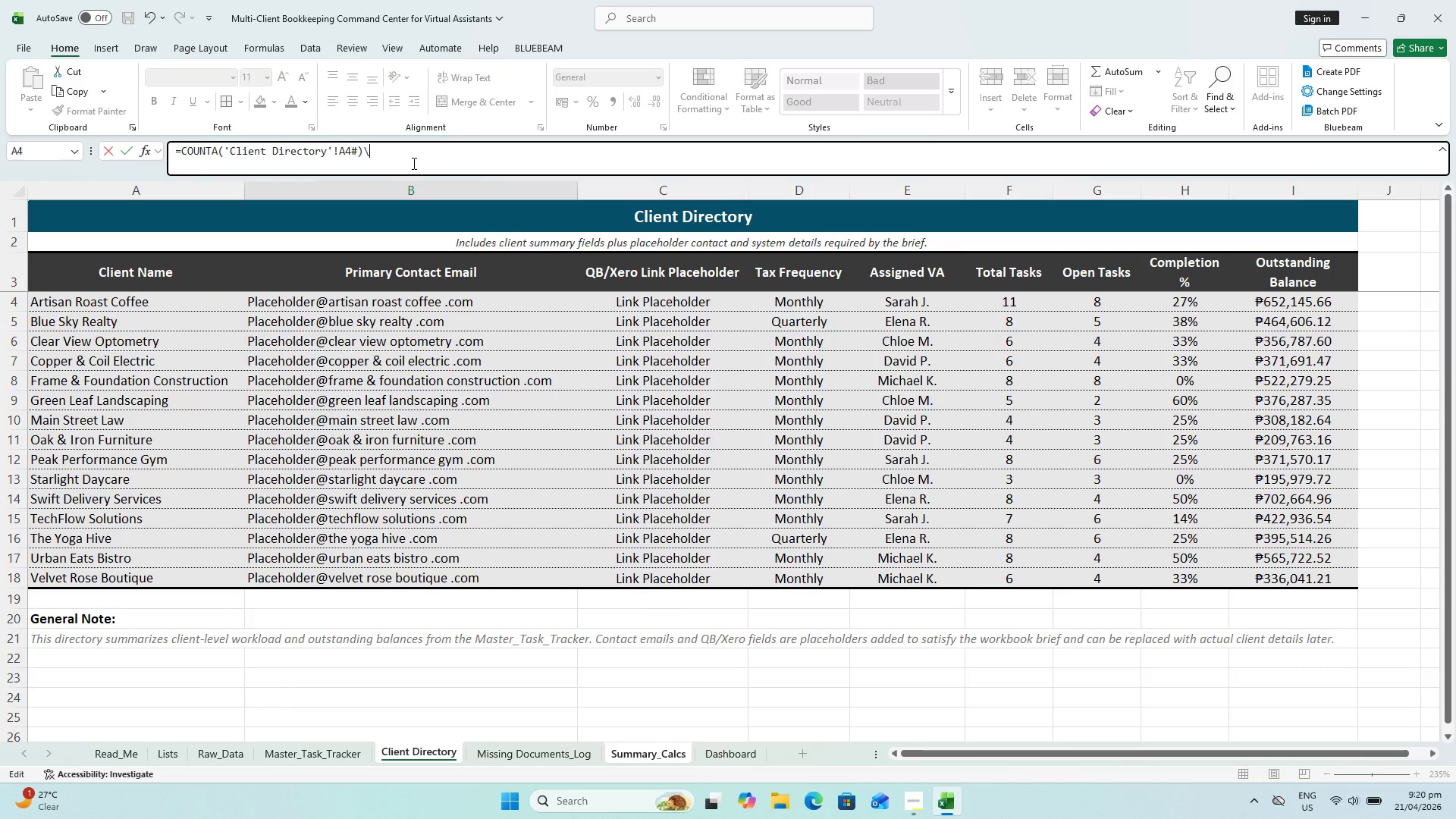 
key(Backslash)
 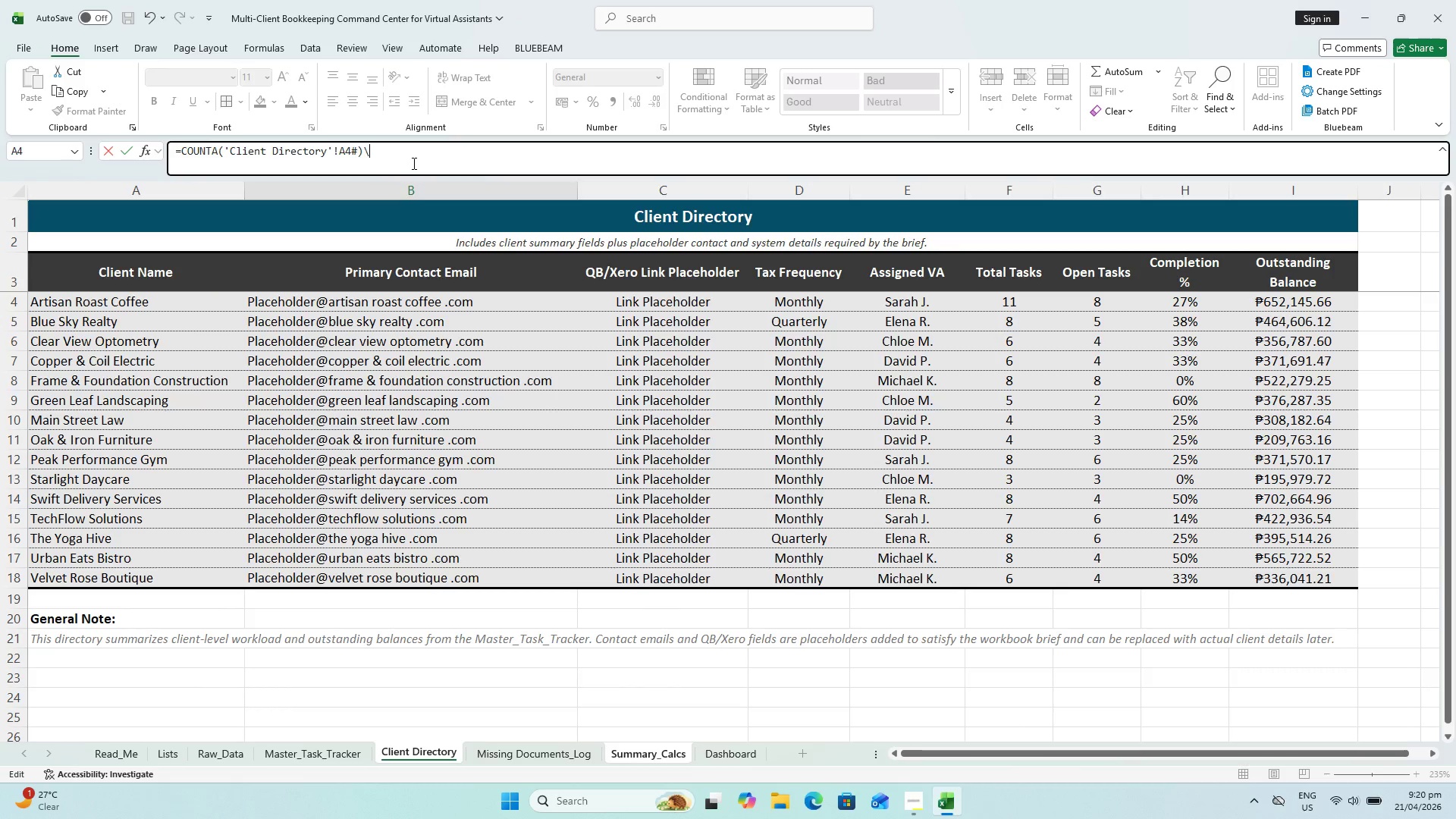 
key(Backspace)
 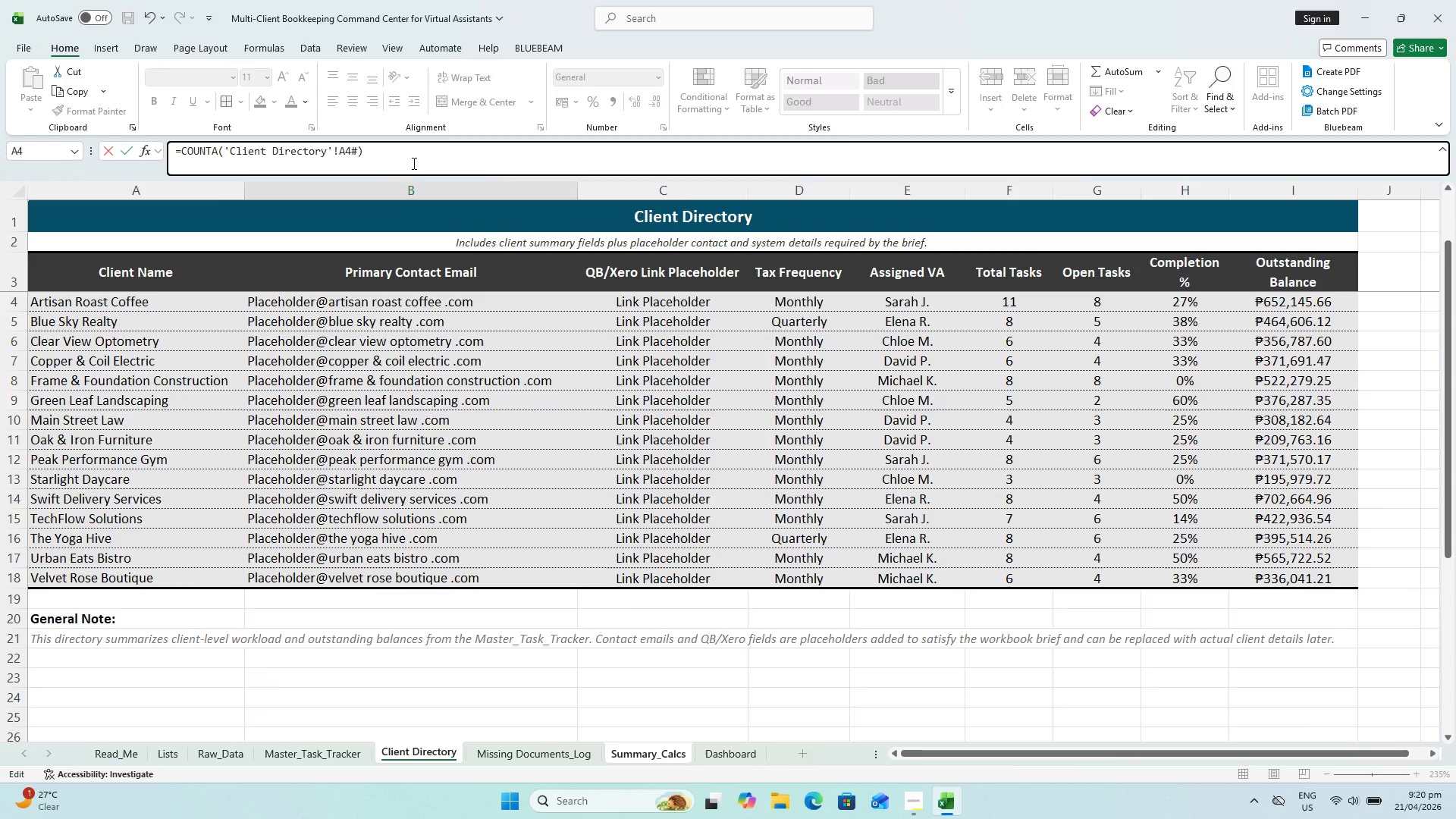 
key(Enter)
 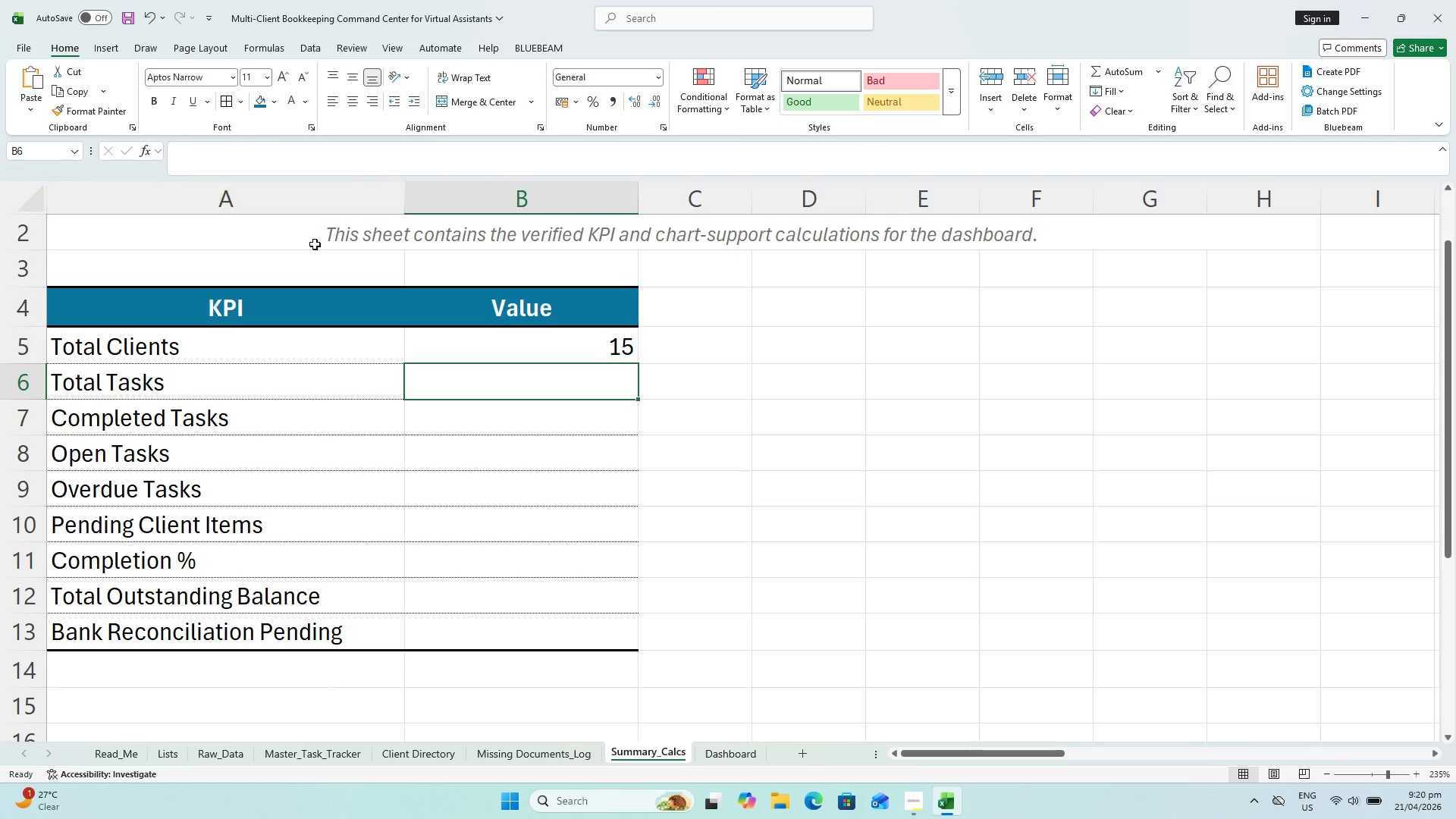 
key(Control+S)
 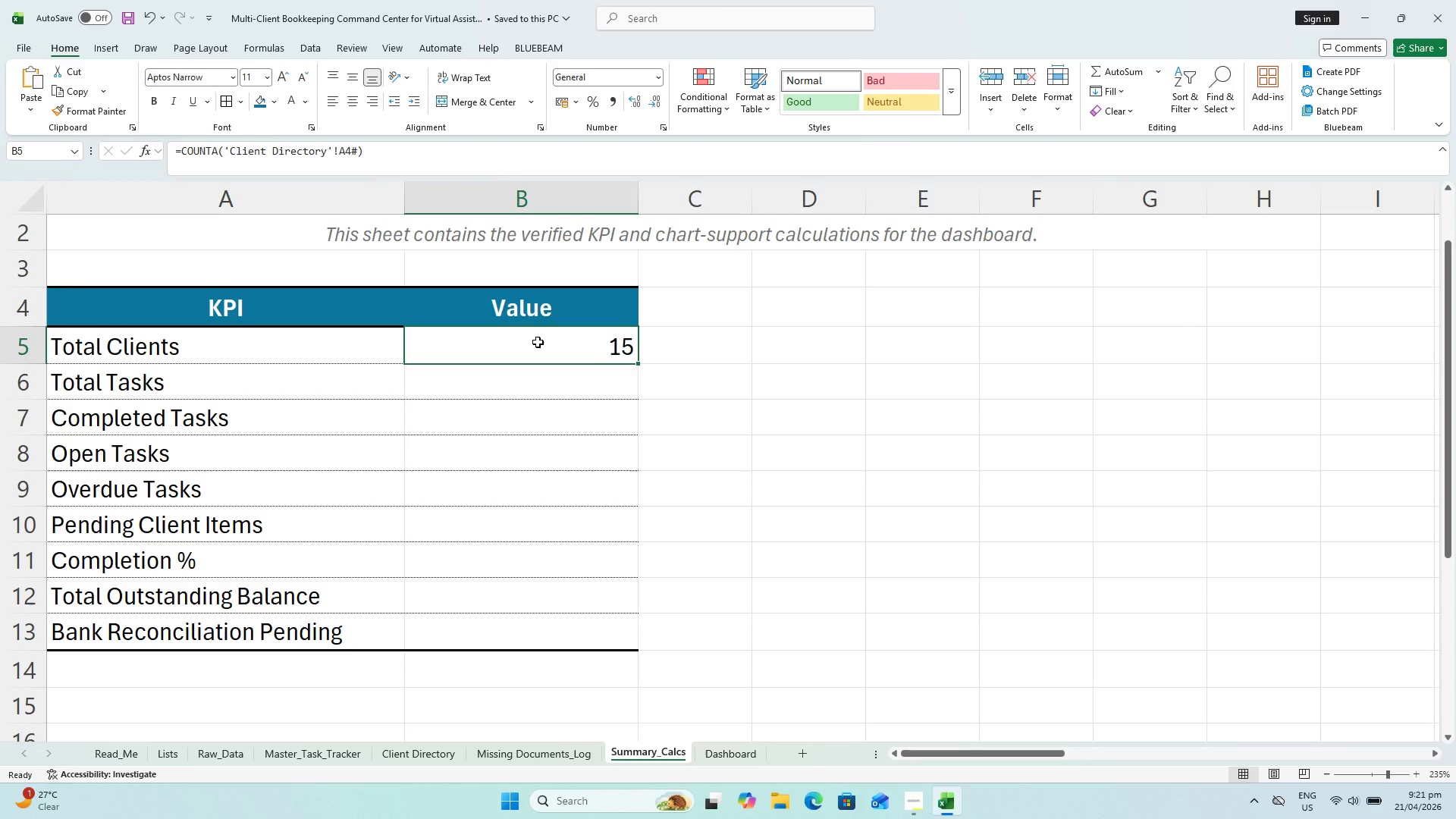 
wait(52.48)
 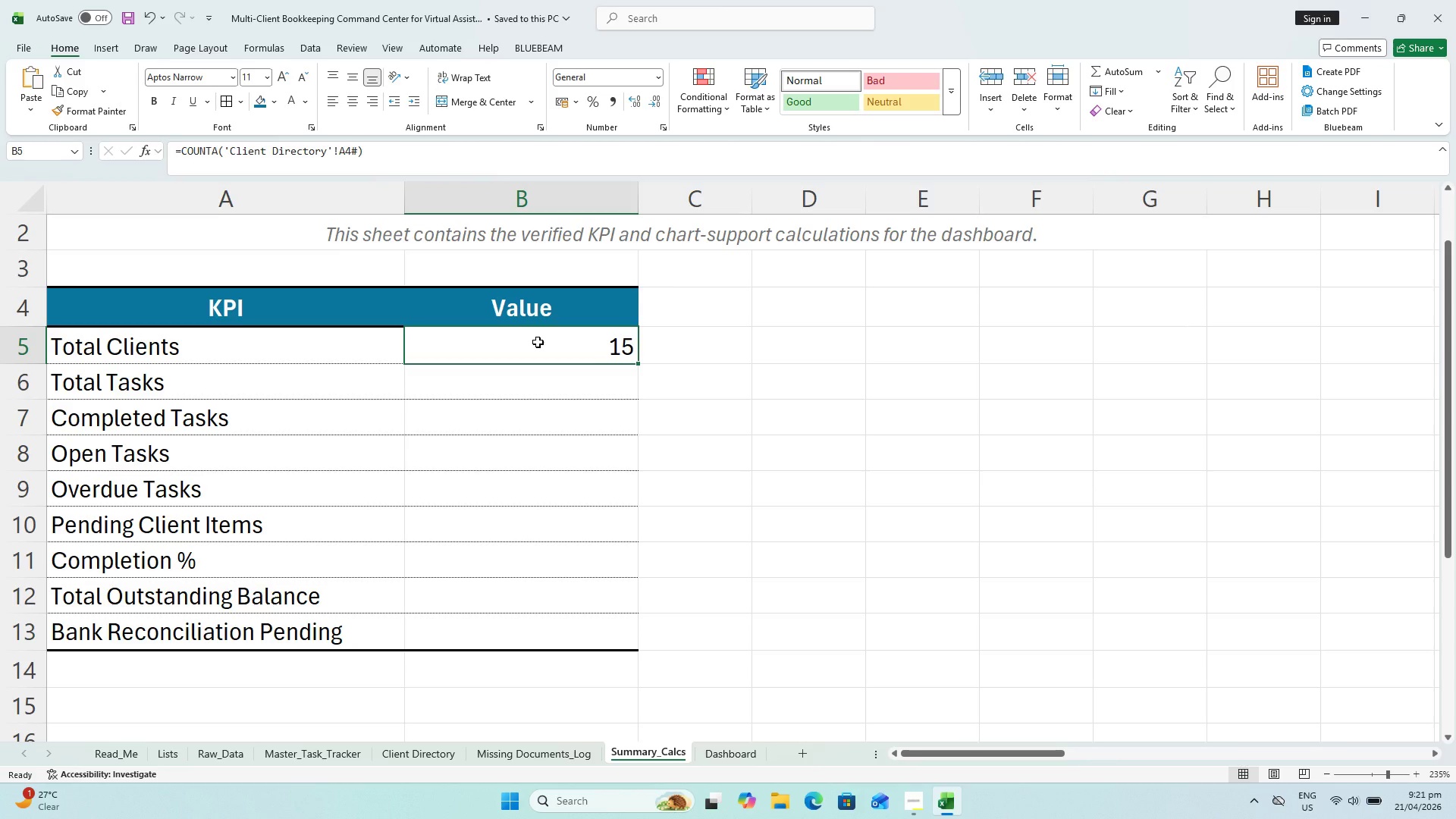 
key(Control+S)
 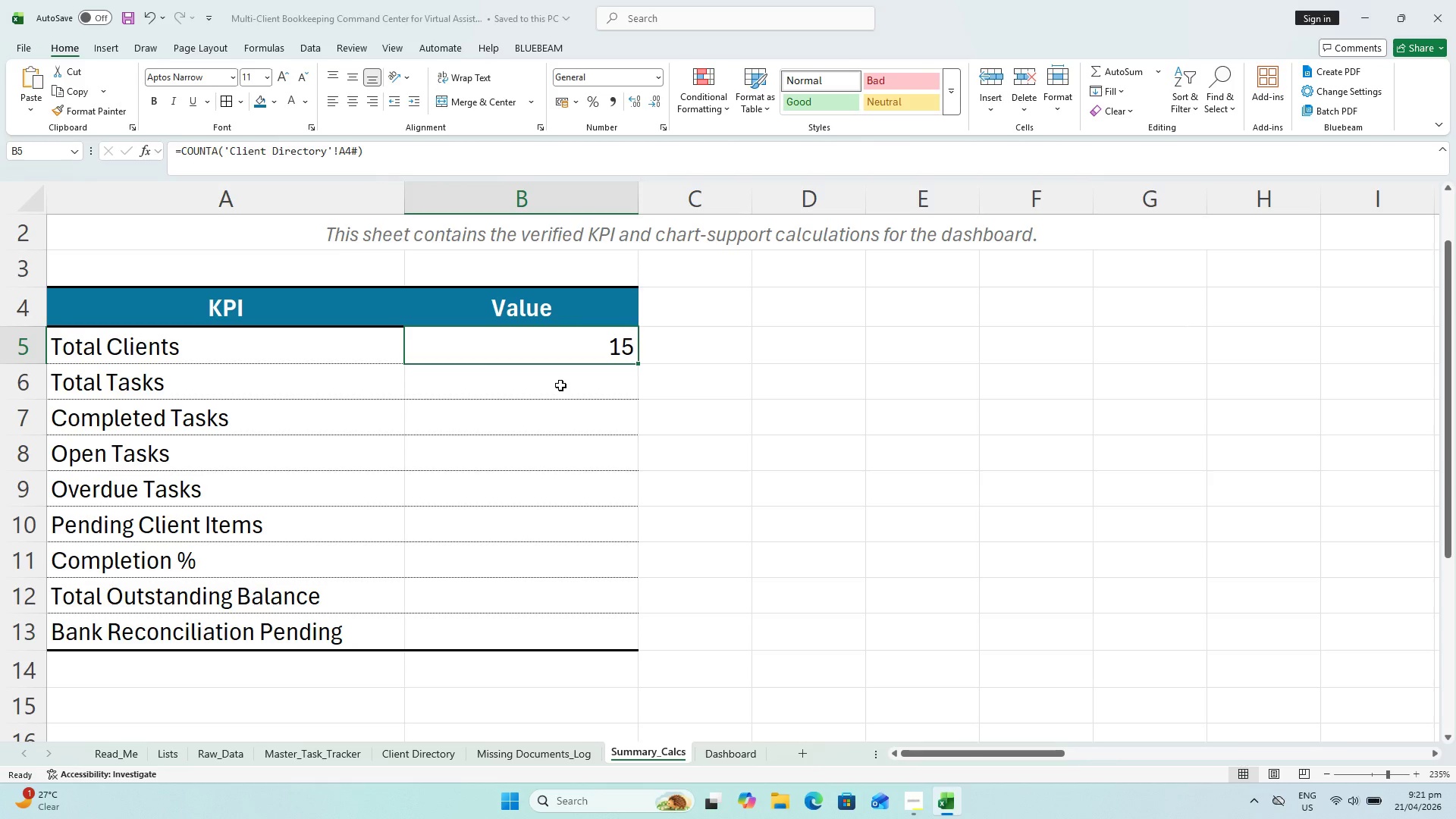 
left_click([560, 384])
 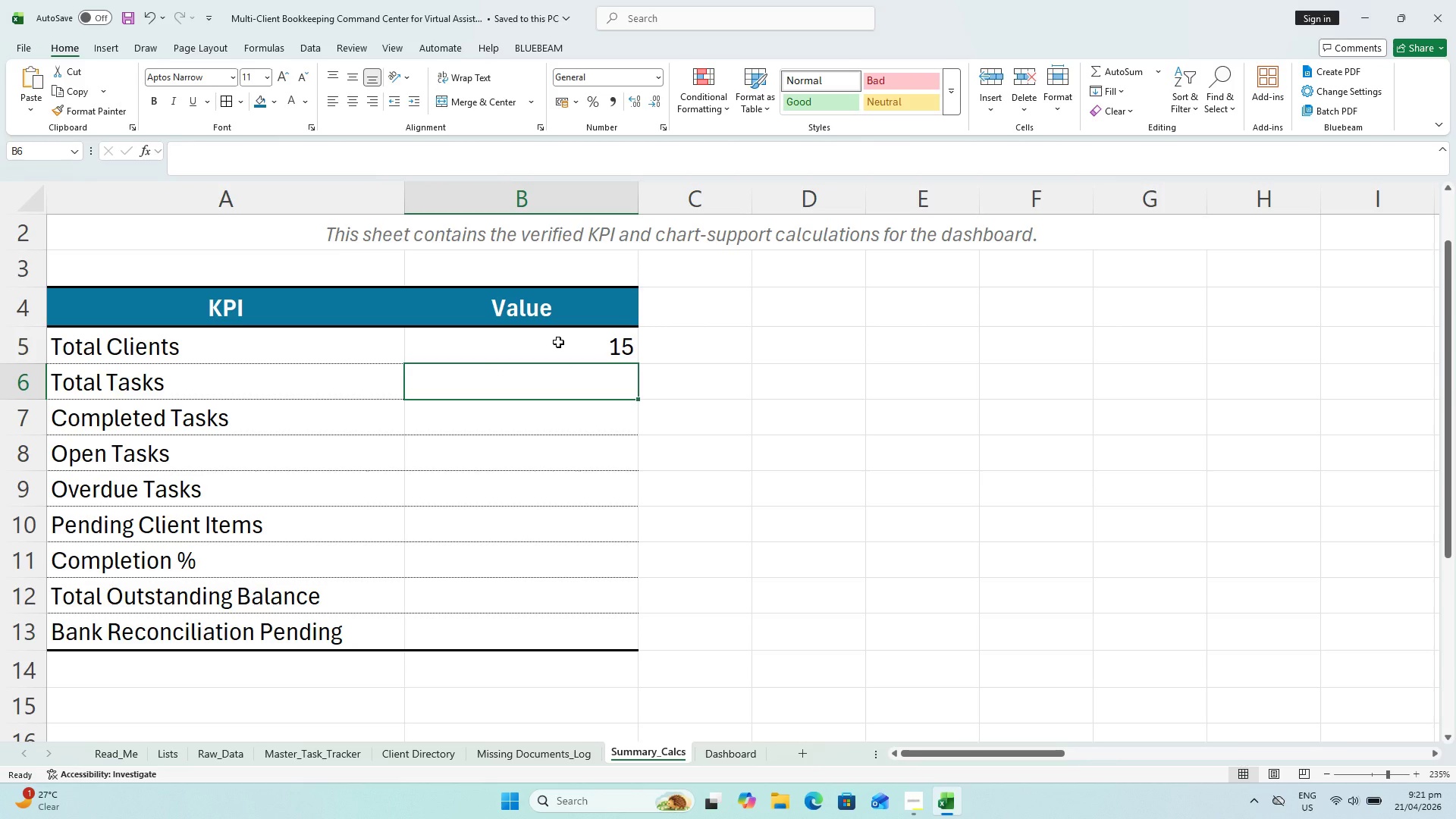 
key(Control+S)
 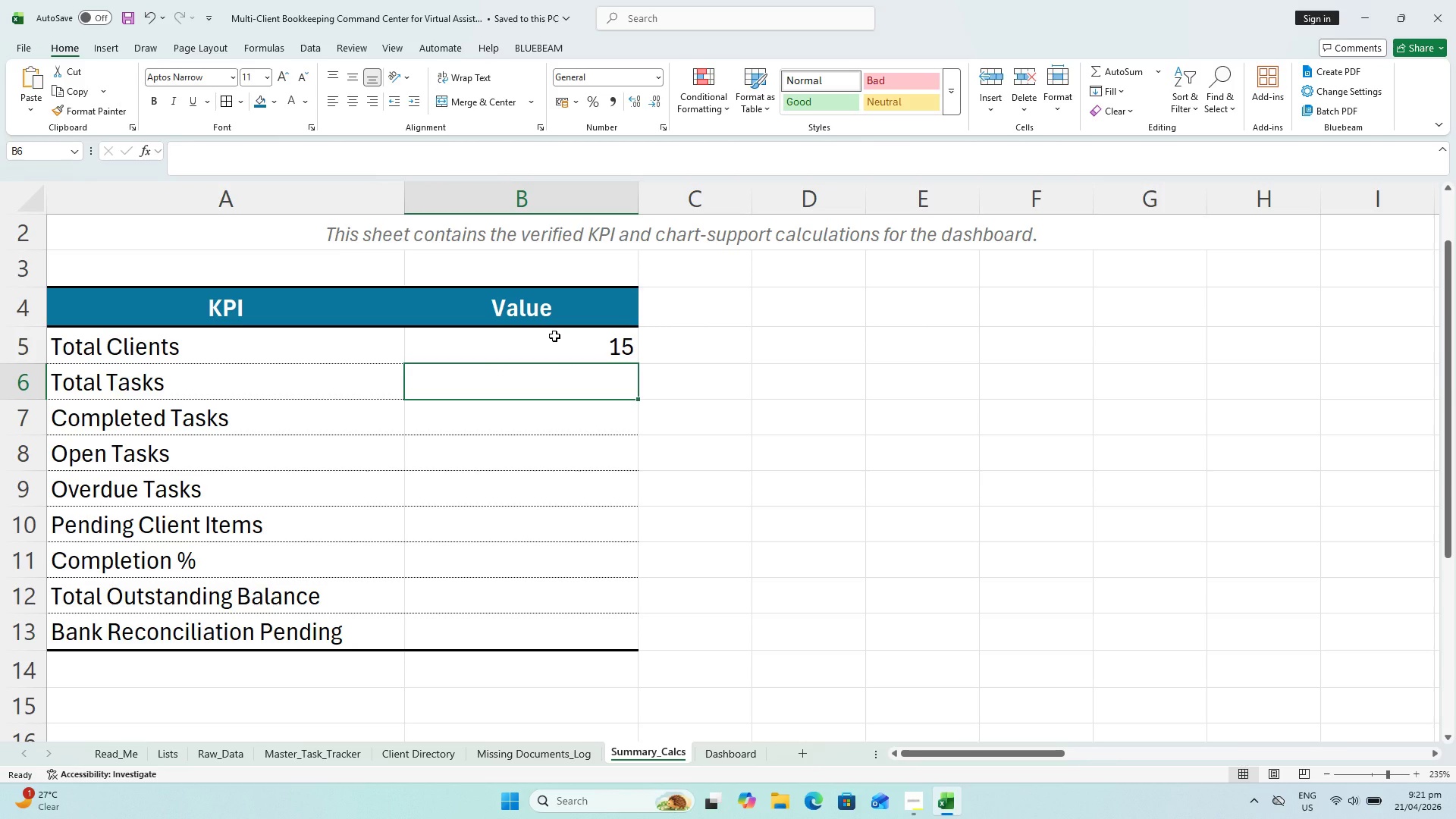 
key(Equal)
 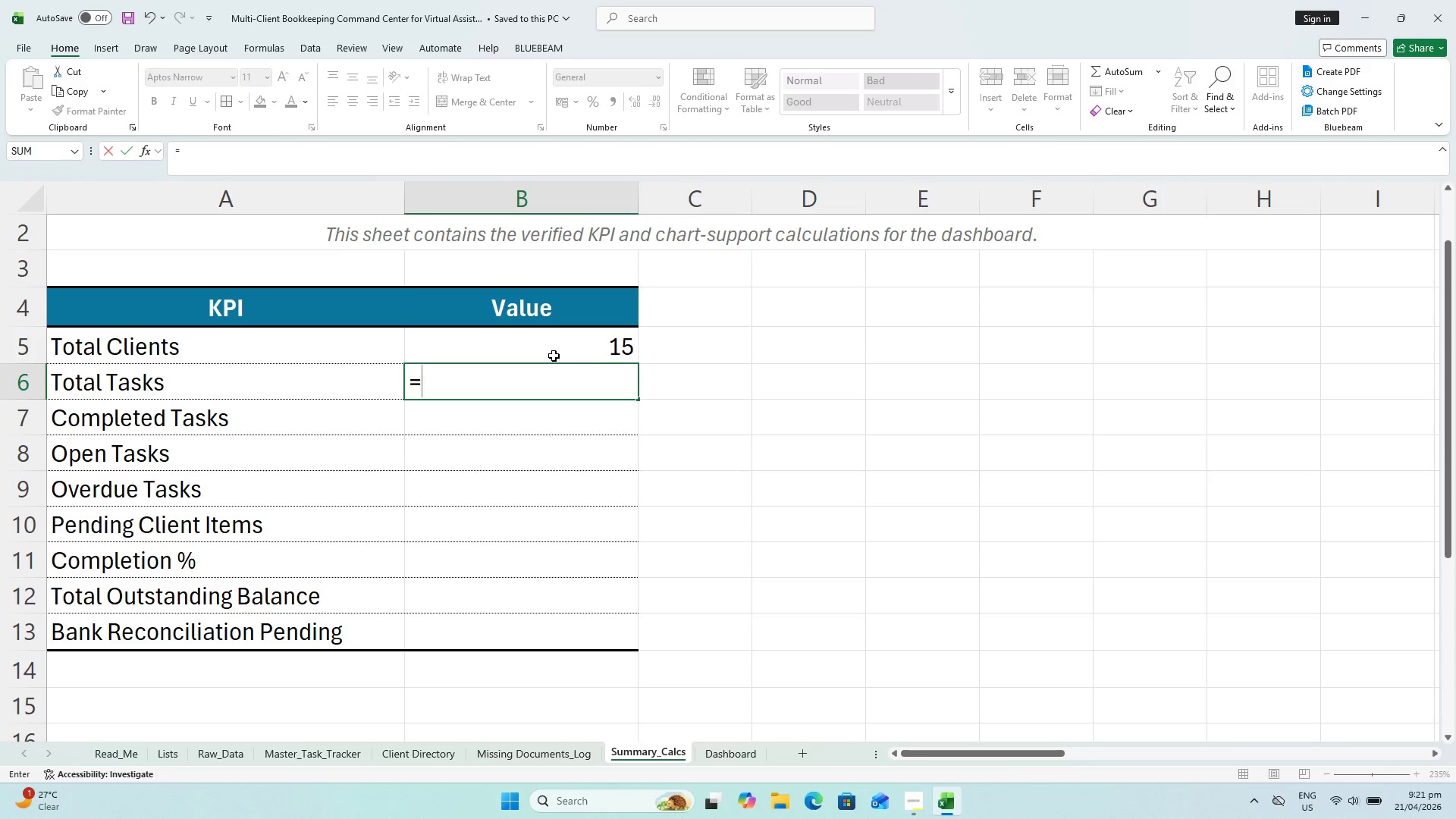 
type(COUNT)
 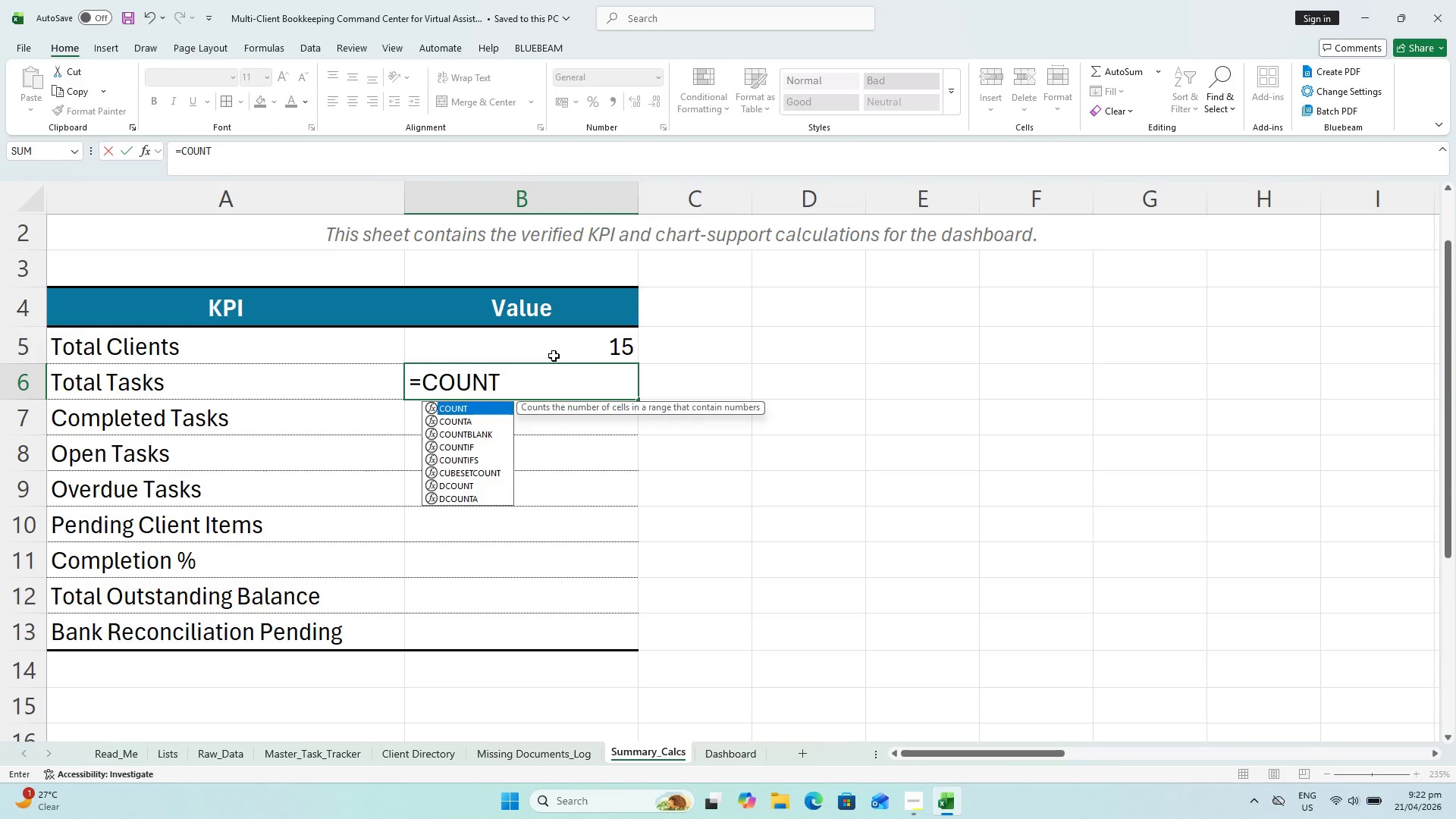 
type(A()
 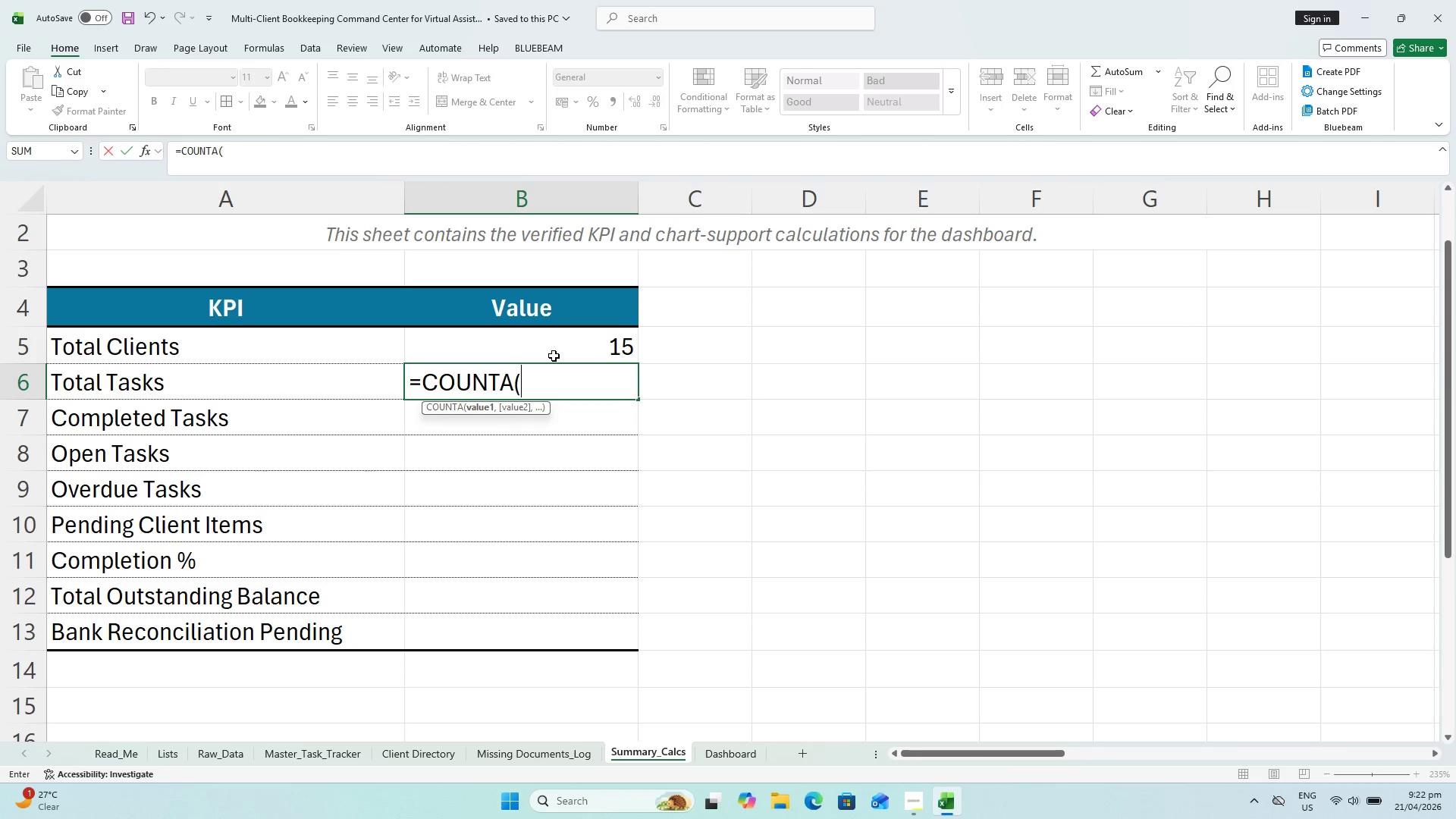 
wait(8.02)
 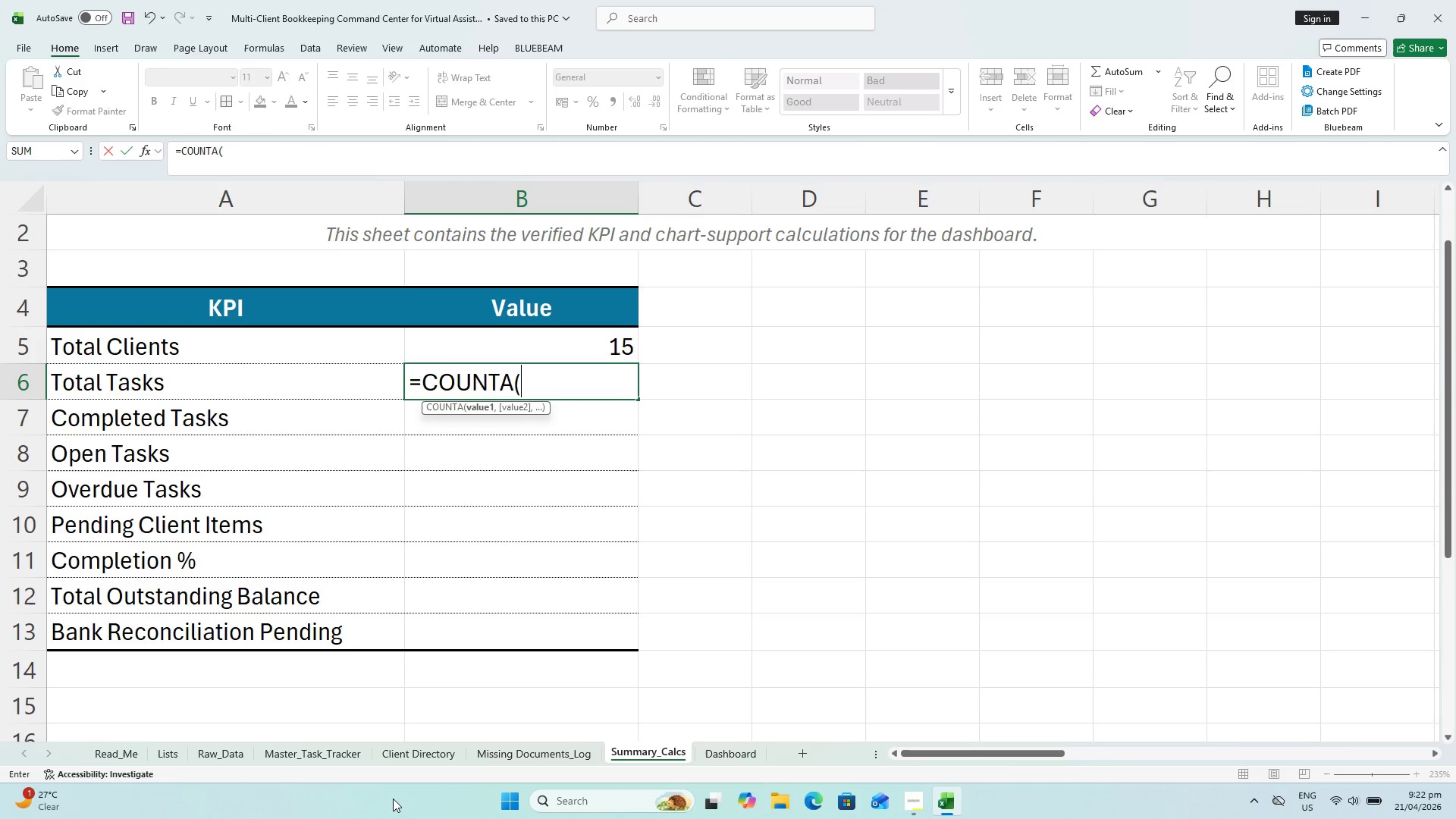 
scroll: coordinate [548, 645], scroll_direction: up, amount: 7.0
 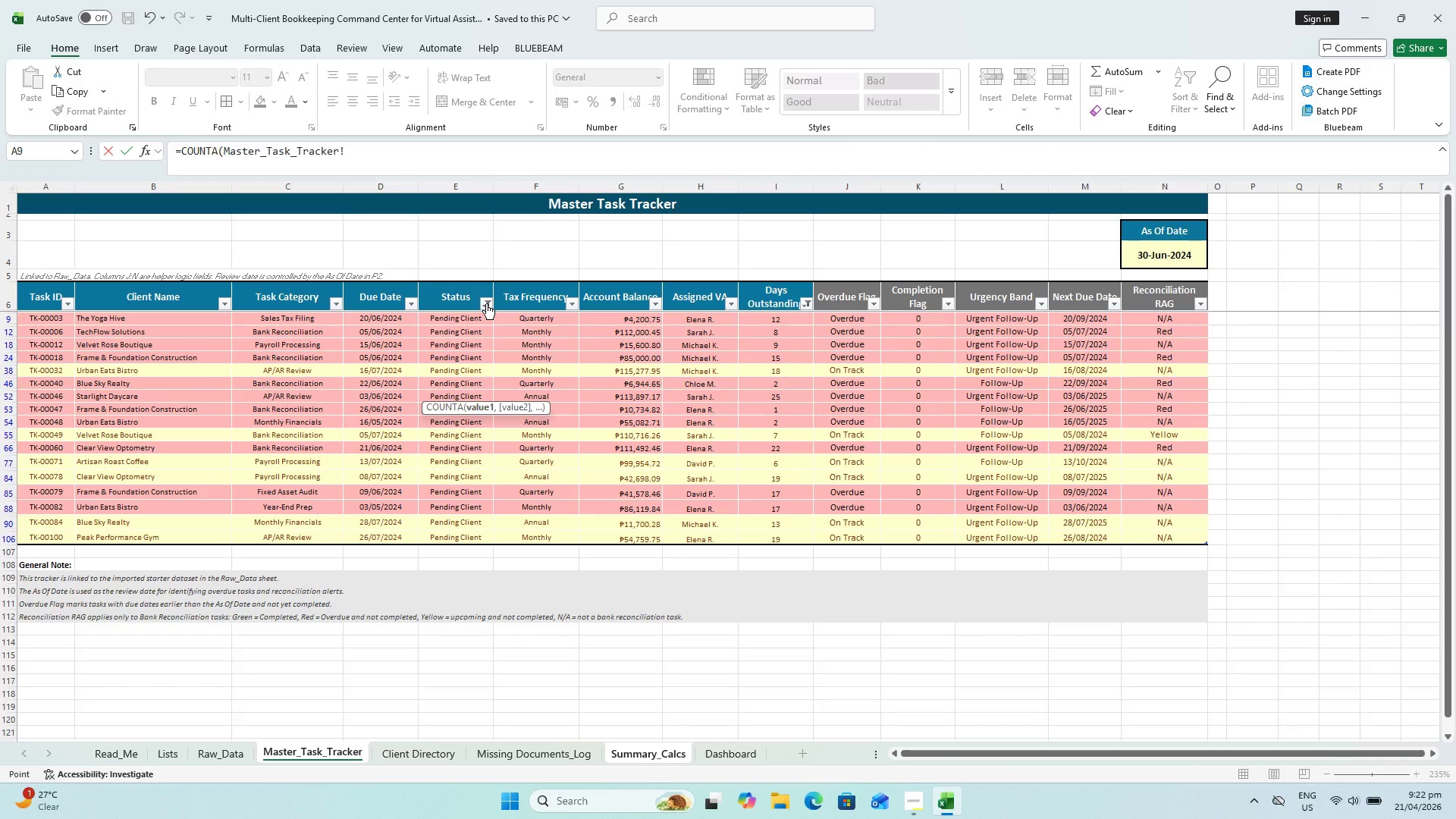 
left_click([486, 303])
 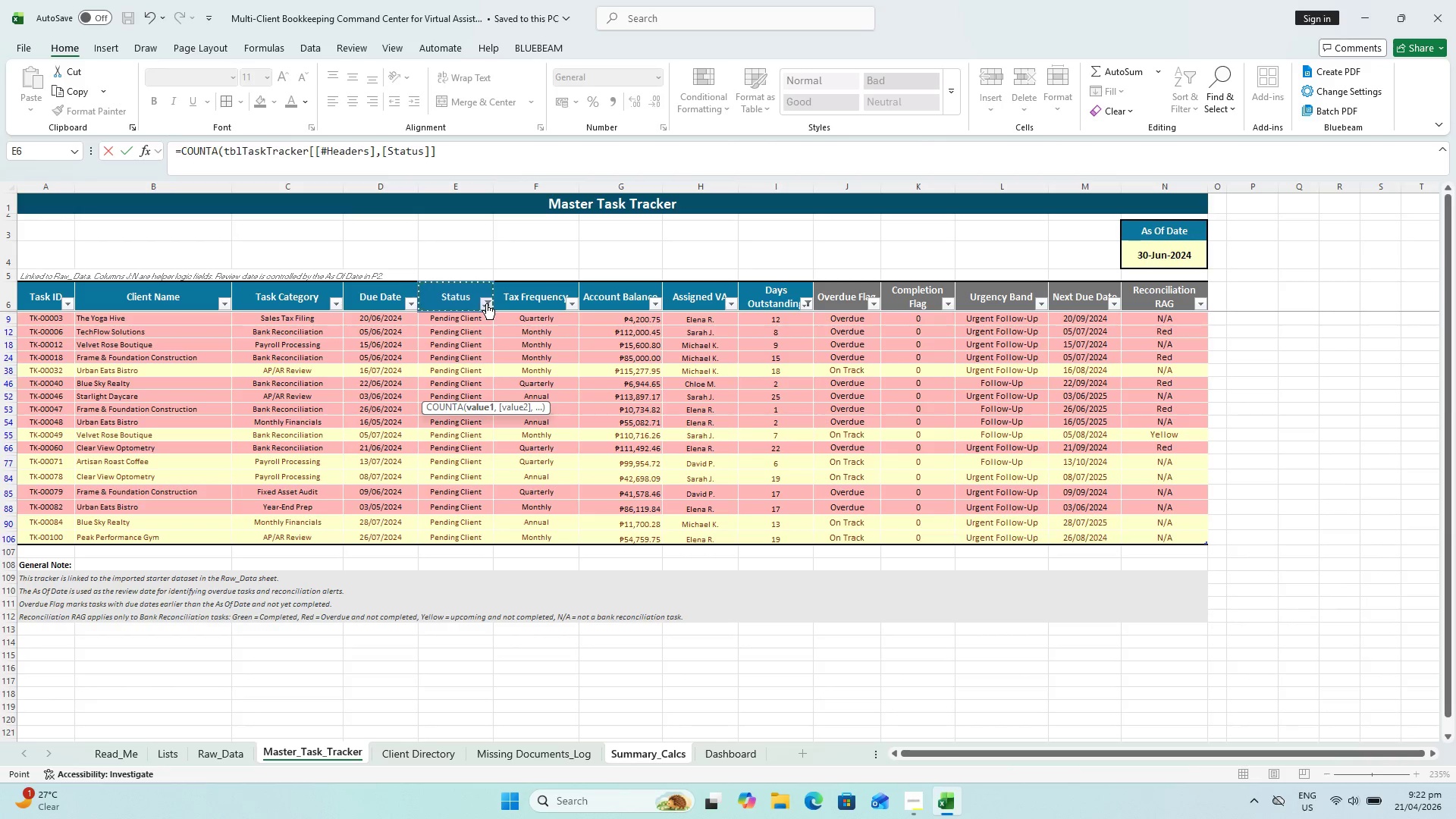 
left_click([486, 303])
 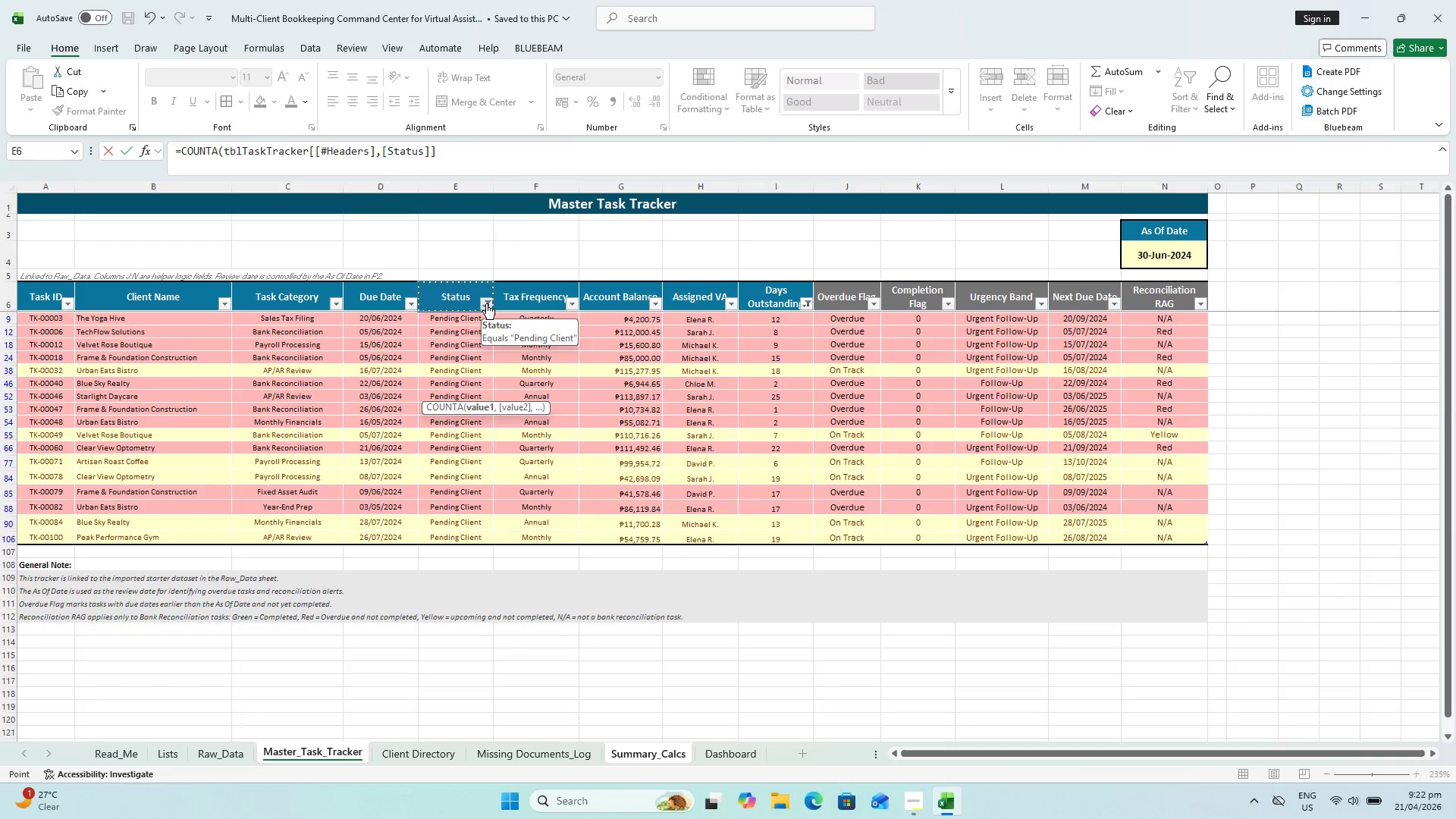 
left_click([486, 303])
 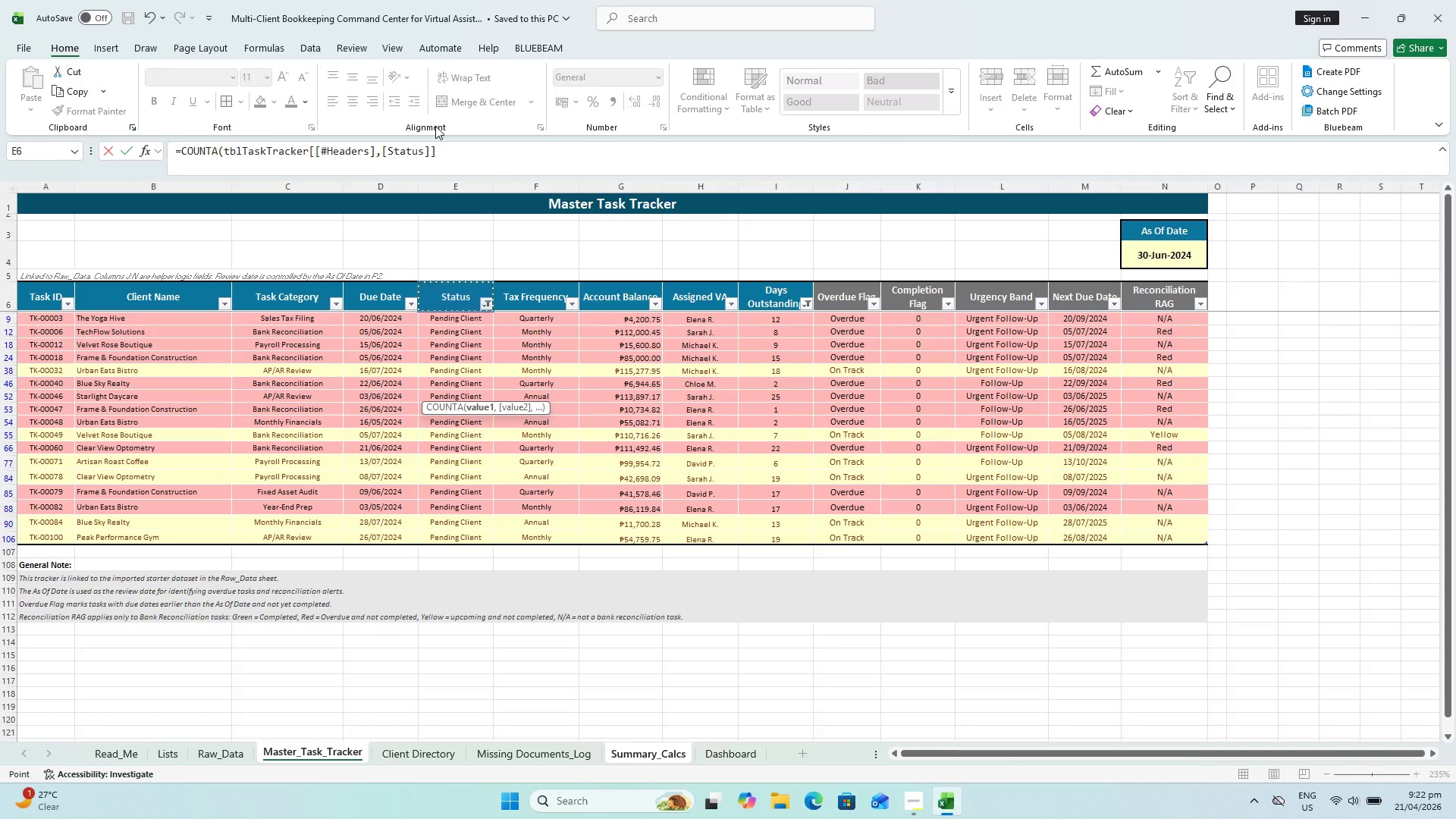 
wait(9.86)
 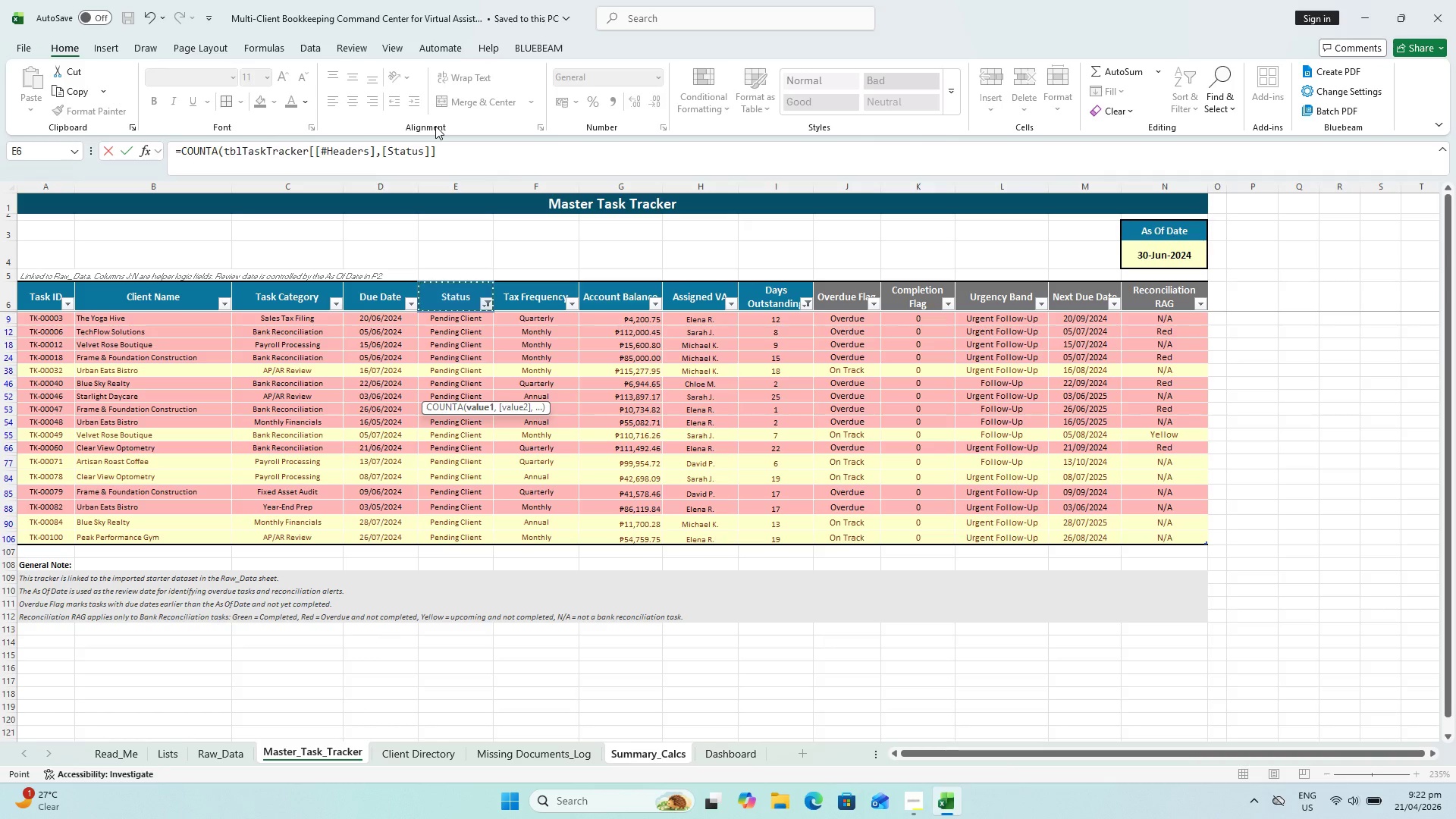 
key(Escape)
 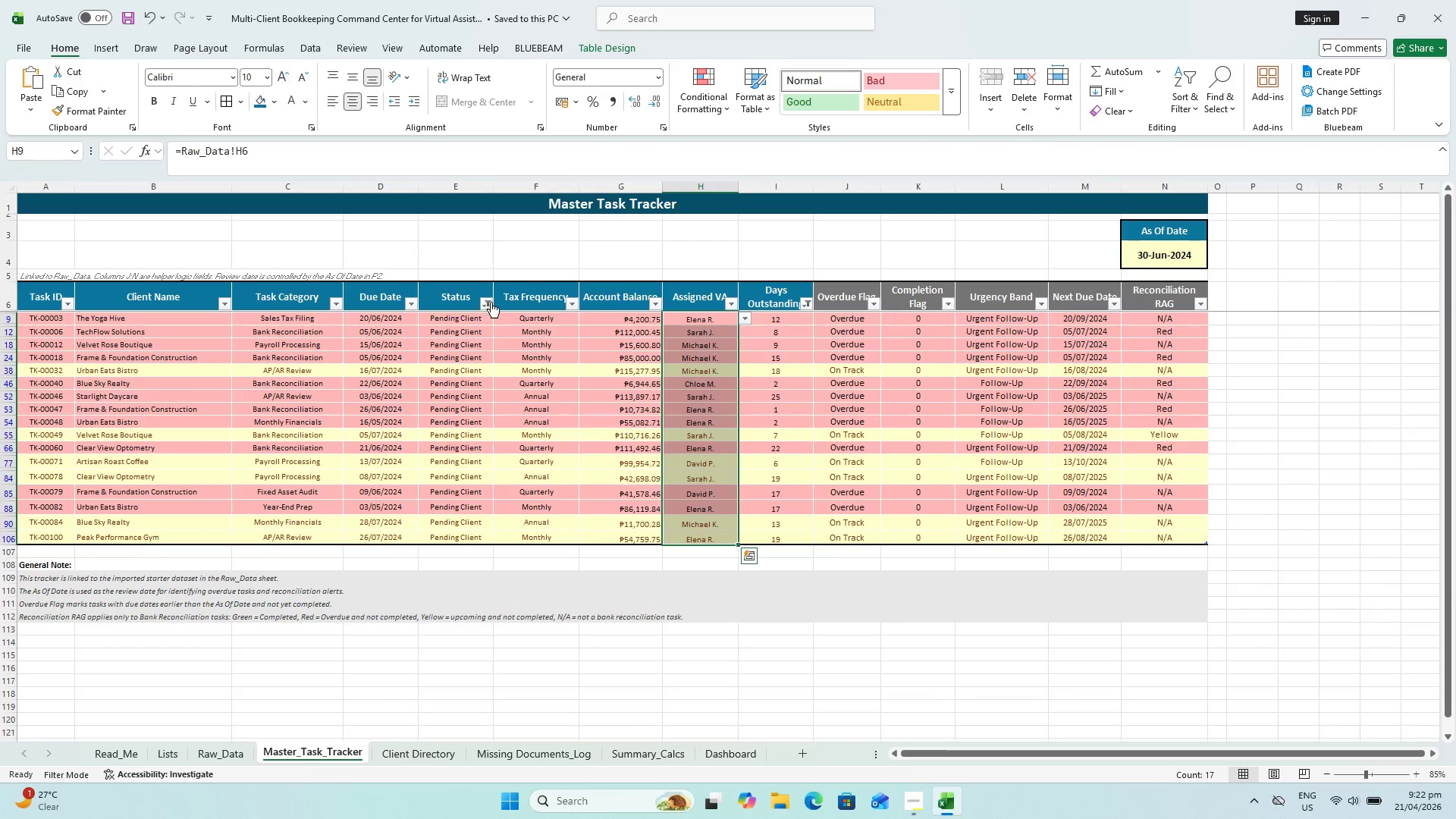 
left_click([488, 303])
 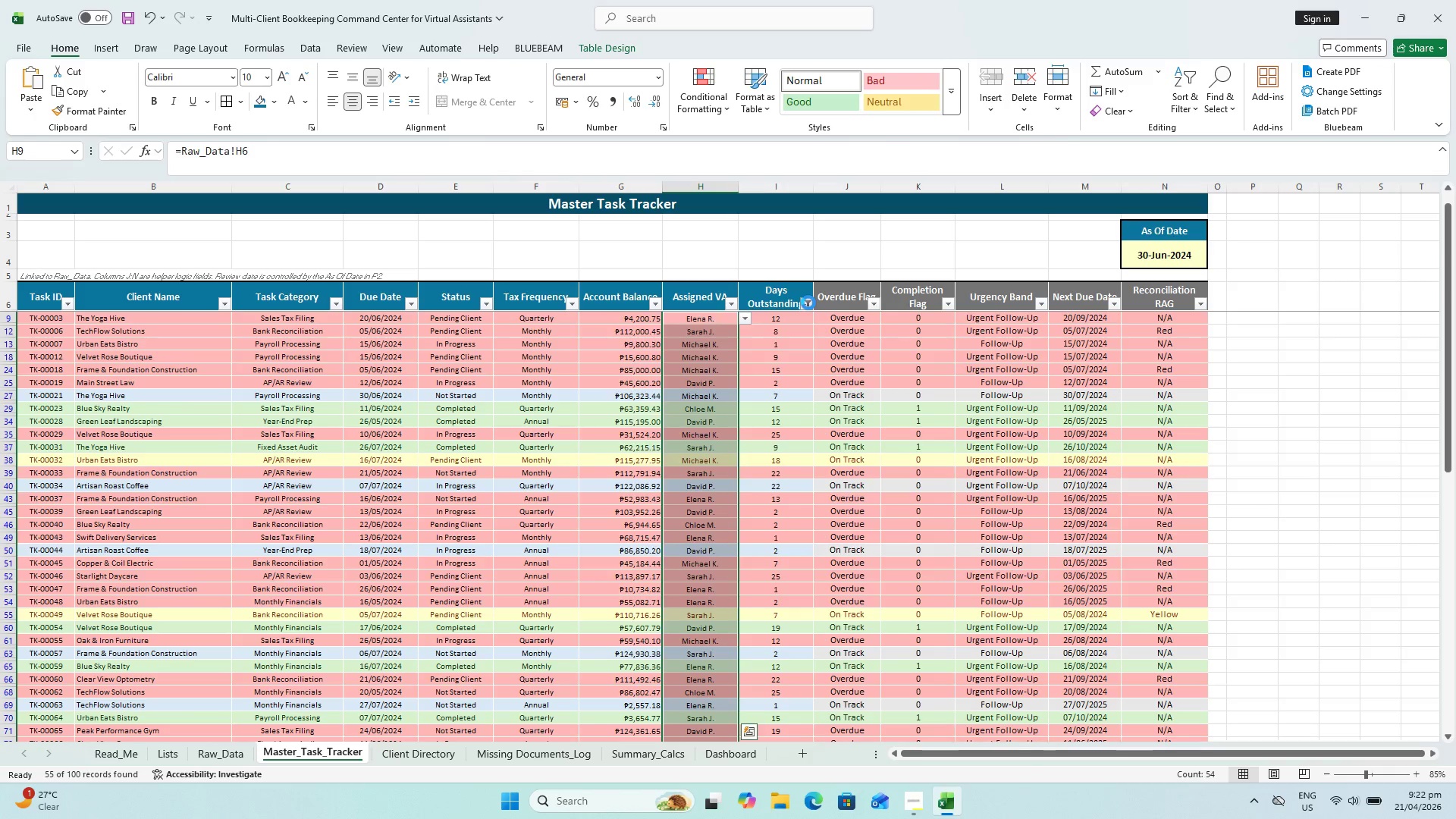 
left_click([700, 416])
 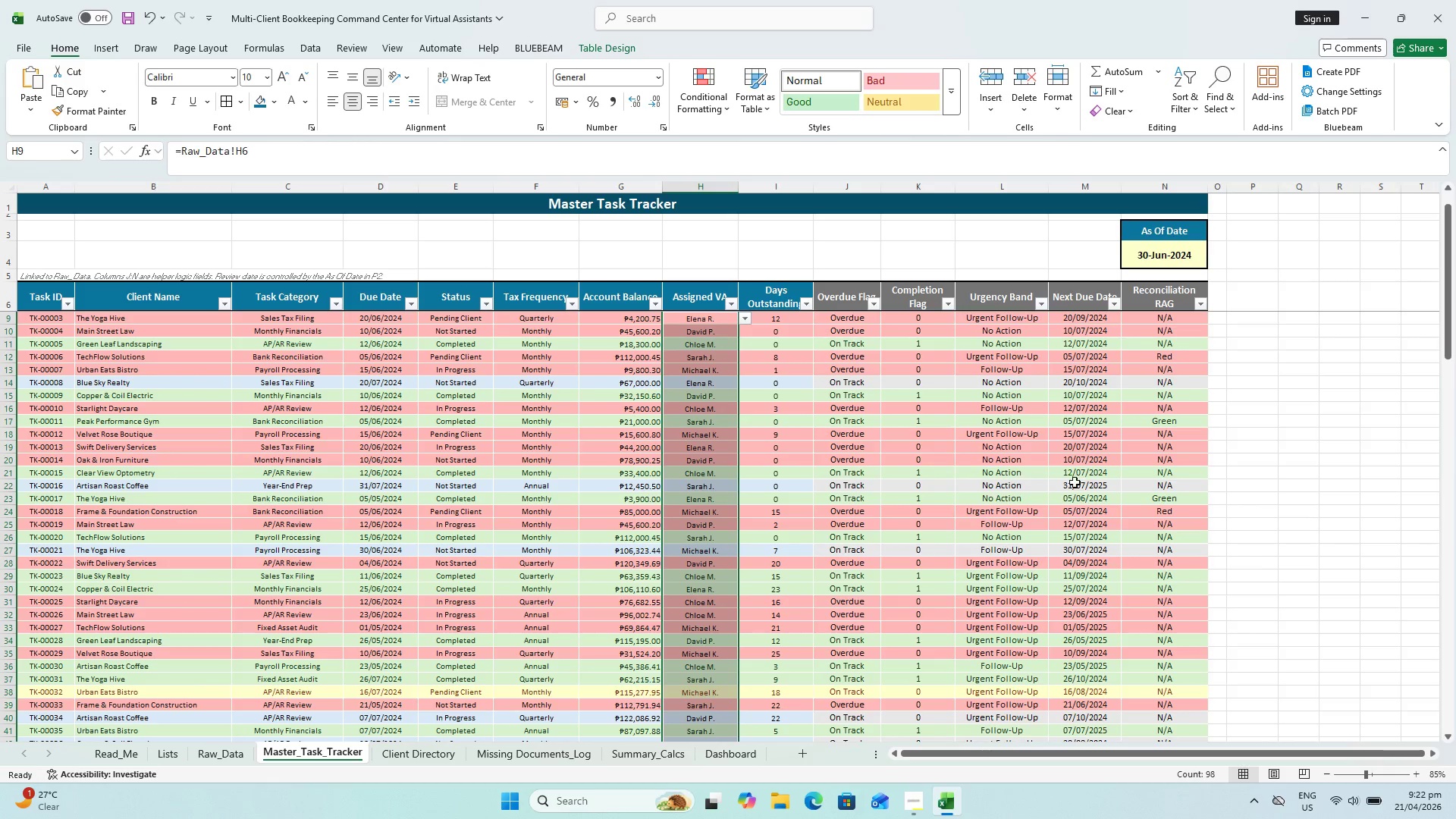 
scroll: coordinate [1060, 518], scroll_direction: down, amount: 5.0
 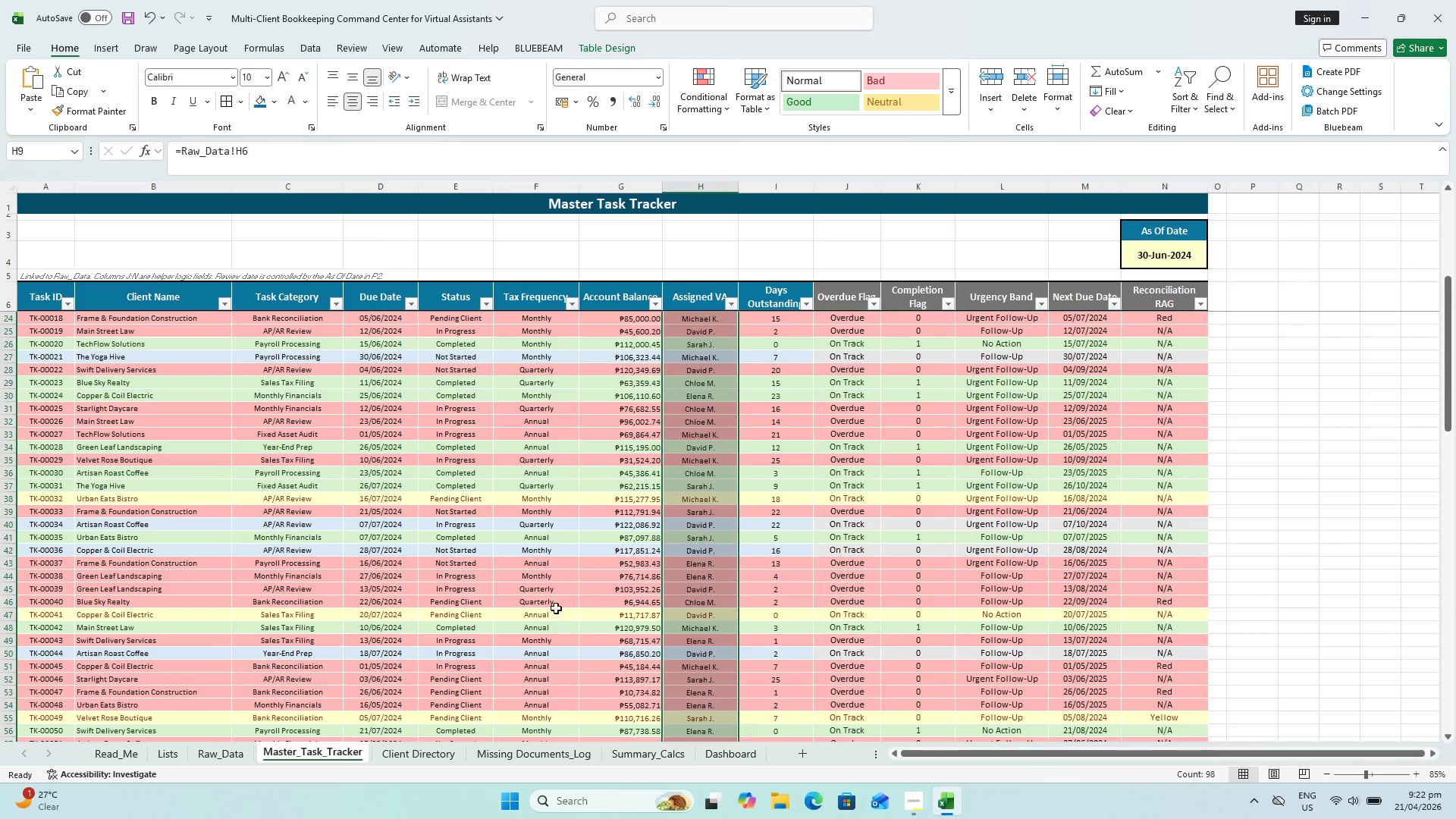 
left_click([647, 755])
 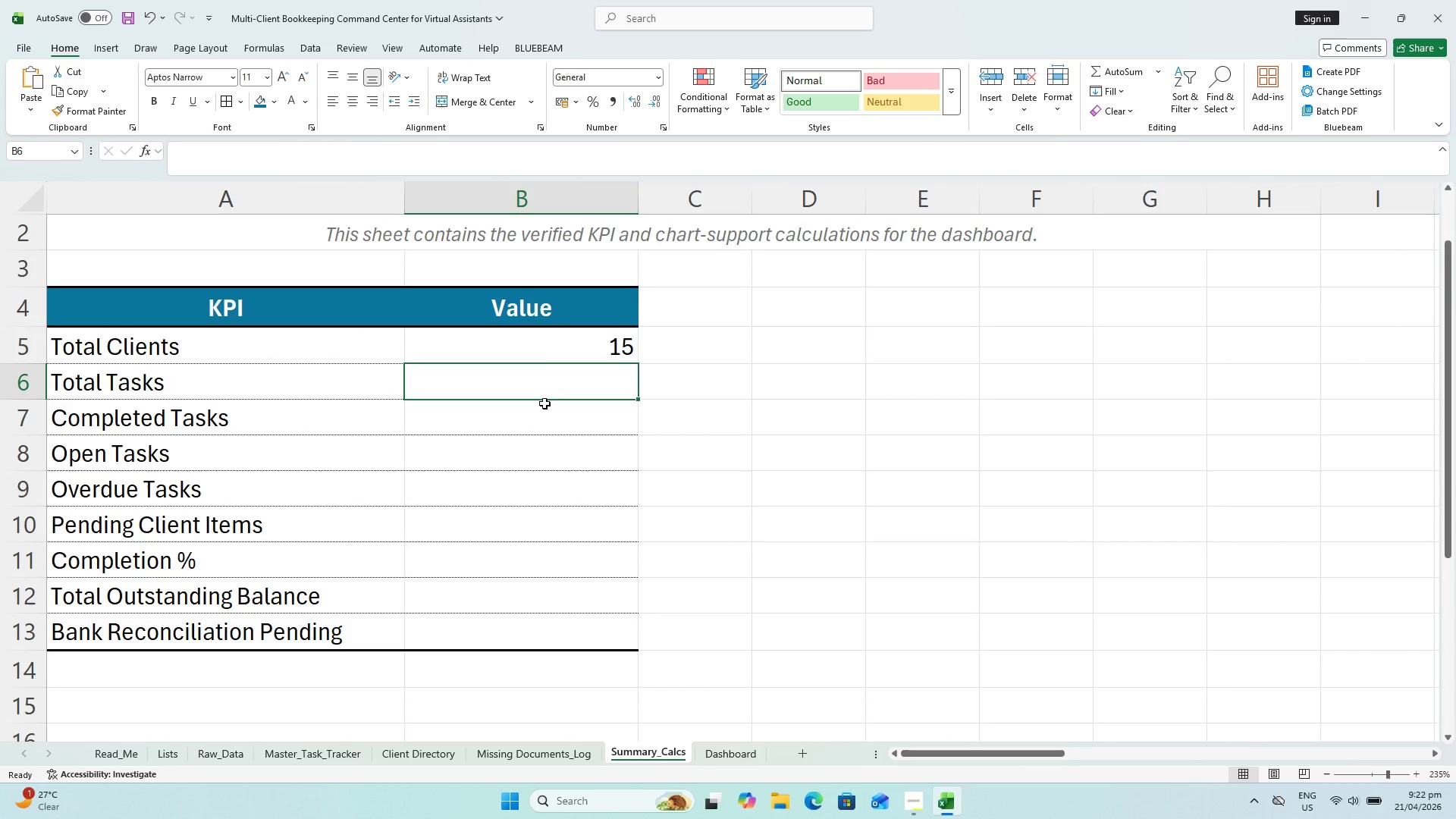 
type(=COUNTA()
 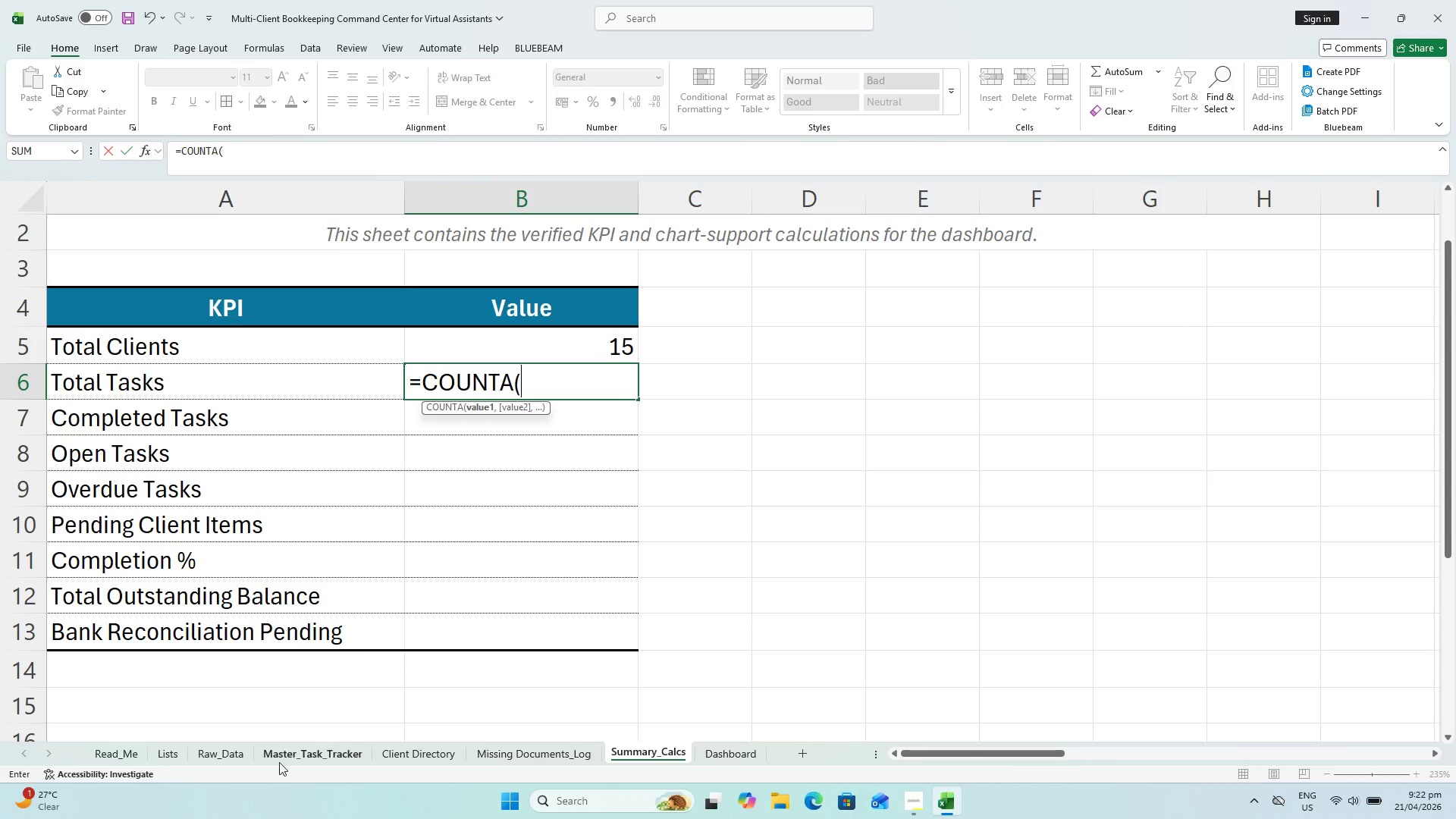 
wait(5.44)
 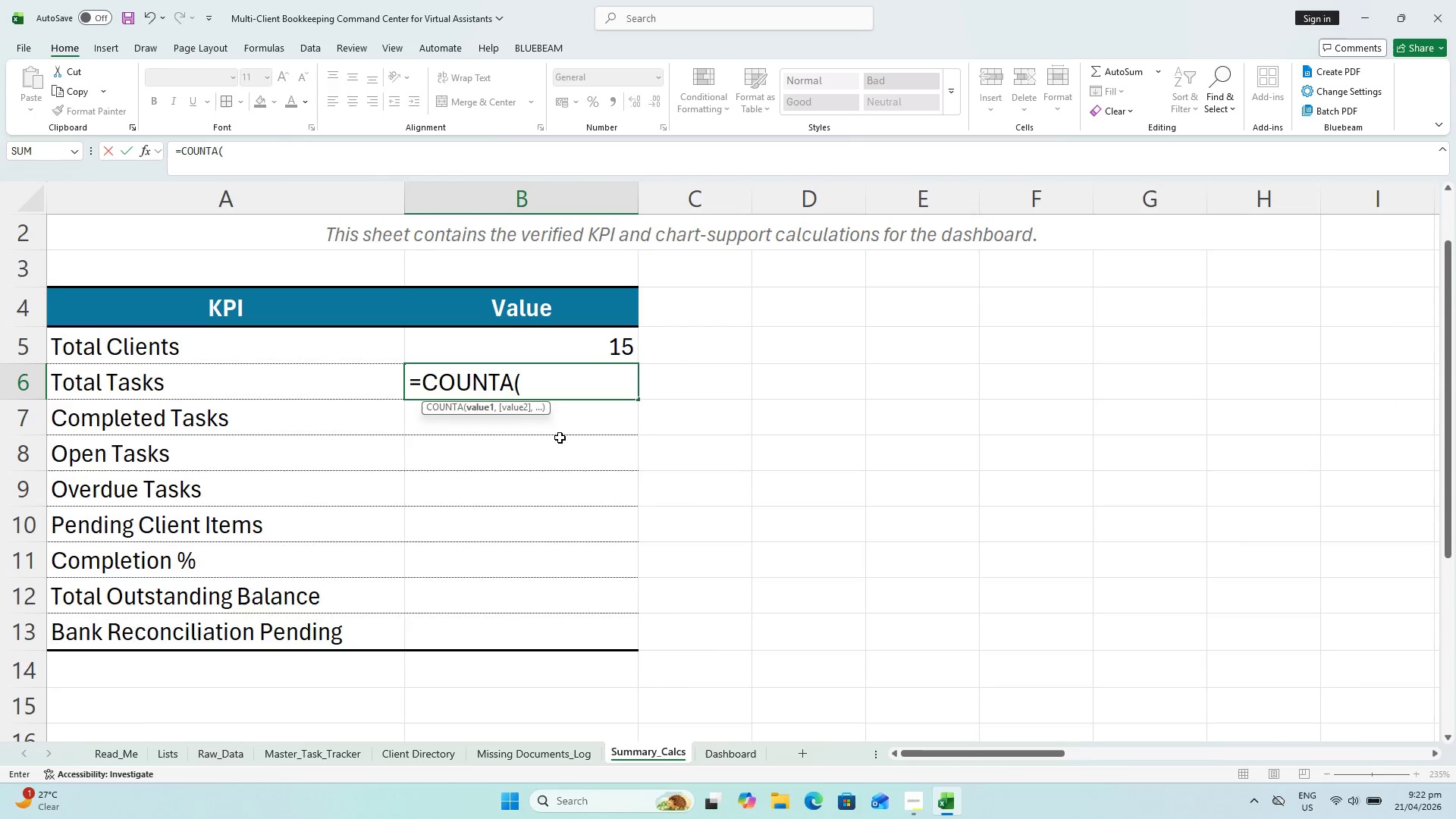 
scroll: coordinate [70, 379], scroll_direction: up, amount: 23.0
 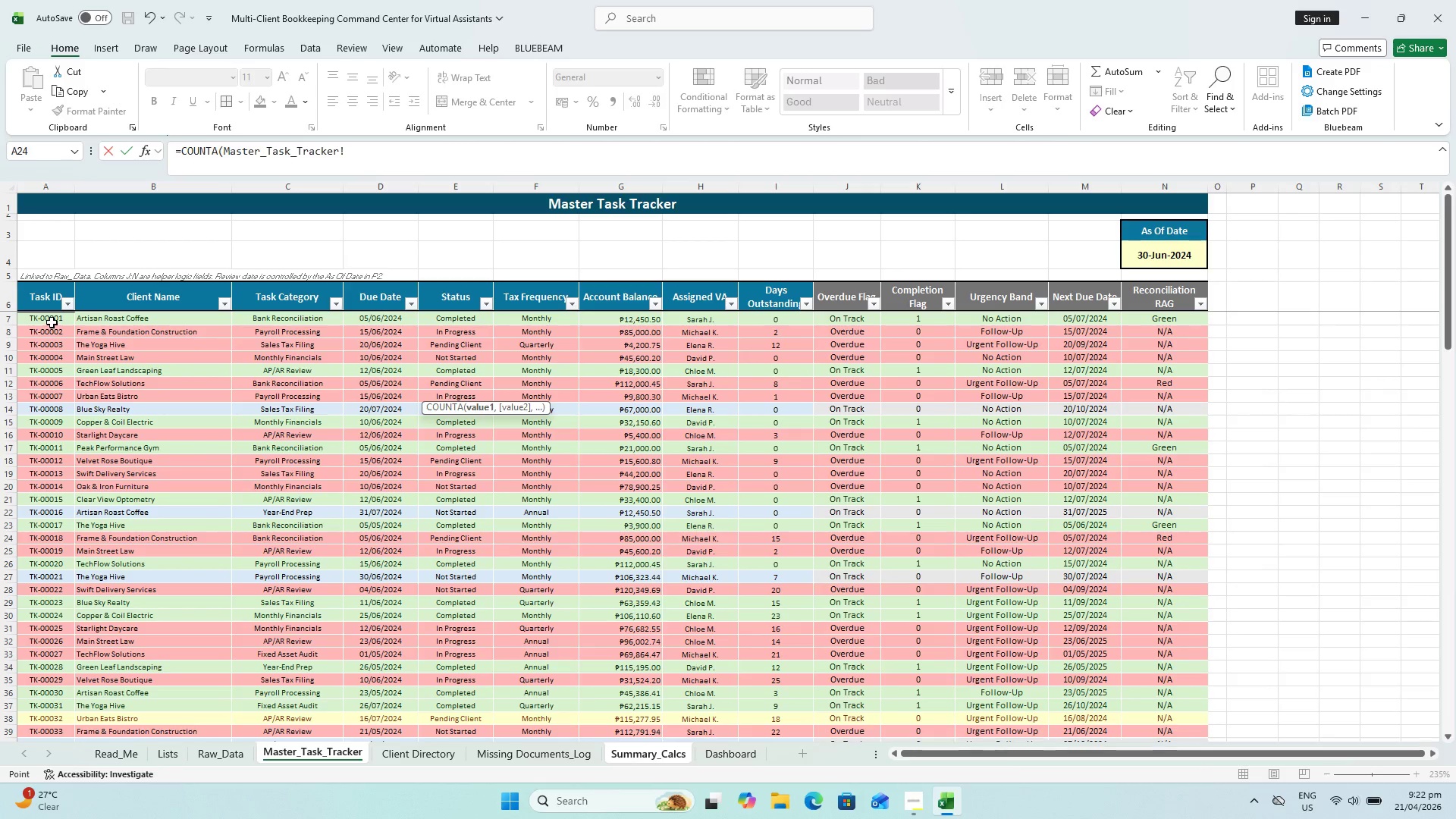 
left_click([52, 322])
 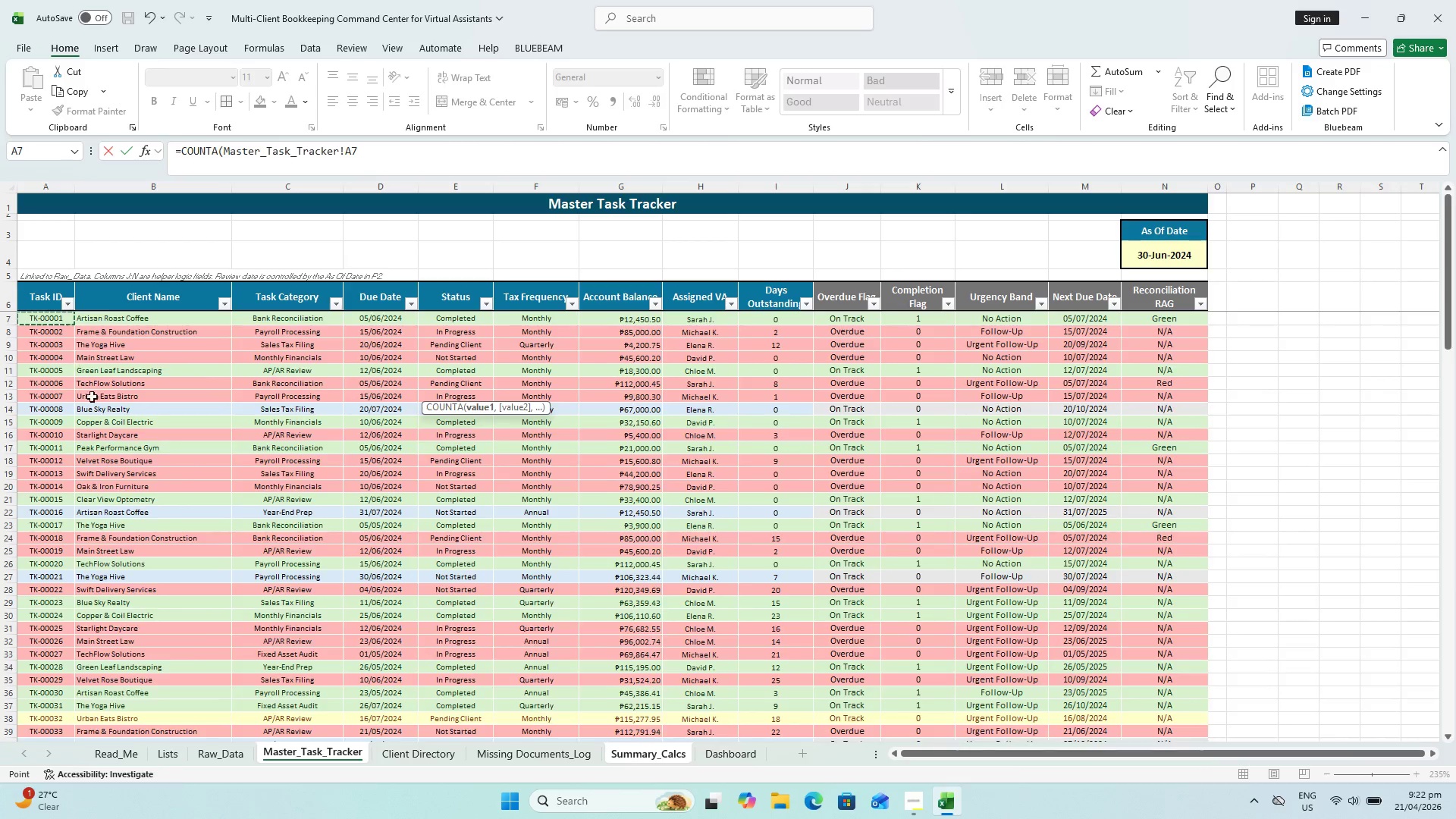 
hold_key(key=ShiftLeft, duration=0.66)
 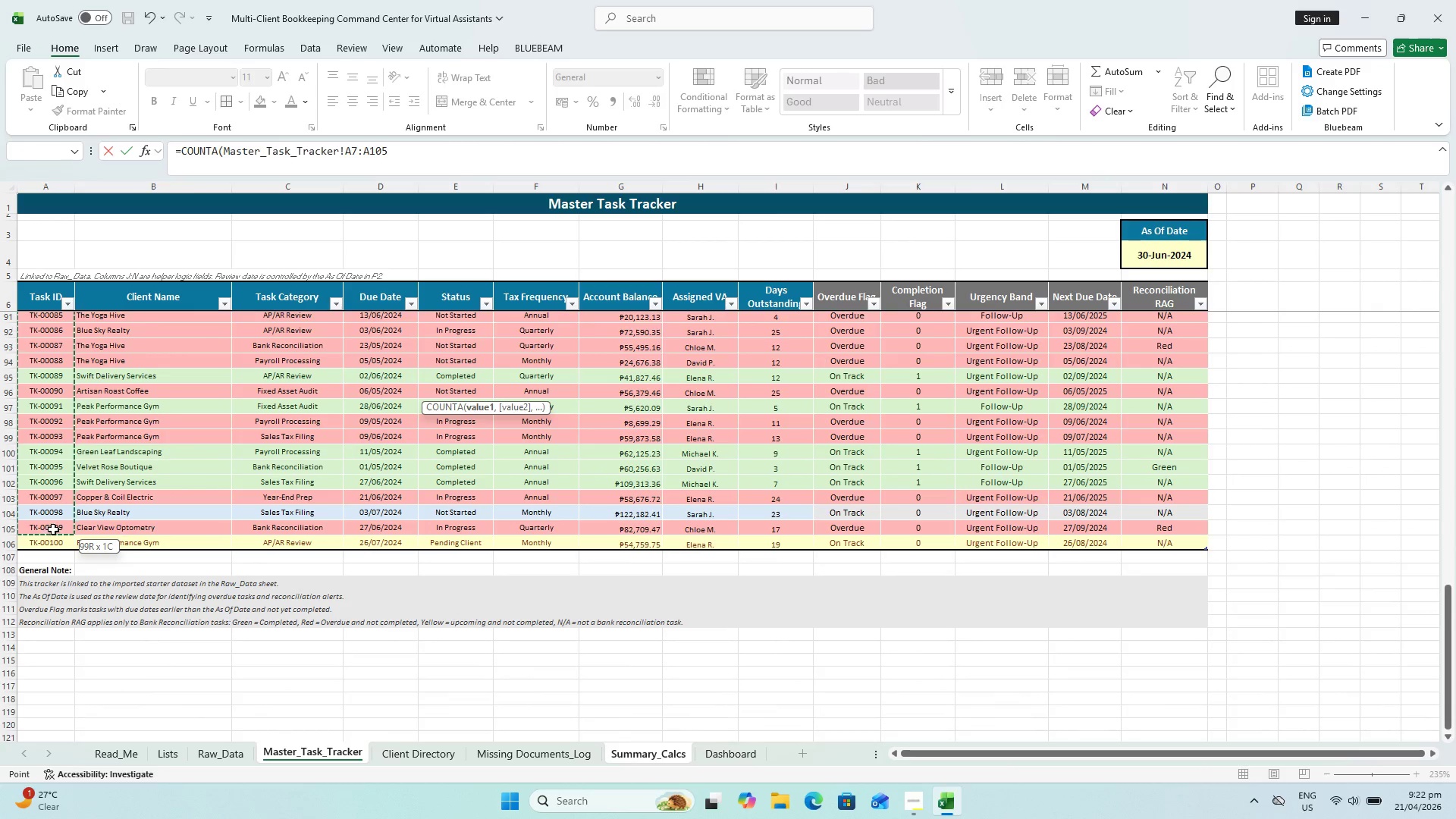 
scroll: coordinate [74, 551], scroll_direction: down, amount: 29.0
 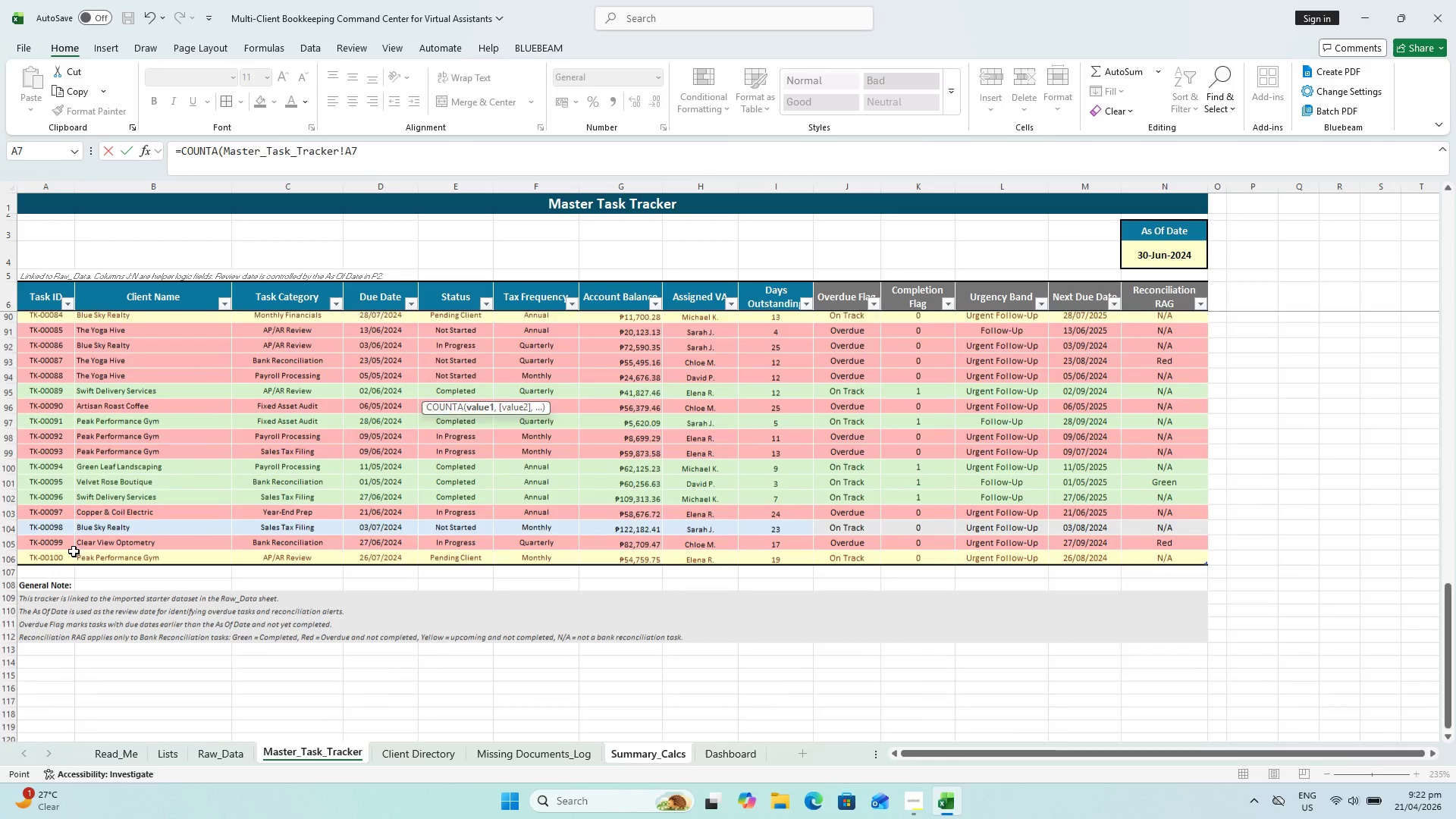 
hold_key(key=ShiftLeft, duration=0.78)
left_click([51, 540])
 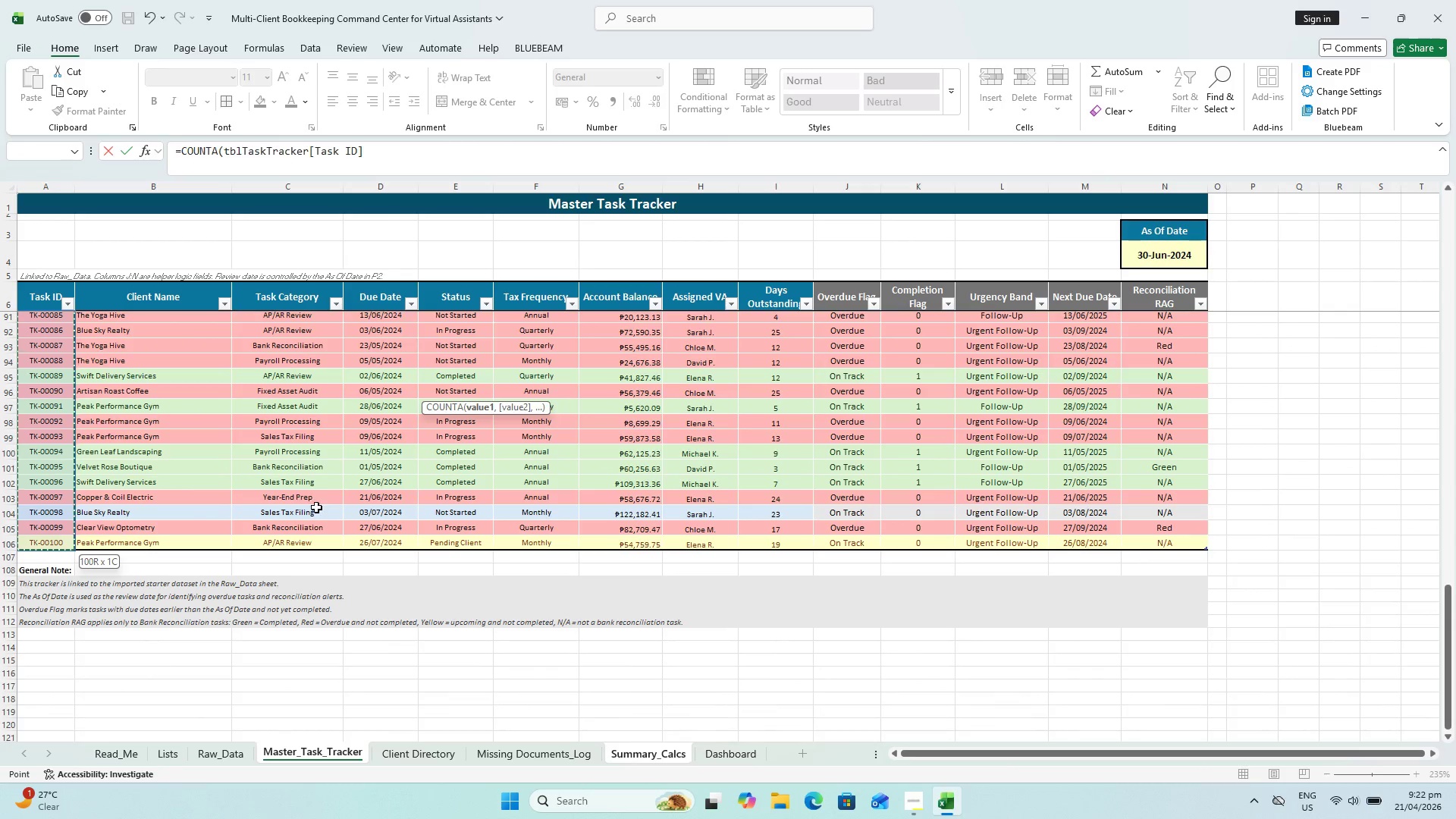 
key(Shift+0)
 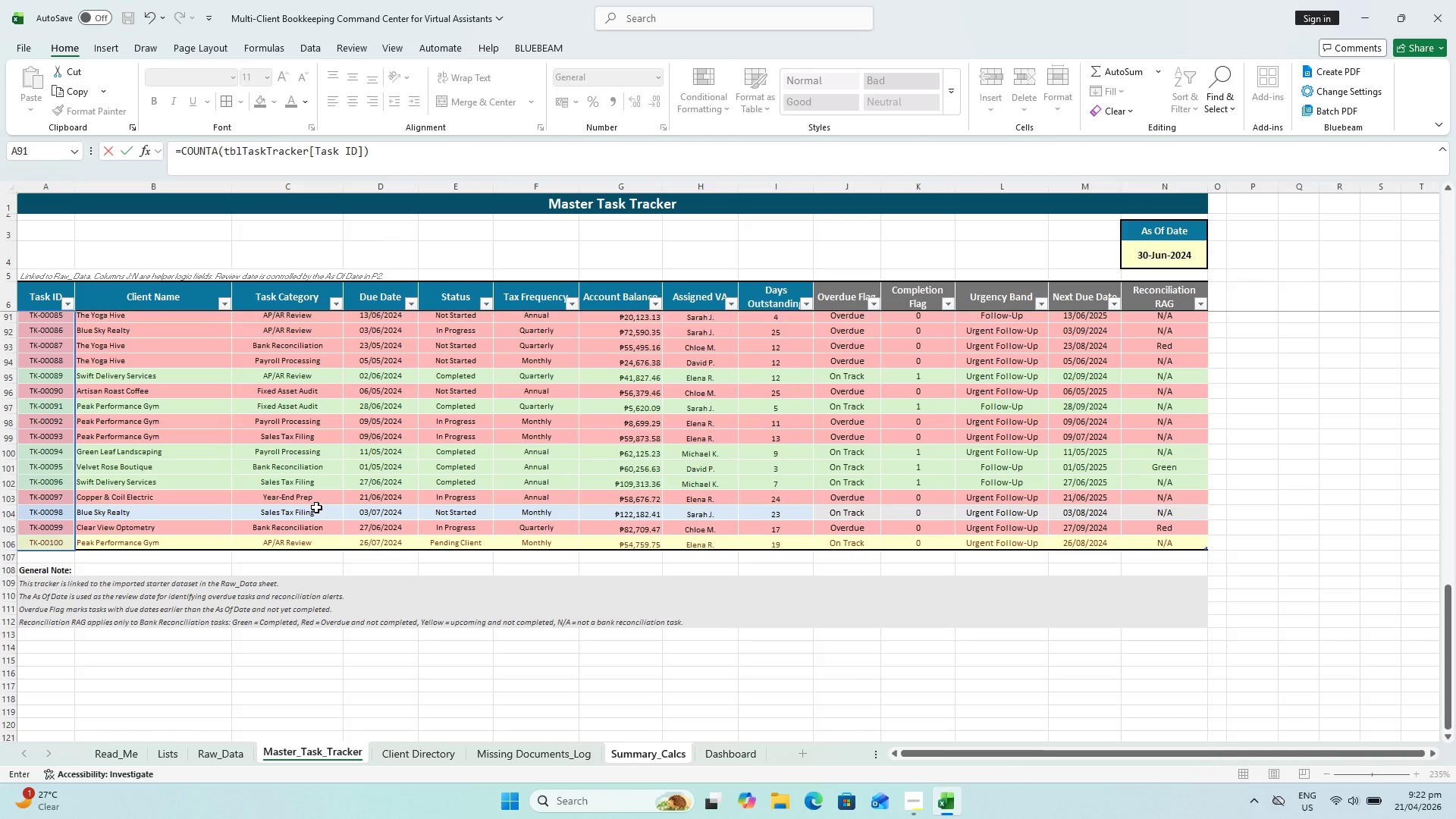 
key(Enter)
 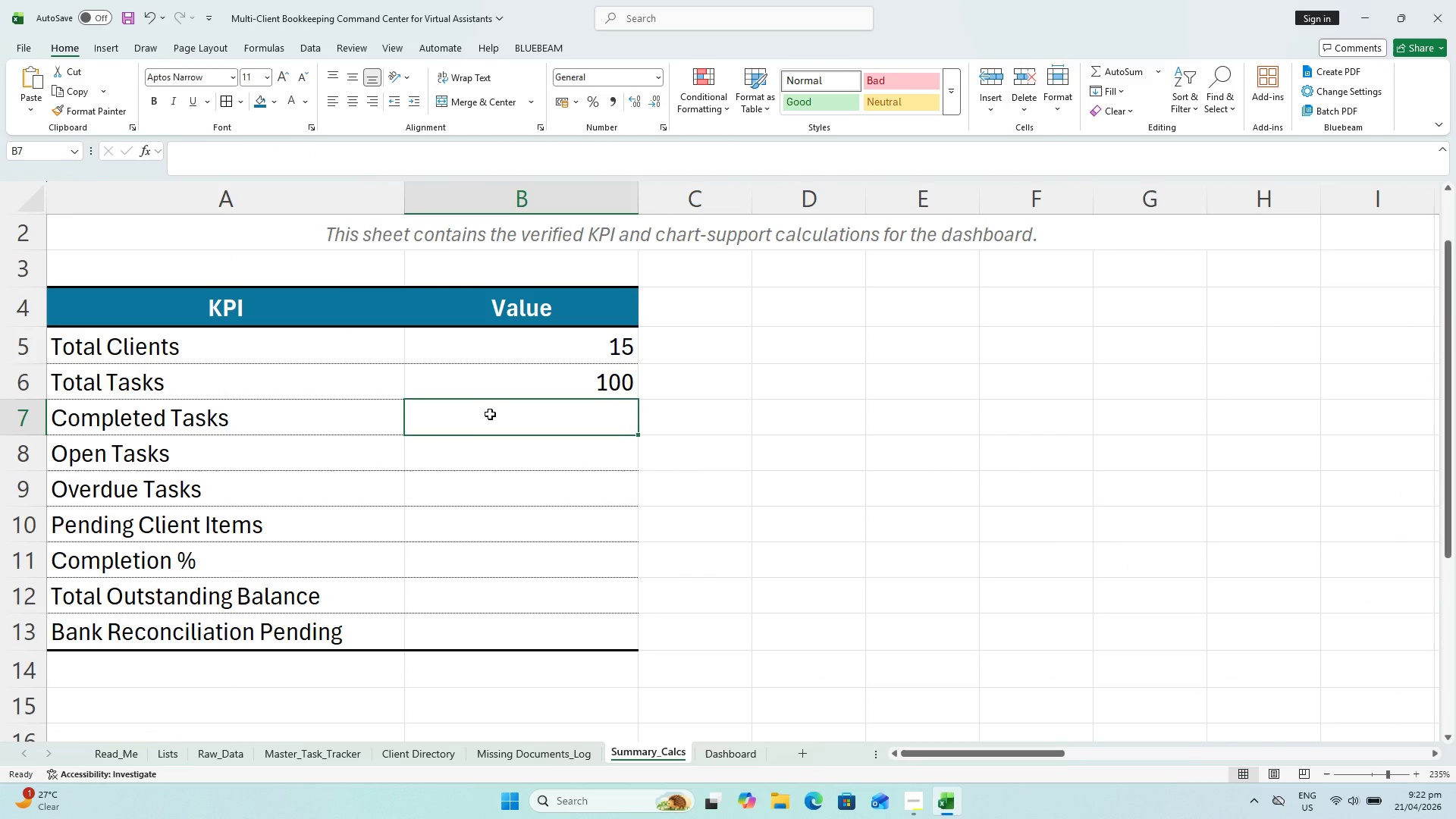 
type(=COUNTIF()
 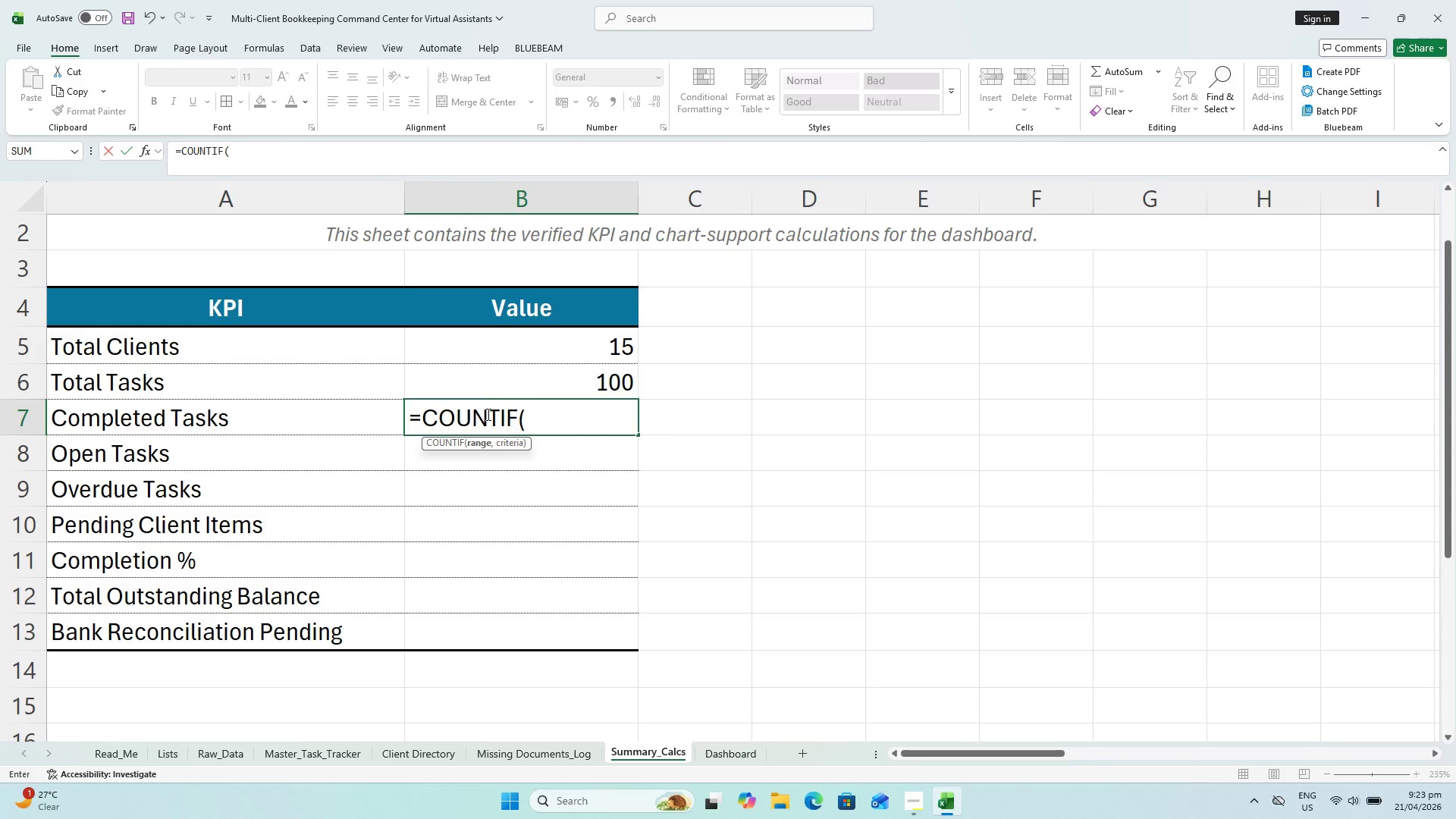 
wait(10.86)
 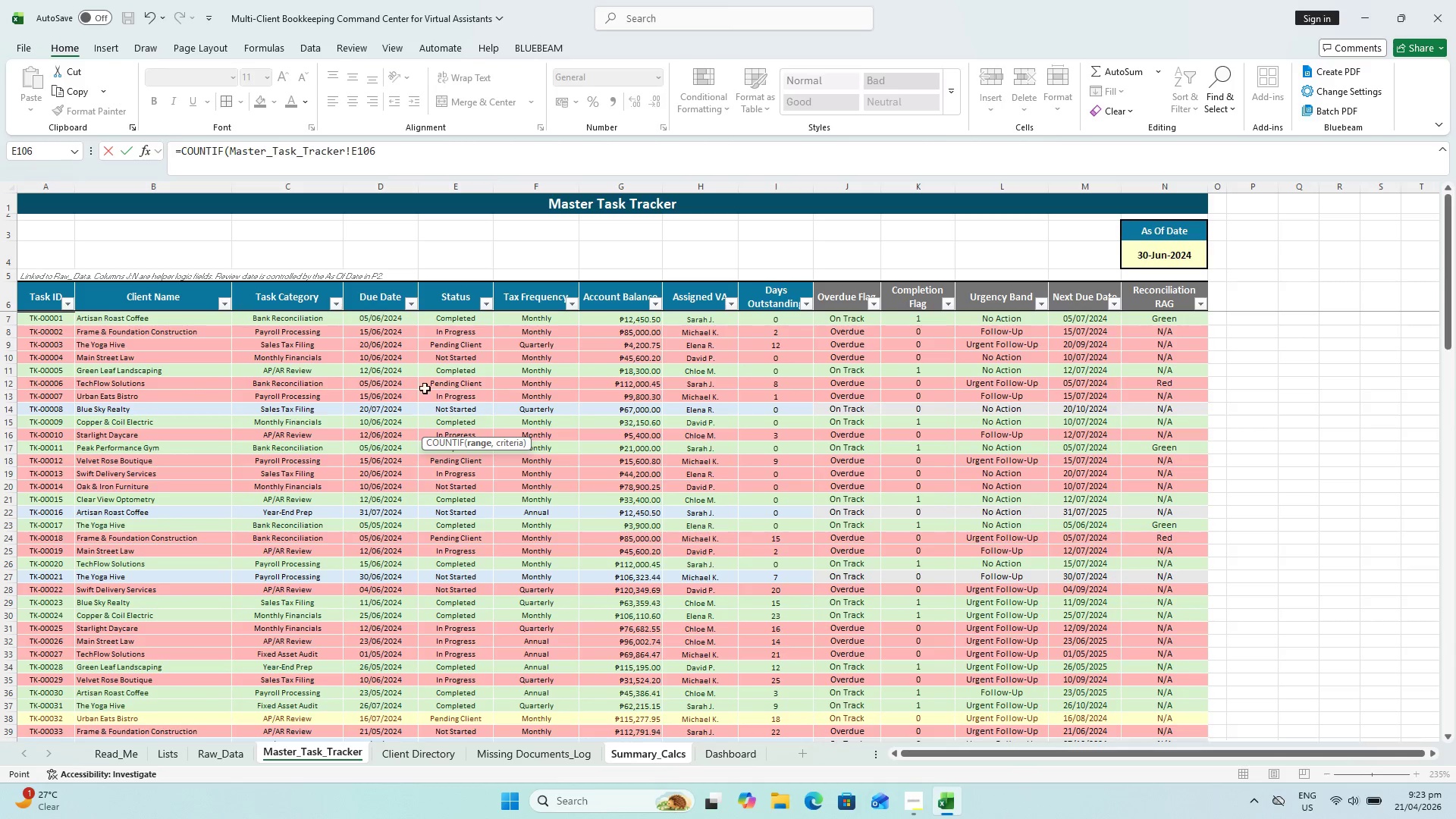 
hold_key(key=ShiftLeft, duration=0.84)
 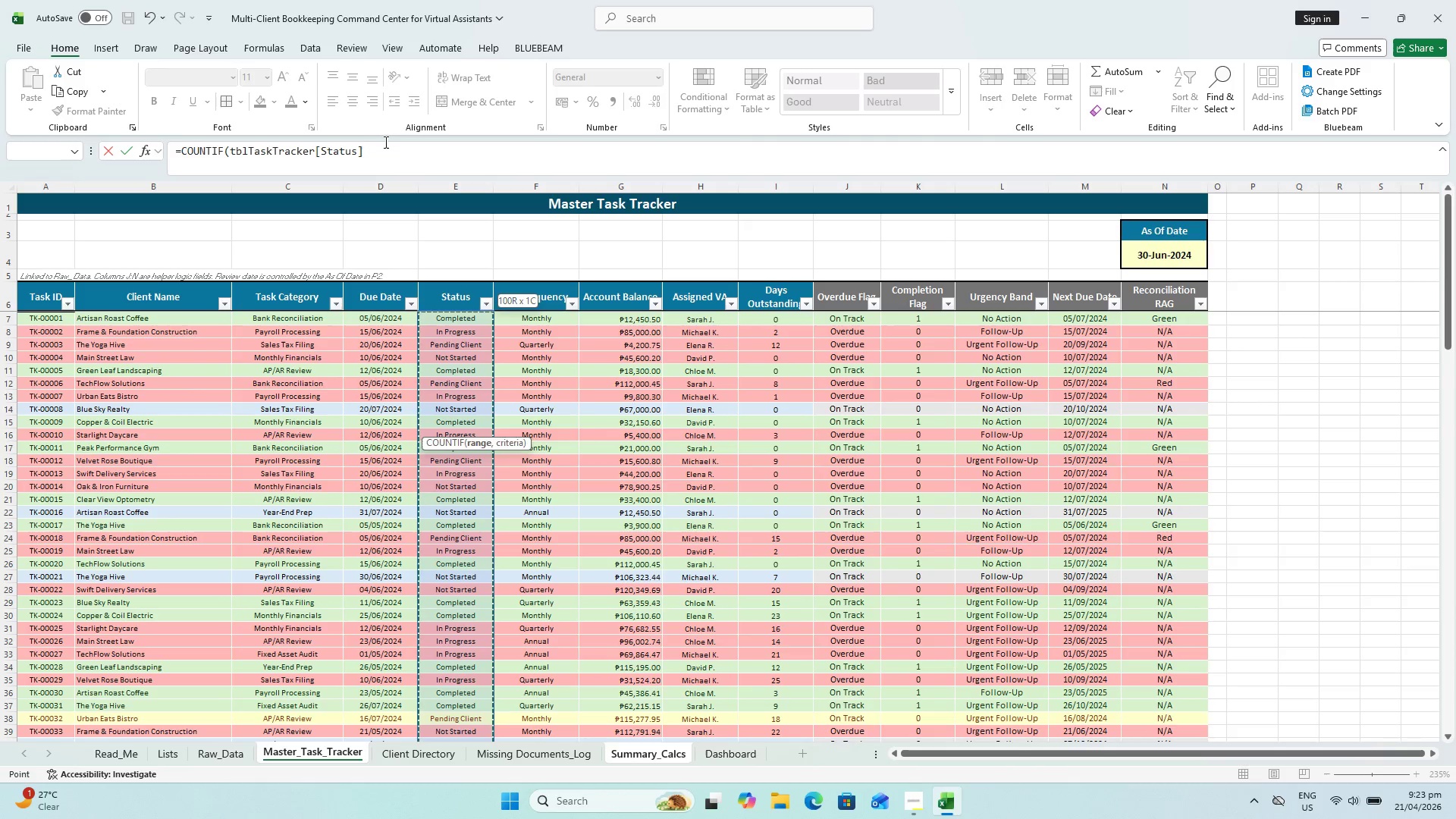 
scroll: coordinate [448, 457], scroll_direction: up, amount: 43.0
 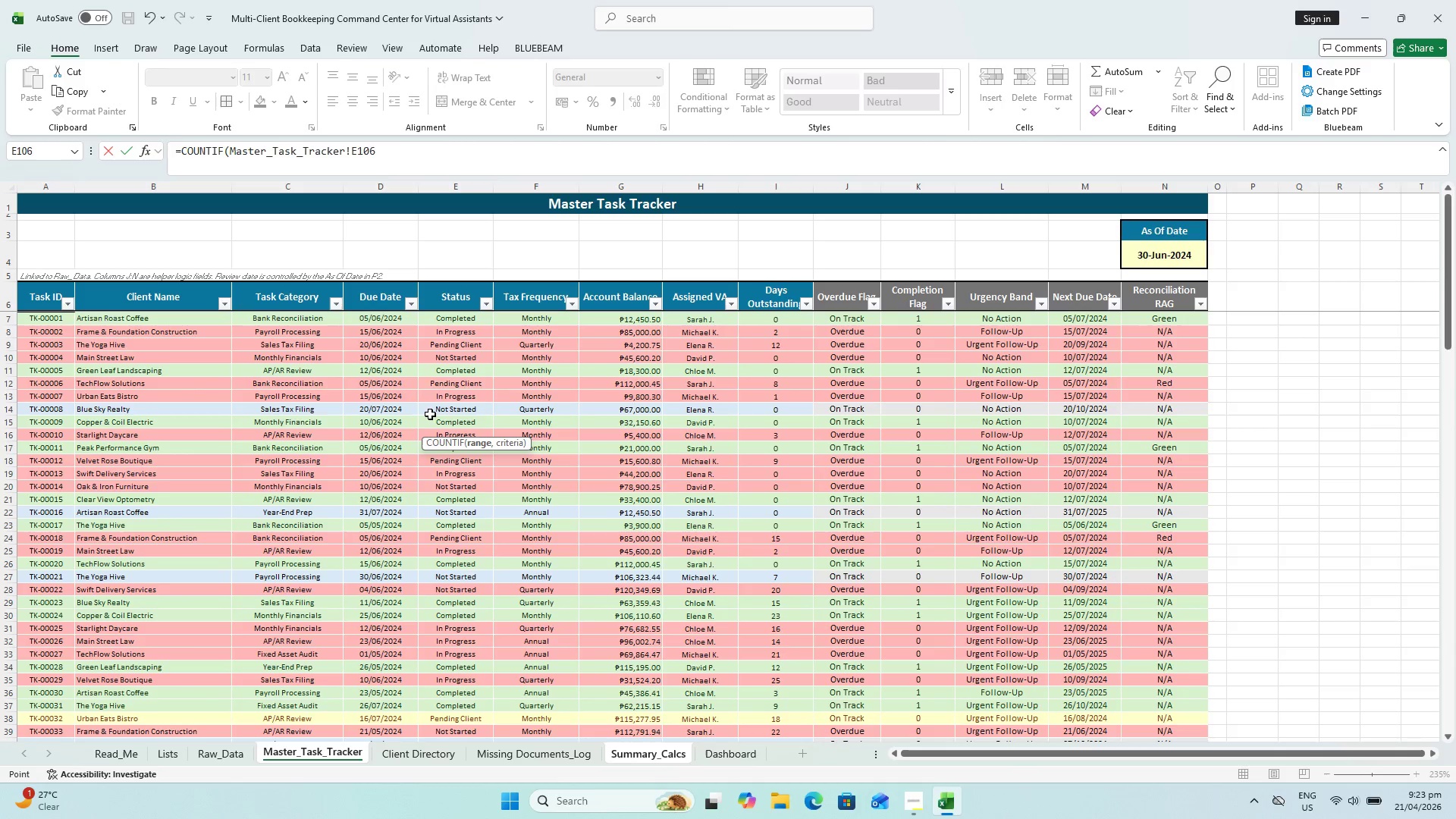 
left_click([456, 320])
 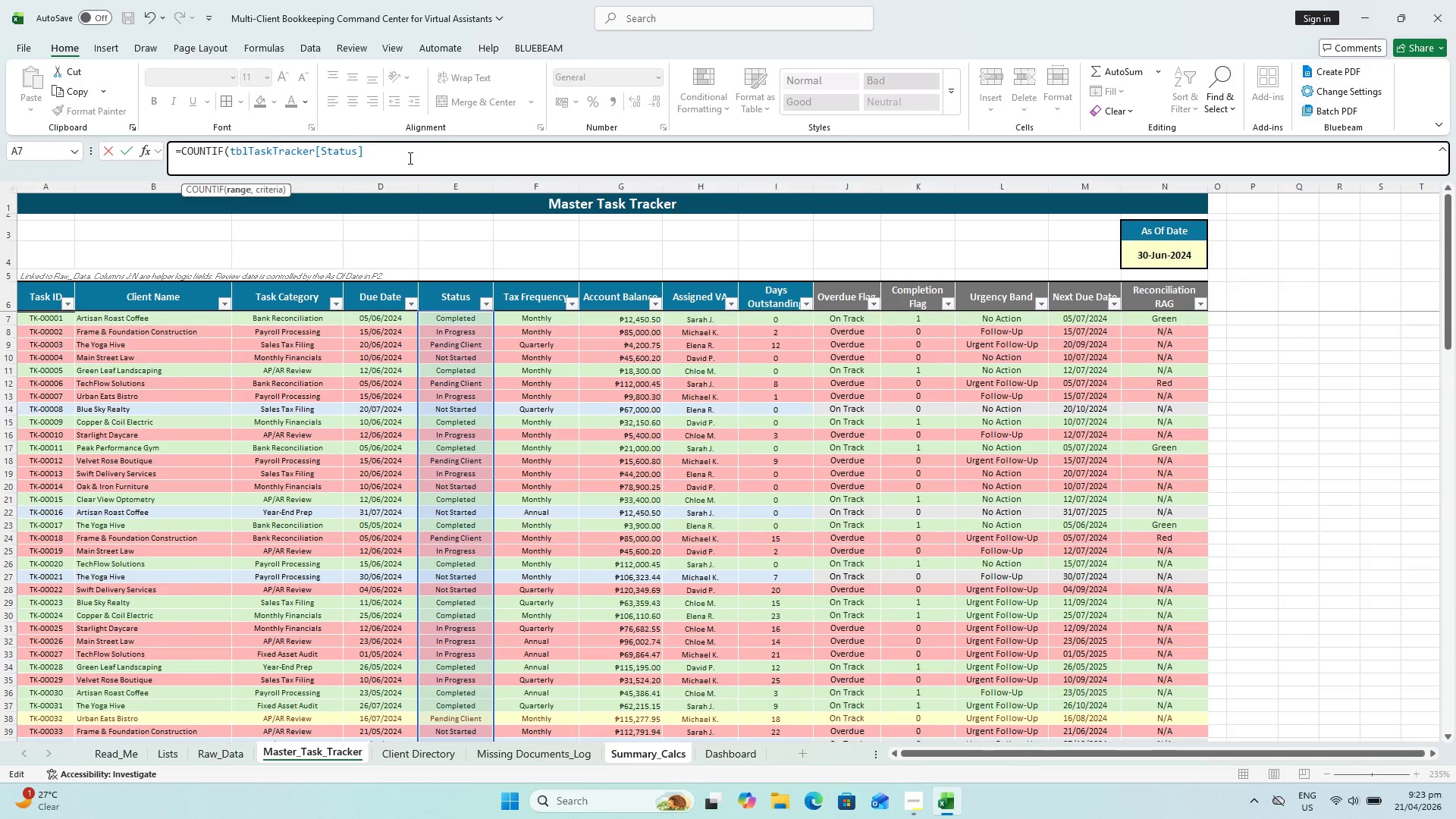 
type(, "c)
key(Backspace)
type(Completed"))
 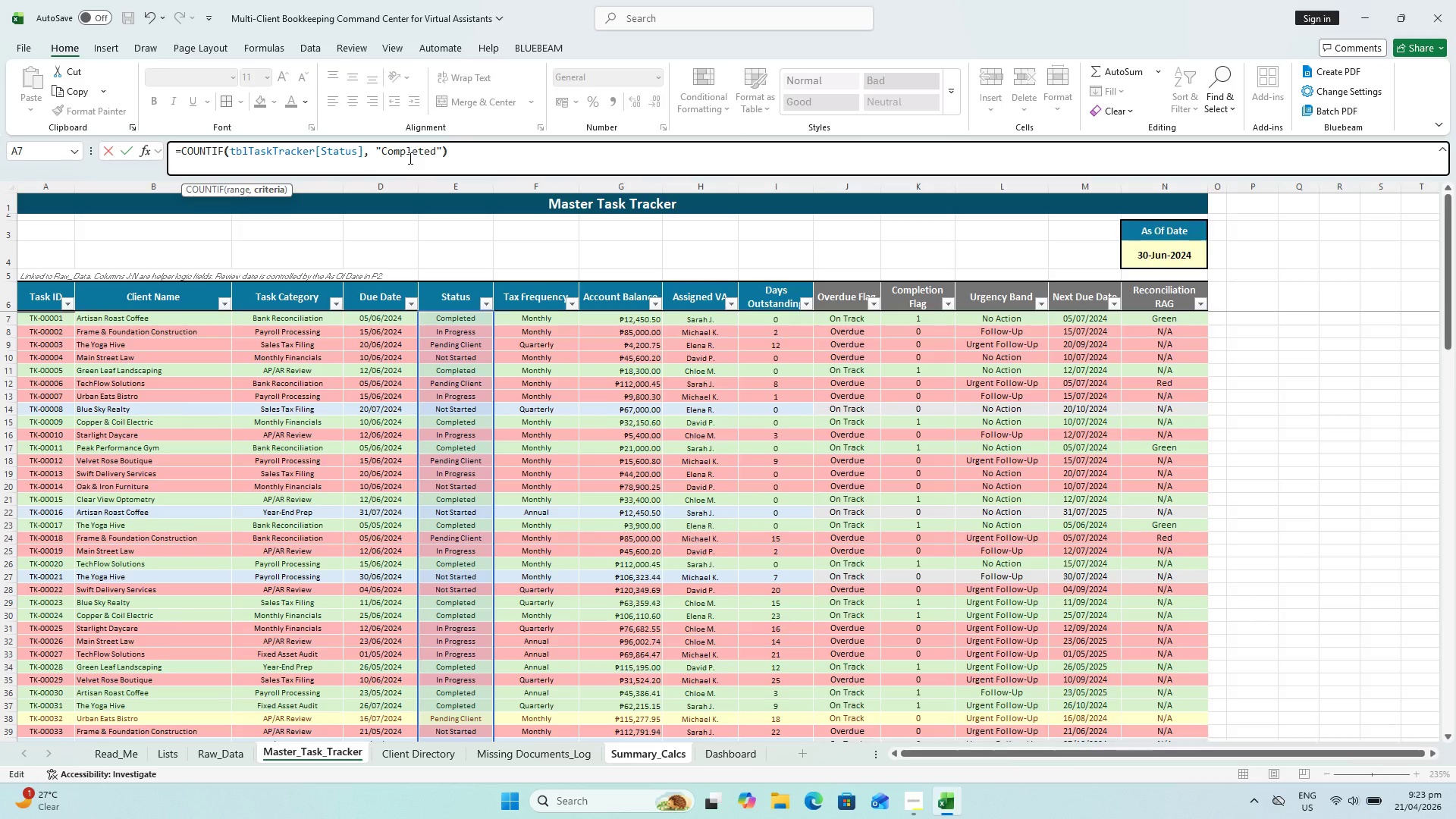 
 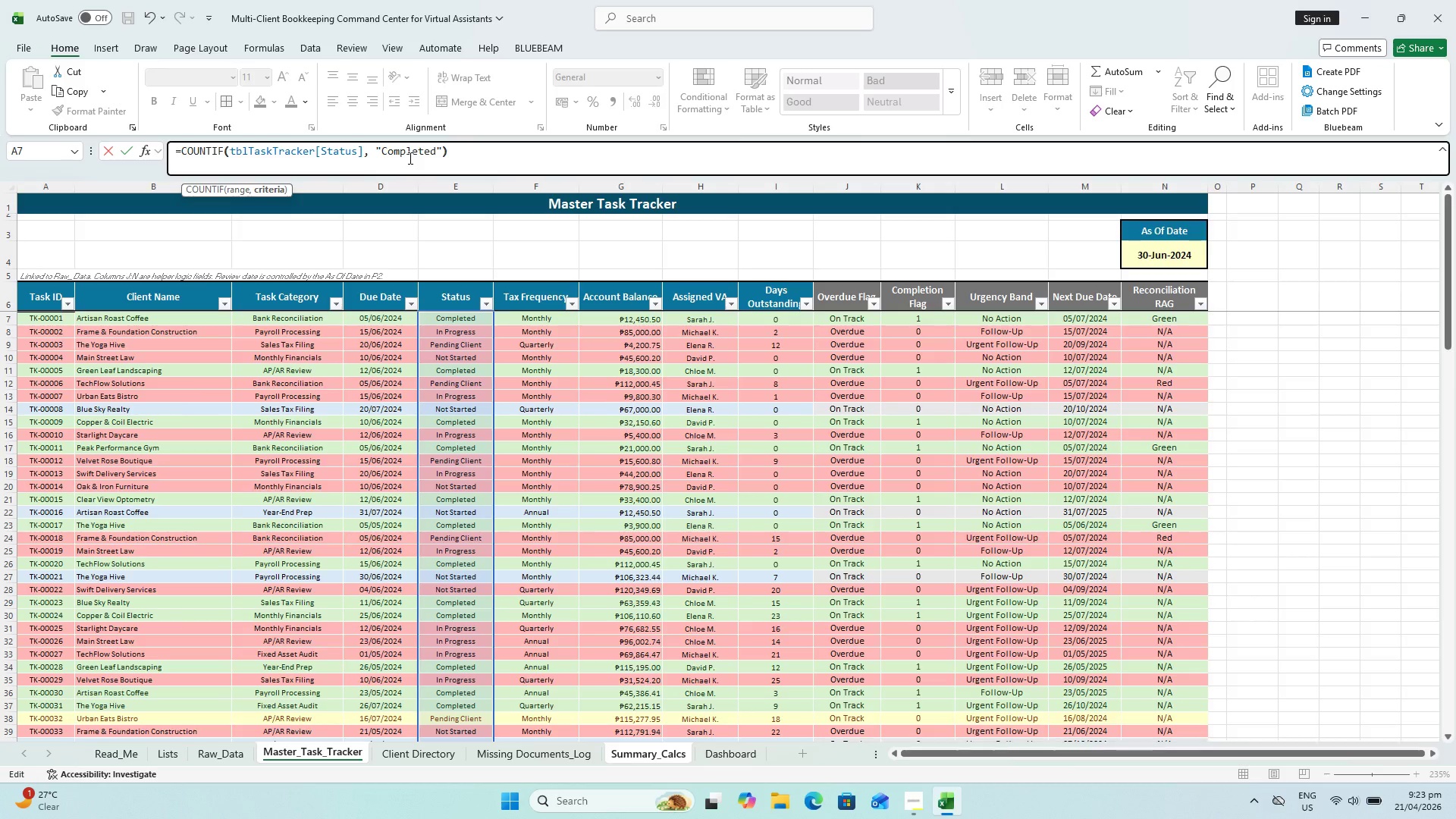 
key(Enter)
 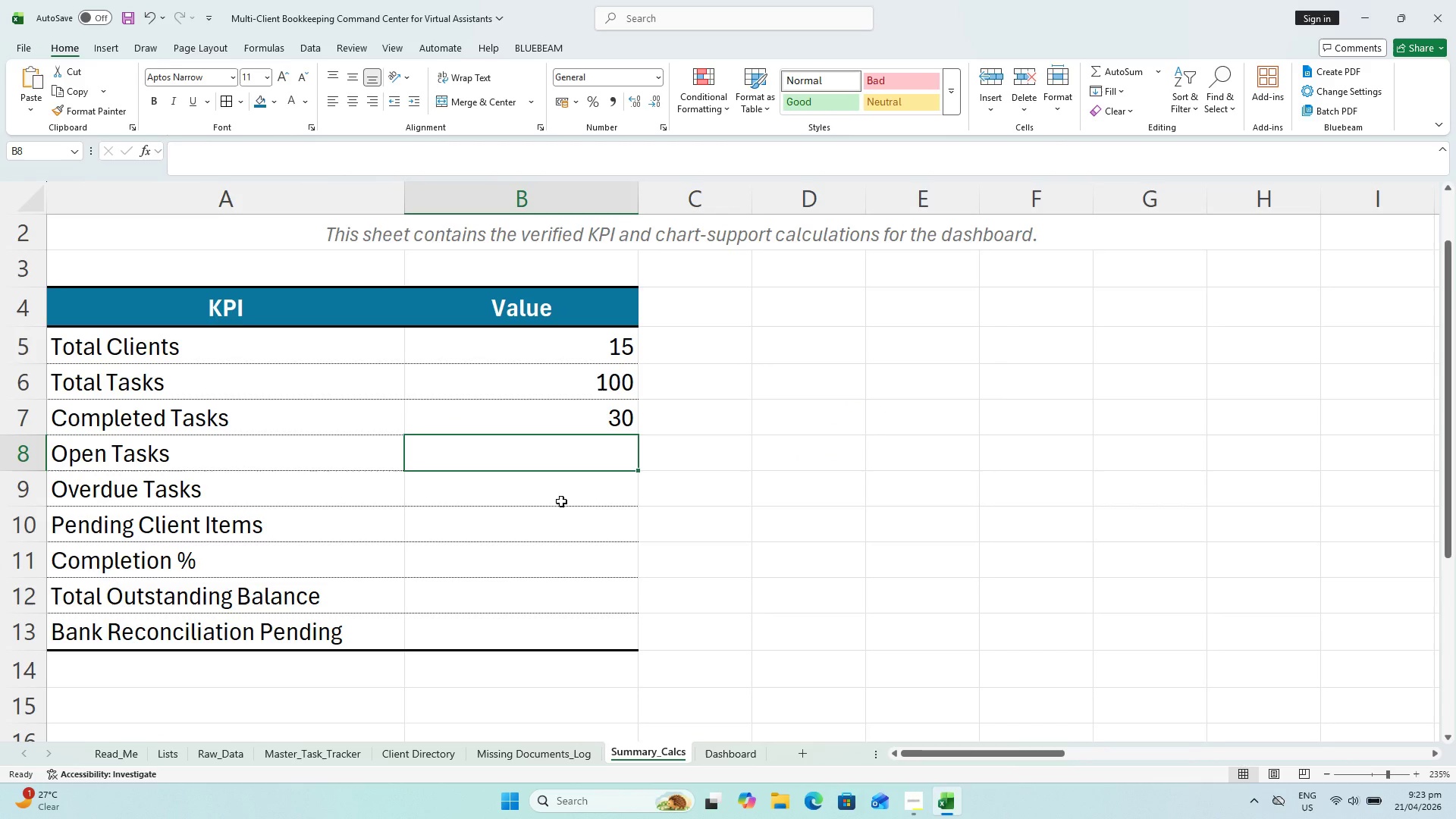 
key(Equal)
 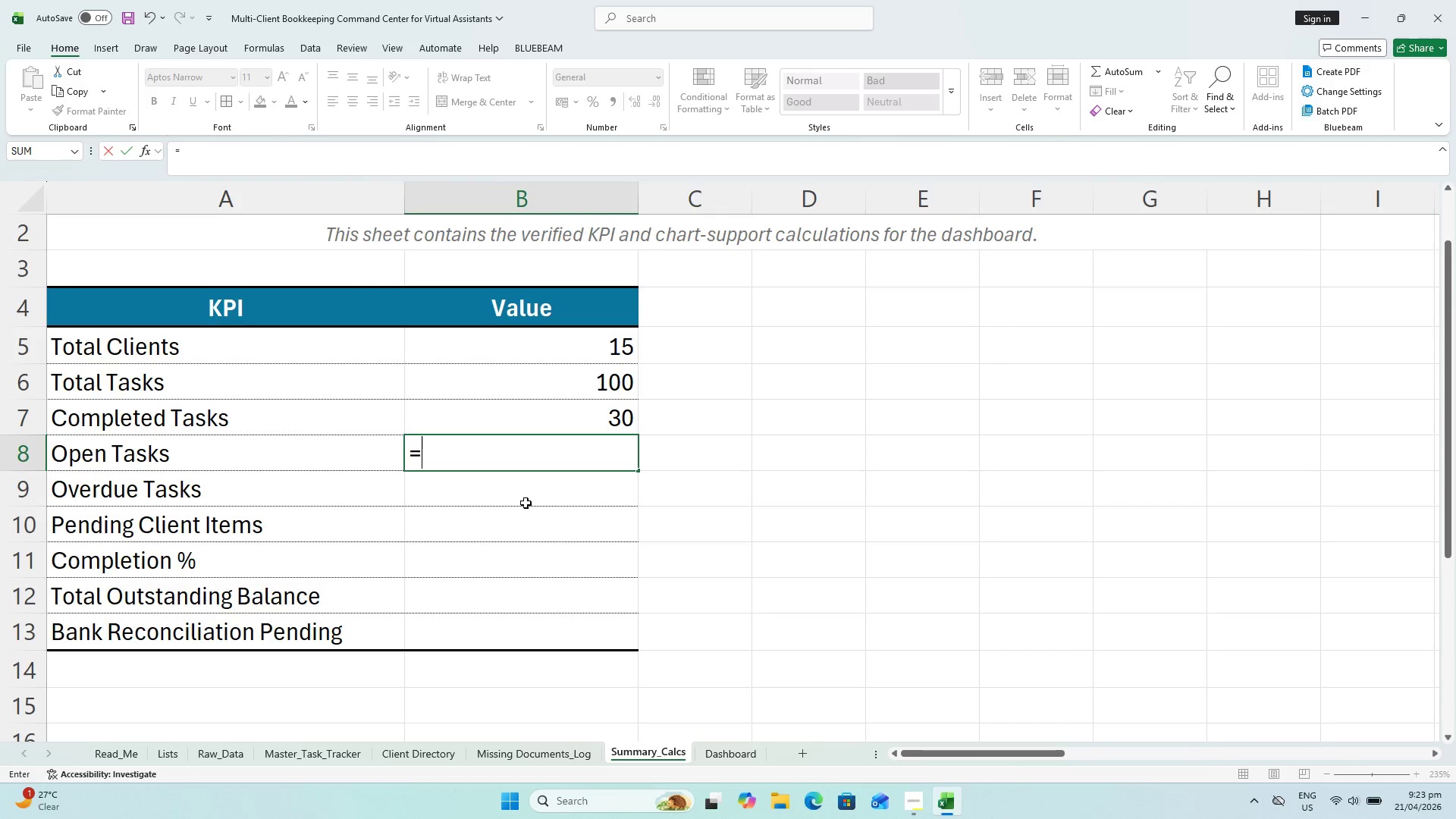 
type(COUNTIF()
 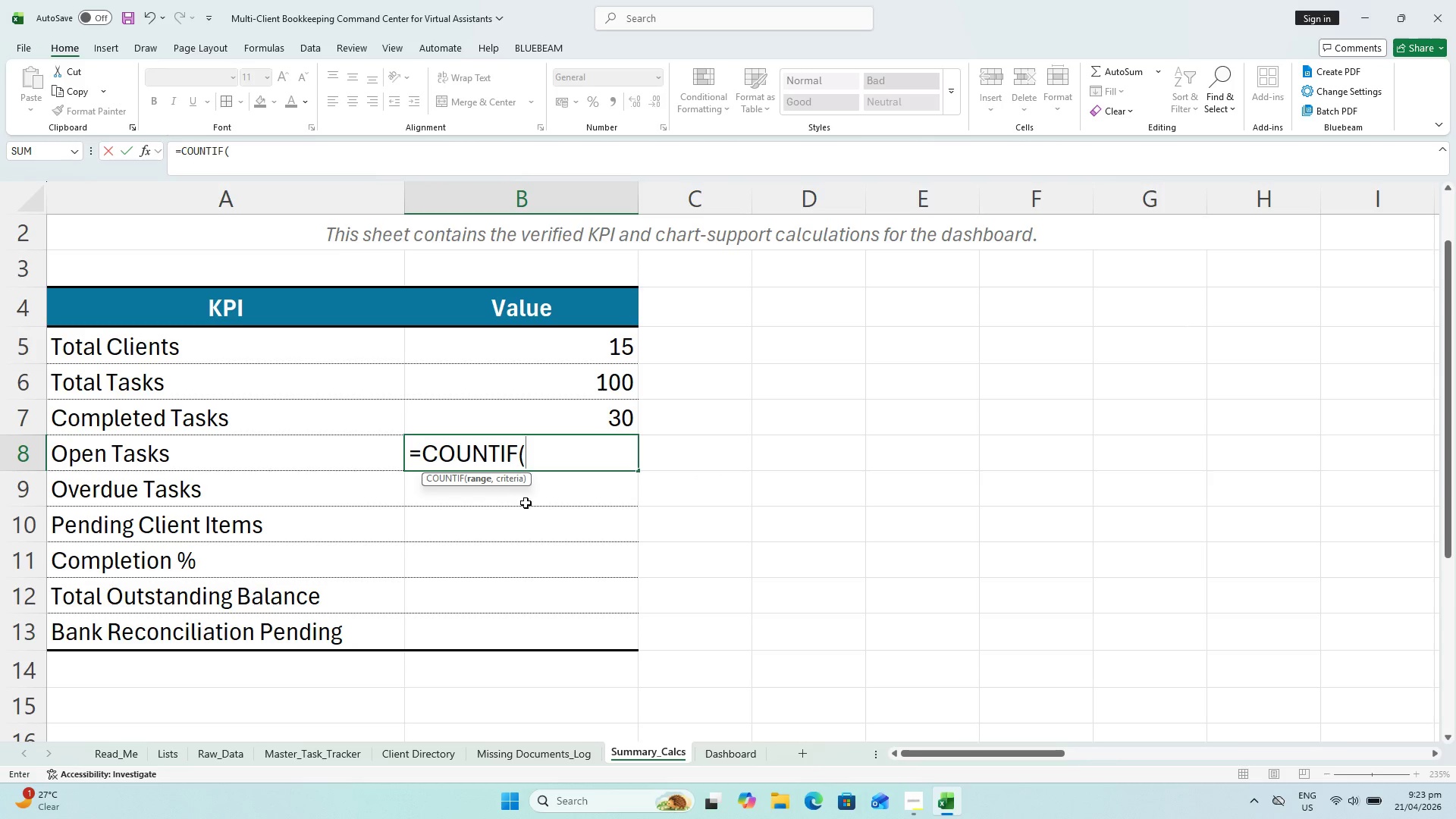 
scroll: coordinate [448, 322], scroll_direction: up, amount: 3.0
 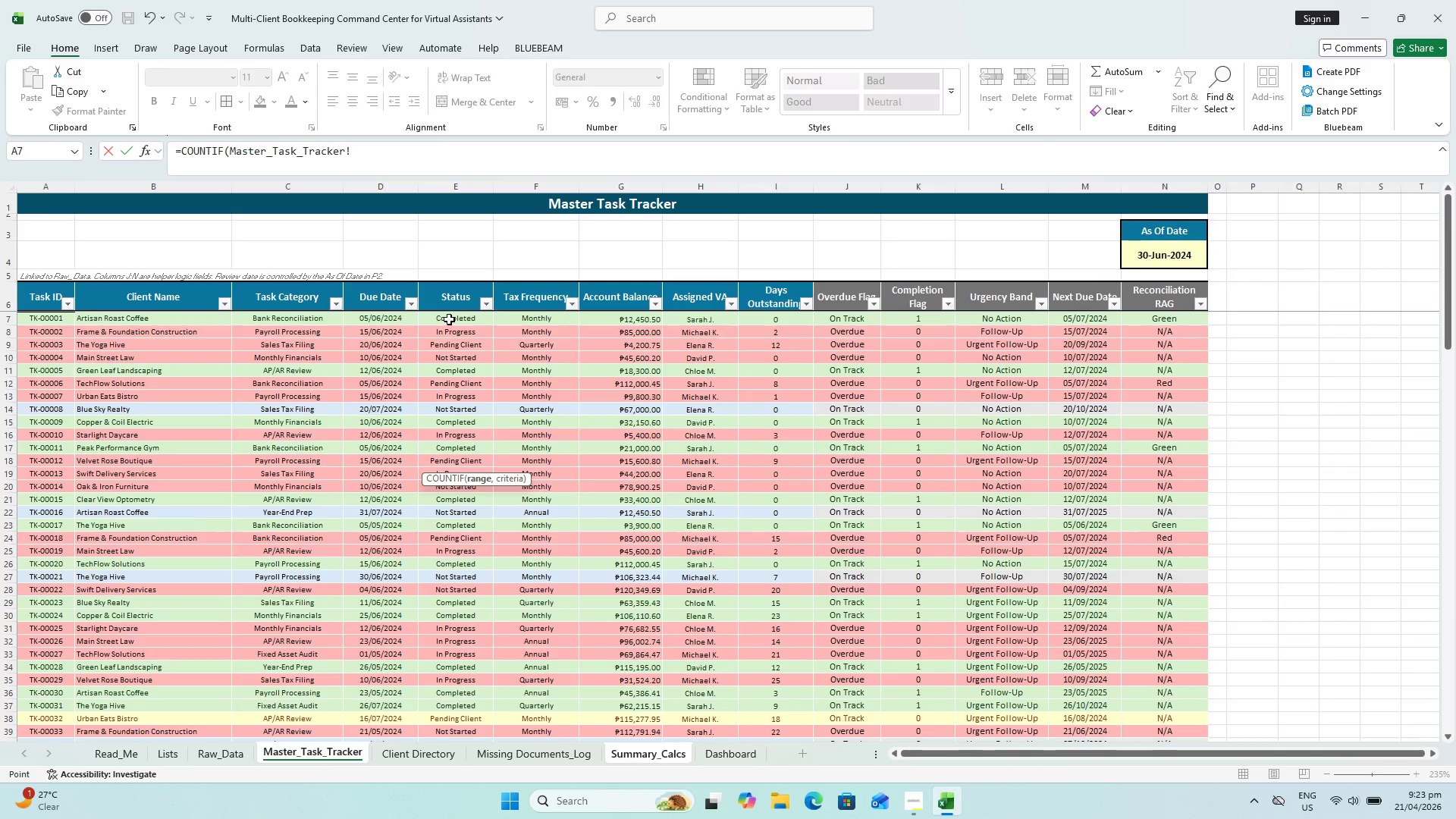 
left_click([449, 318])
 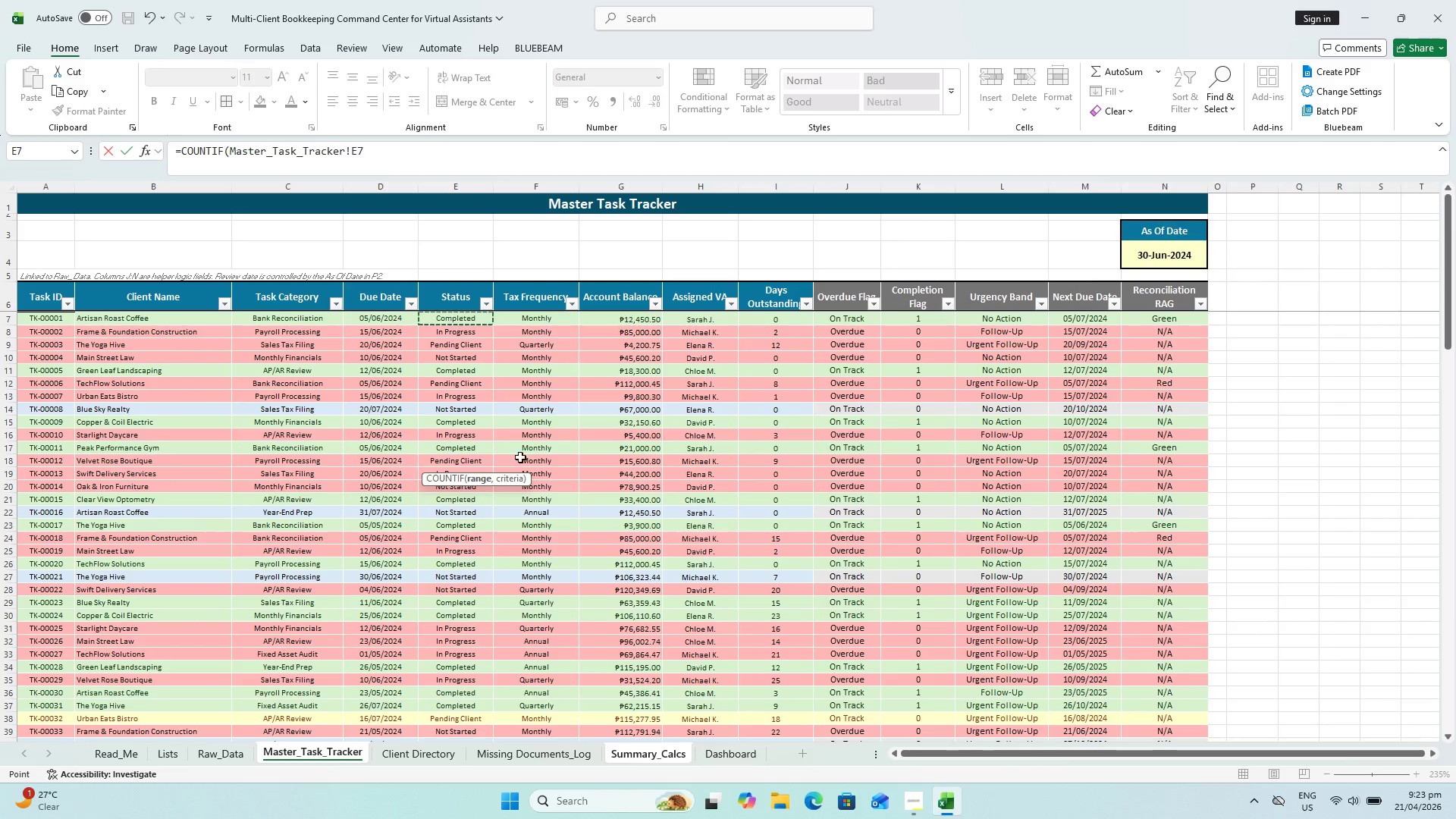 
hold_key(key=ShiftLeft, duration=0.52)
 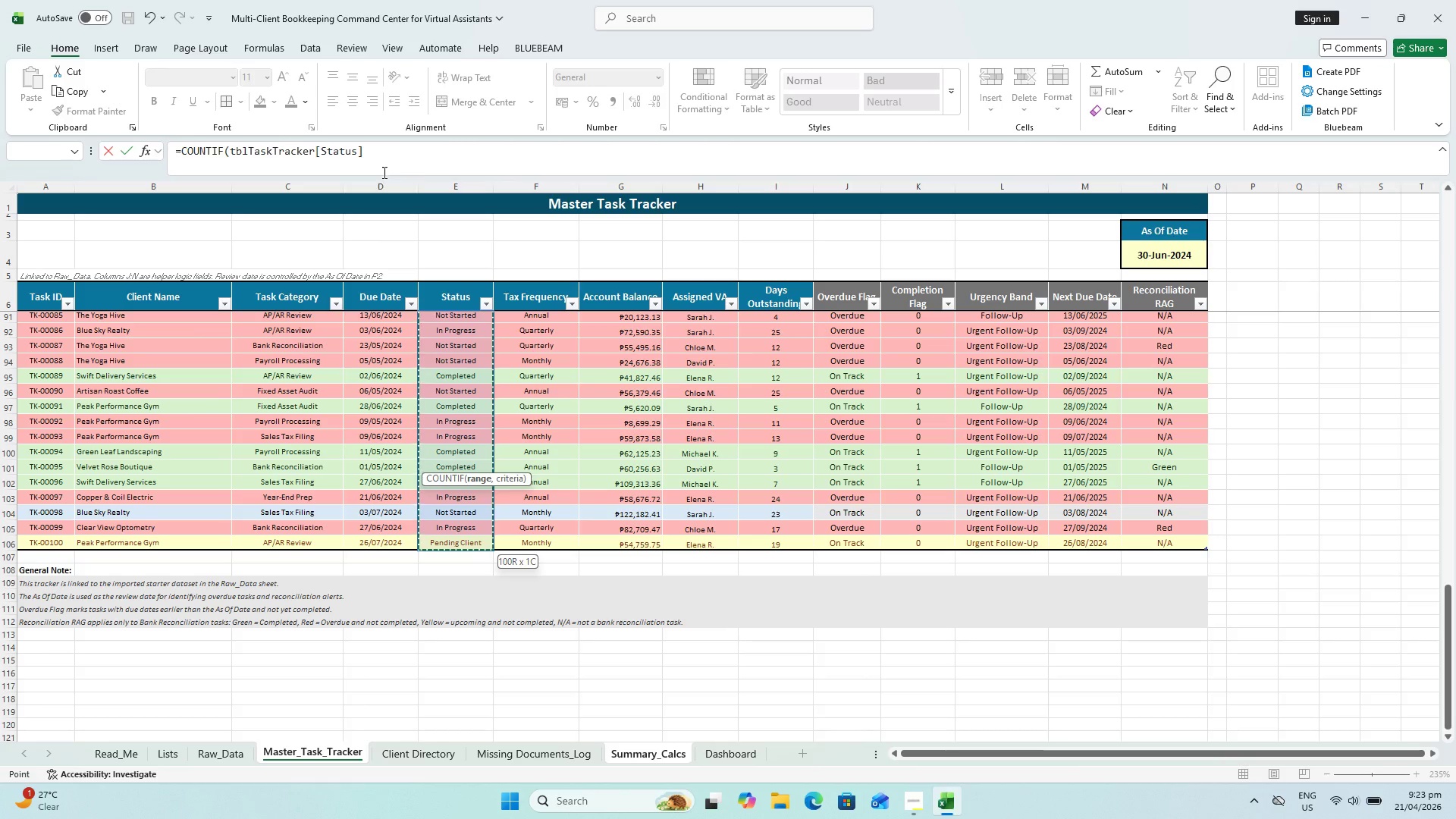 
scroll: coordinate [482, 565], scroll_direction: down, amount: 29.0
 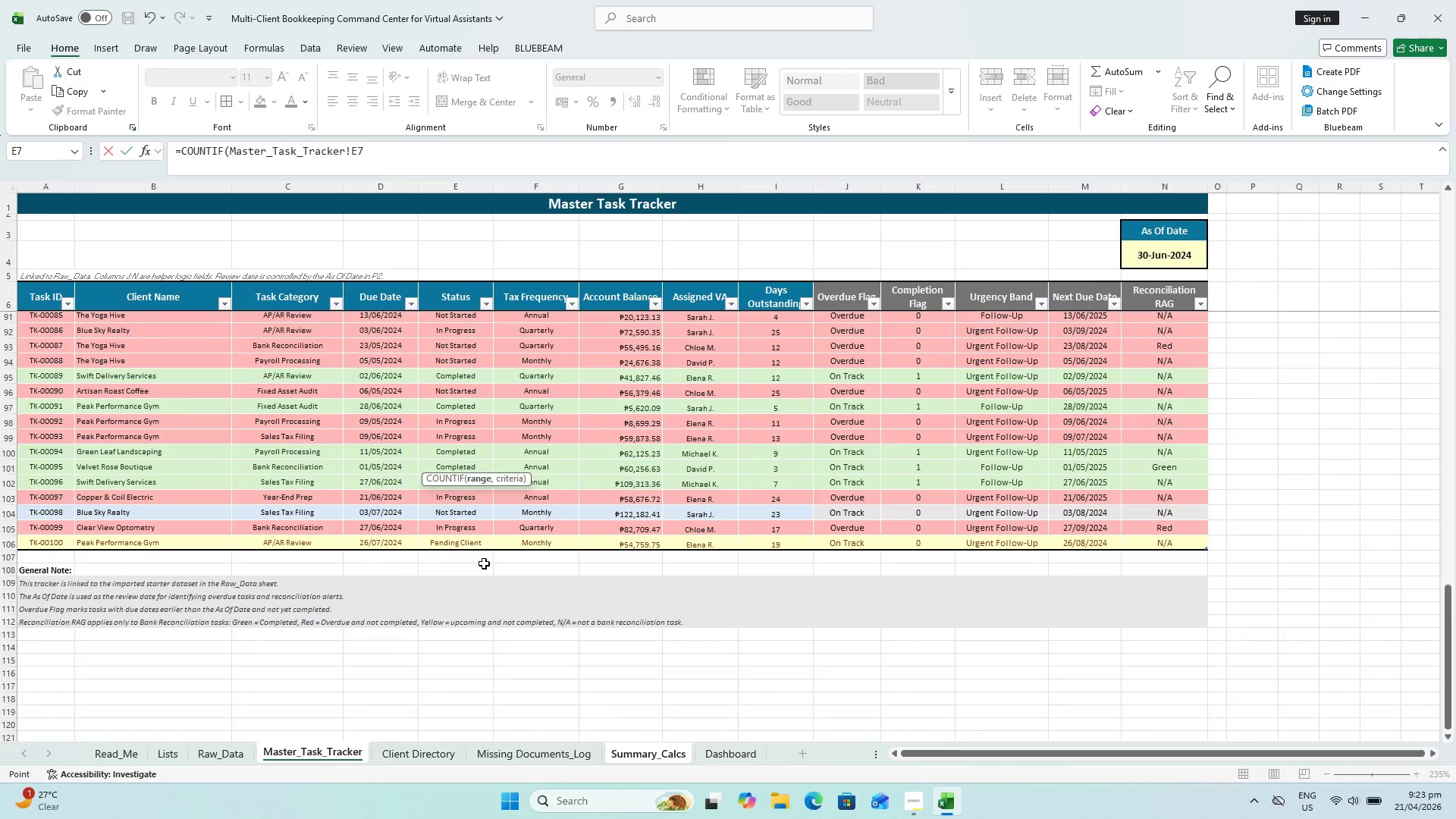 
left_click([468, 540])
 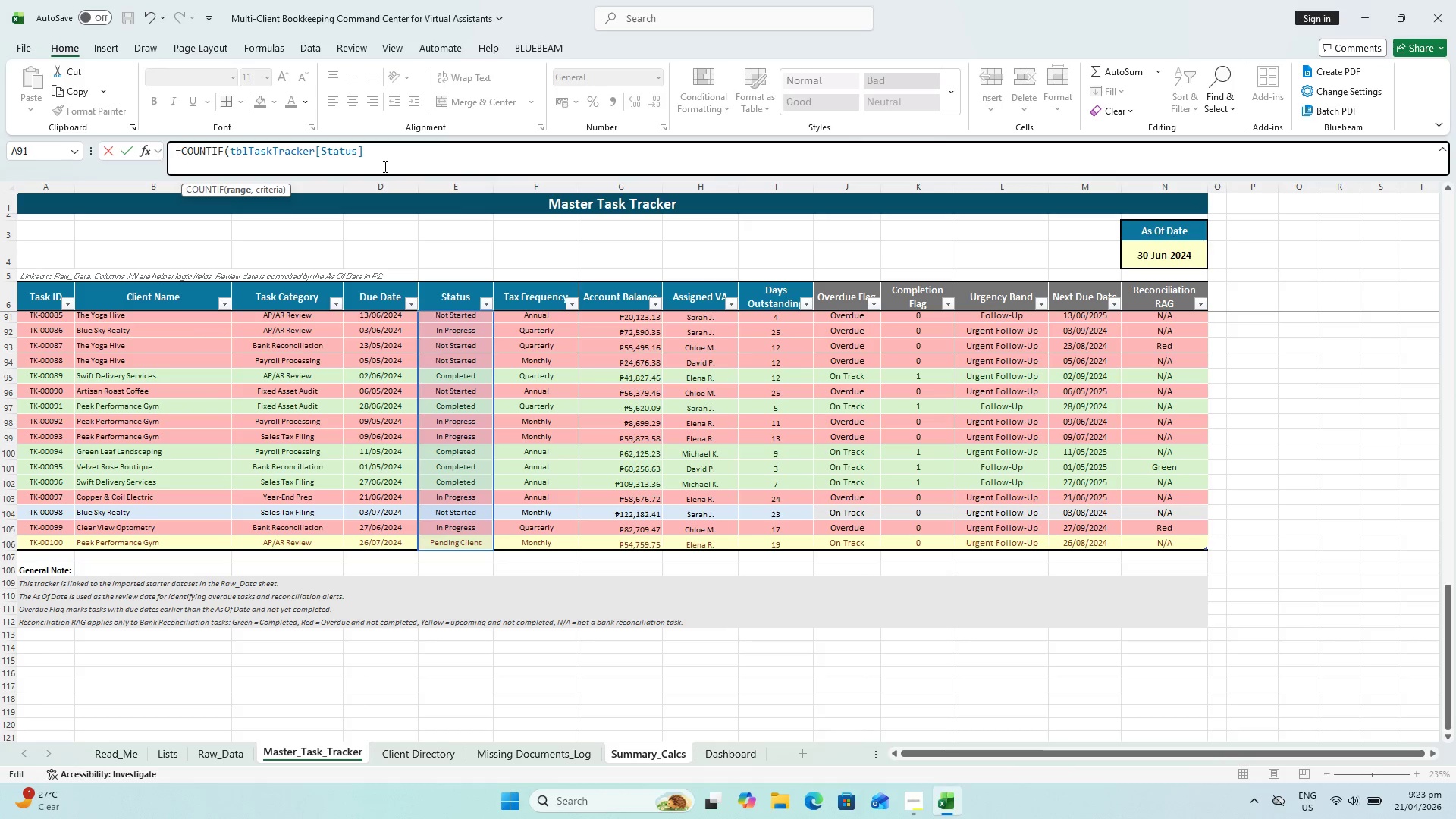 
type(,"<>c)
key(Backspace)
type(Comp[l)
key(Backspace)
key(Backspace)
key(Backspace)
type(pleted"))
 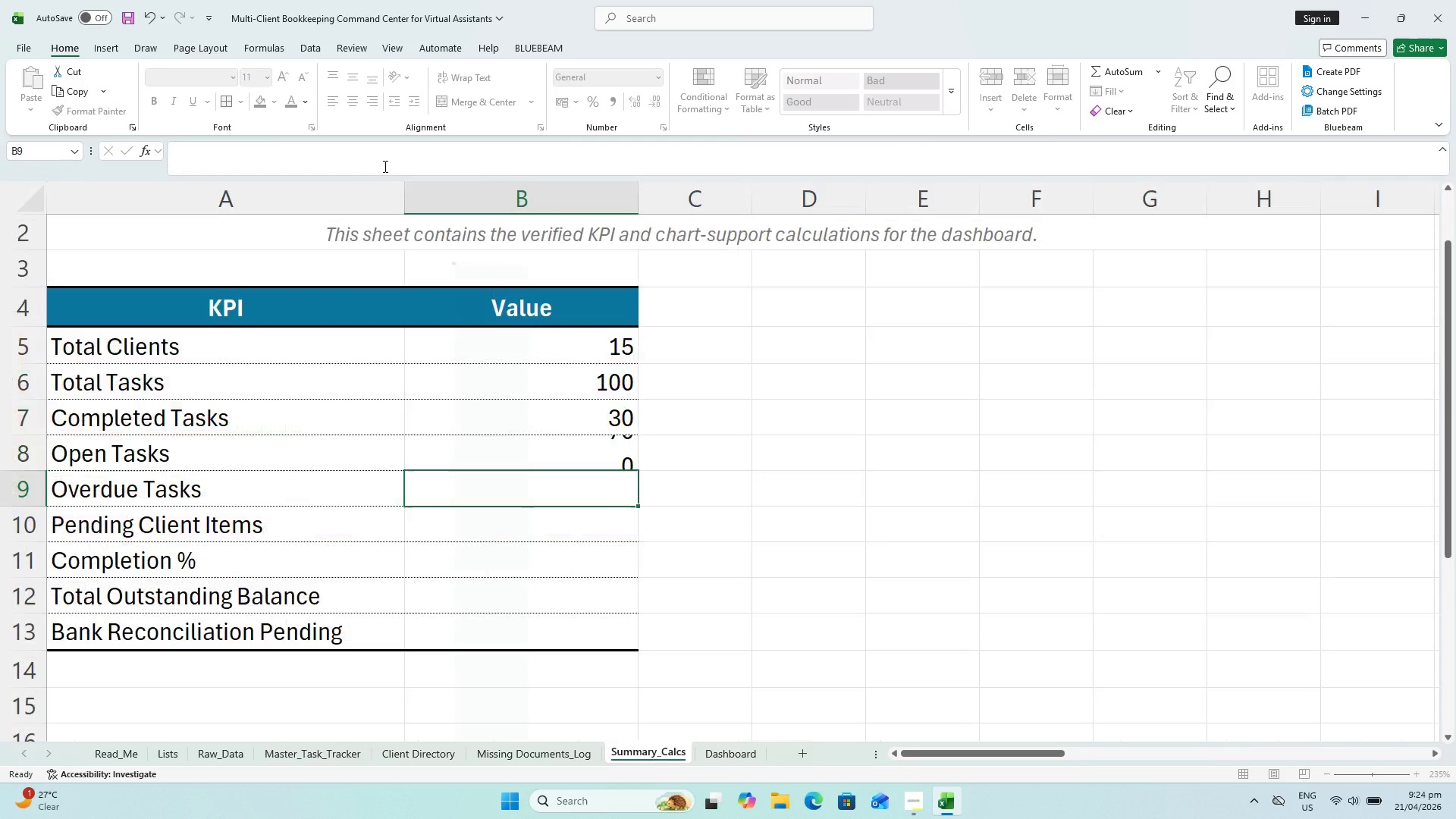 
 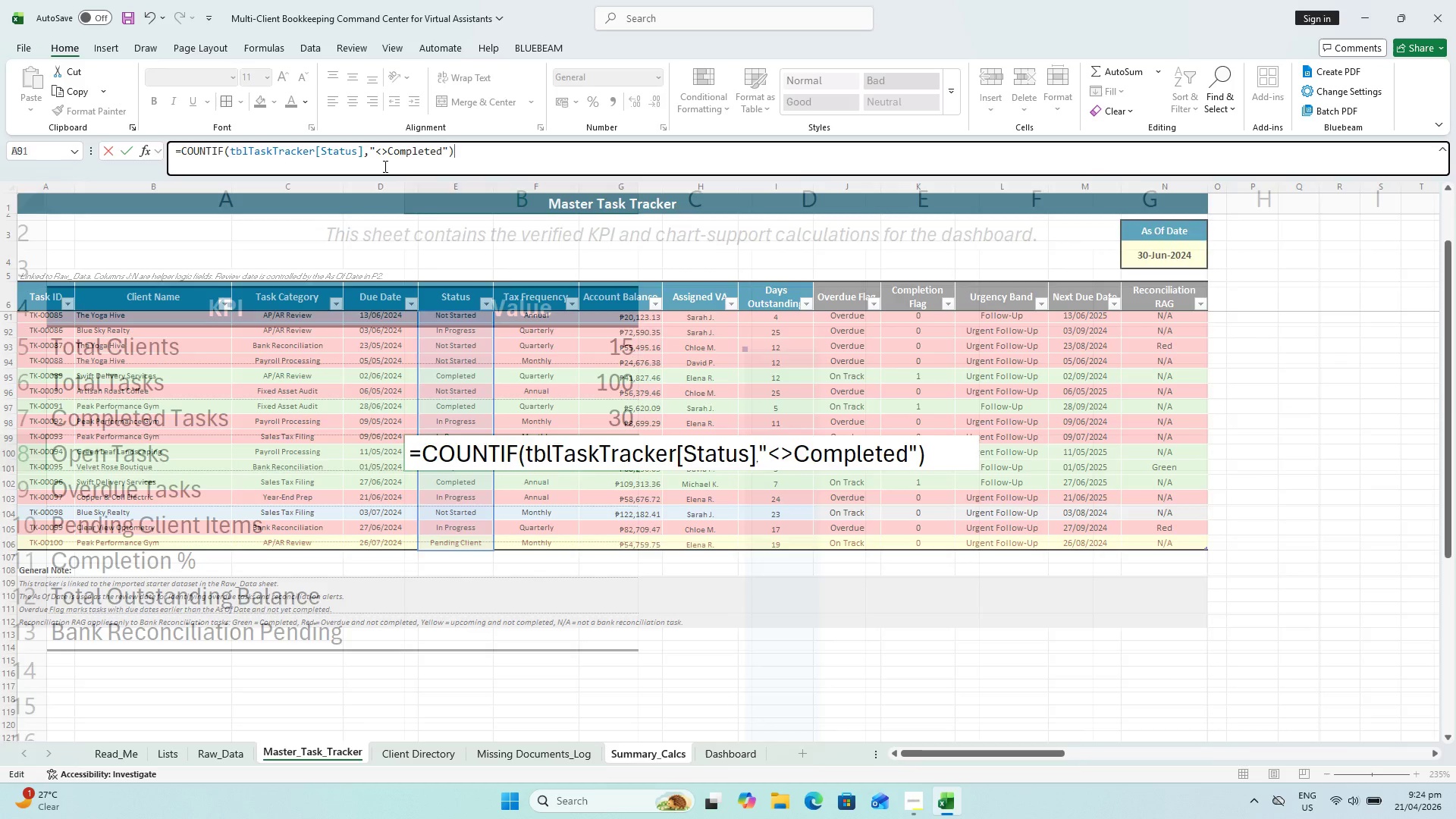 
key(Enter)
 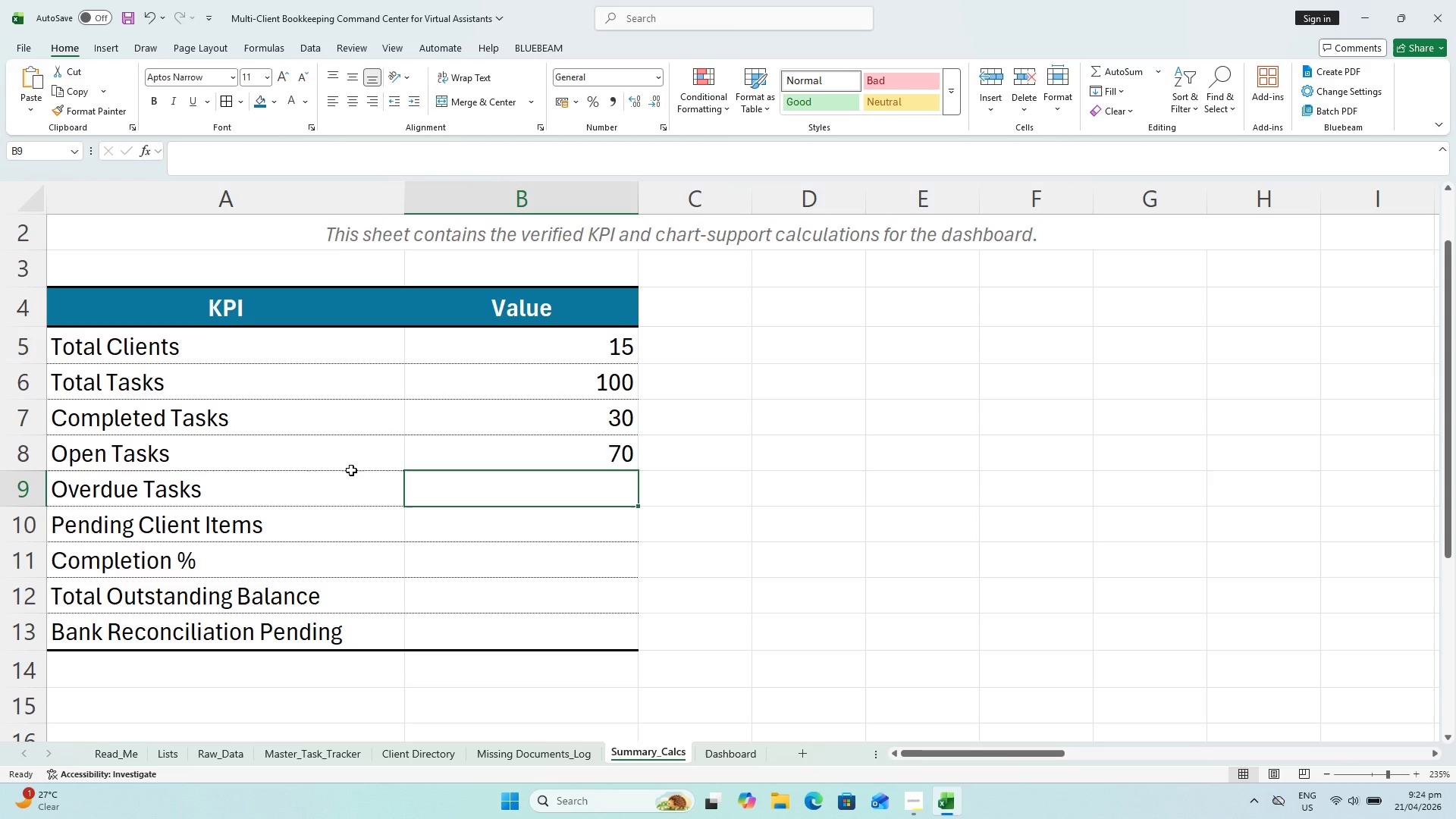 
wait(7.69)
 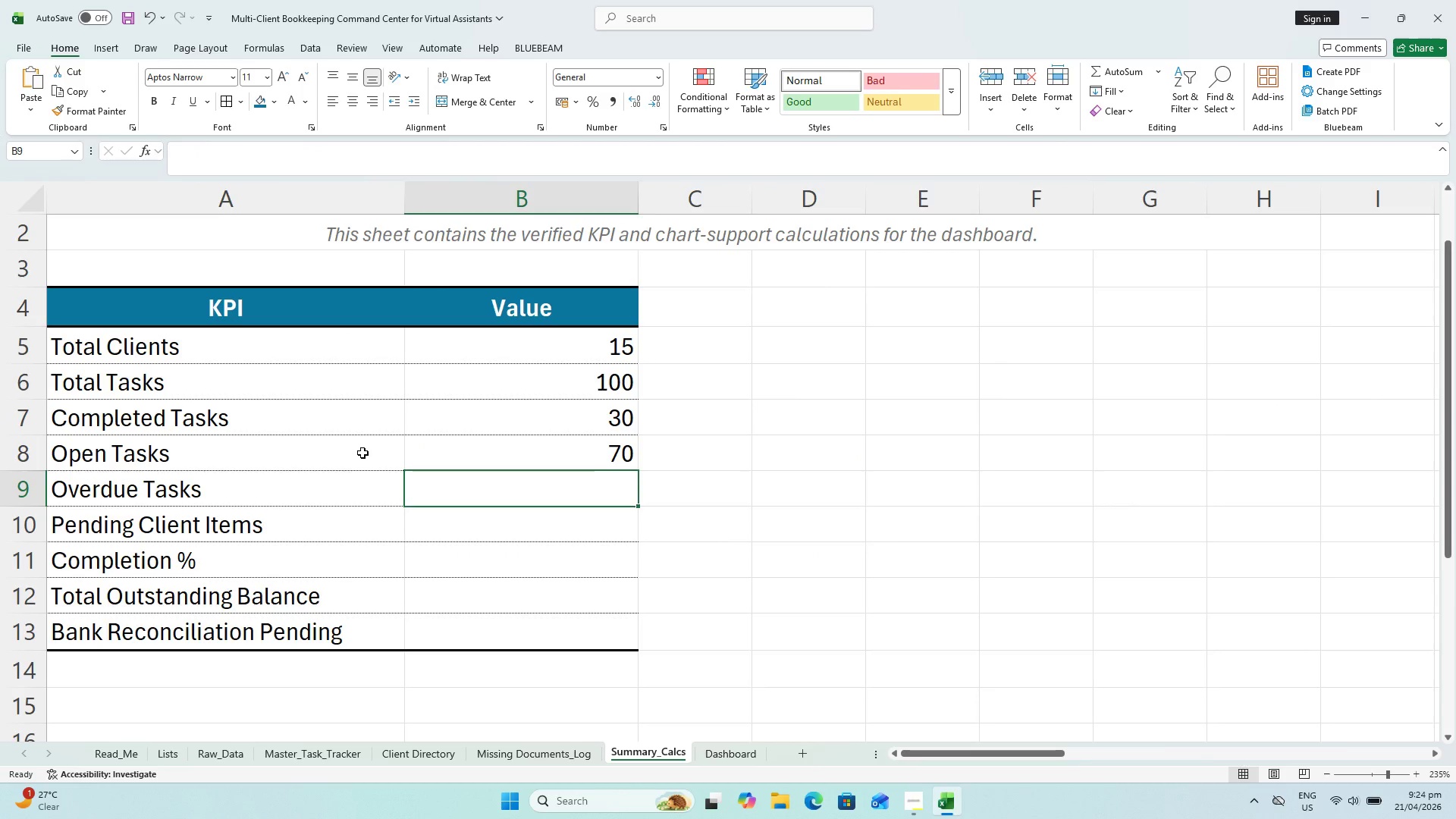 
key(Equal)
 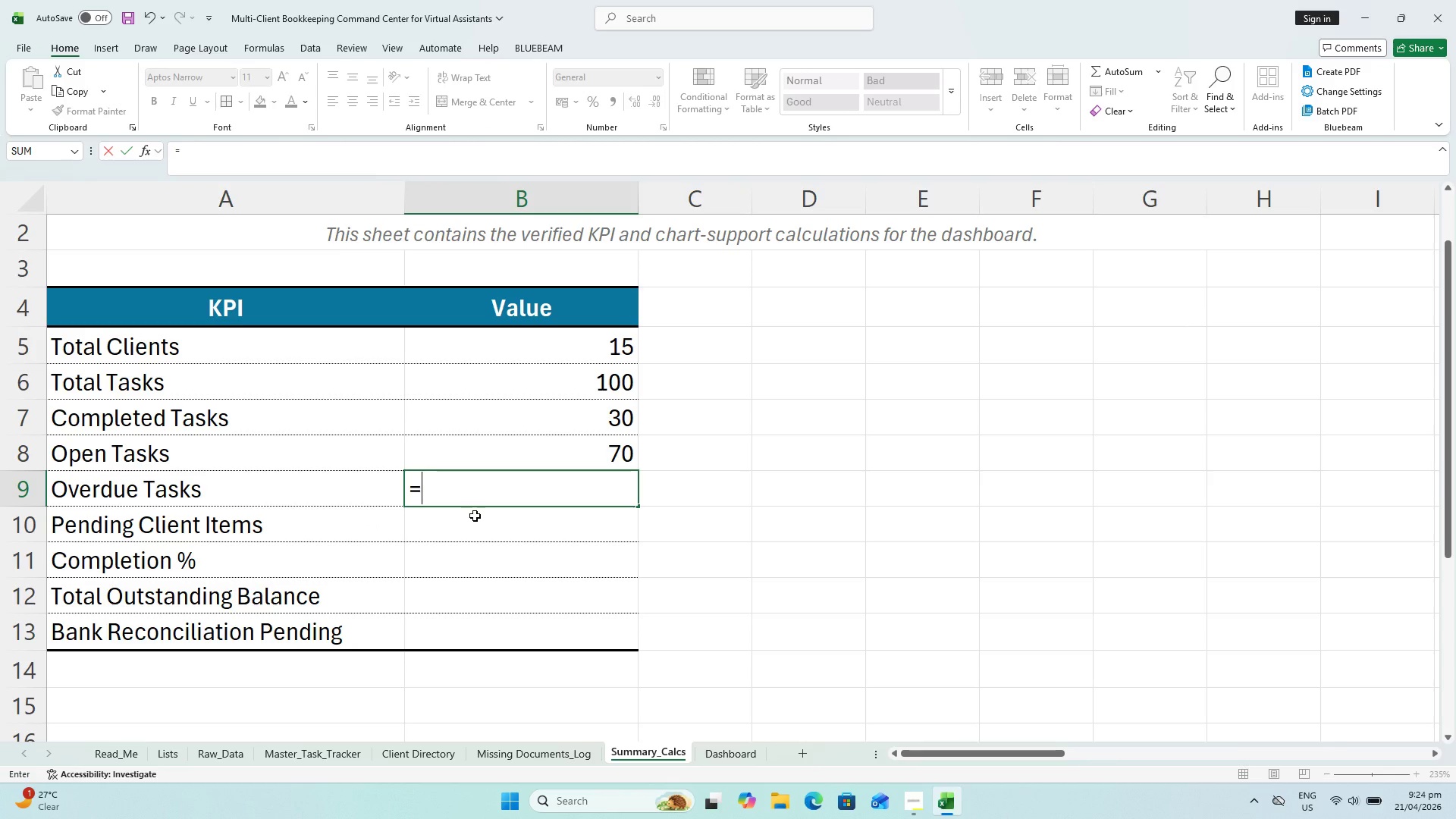 
type(c)
key(Backspace)
type(COUNTIF()
 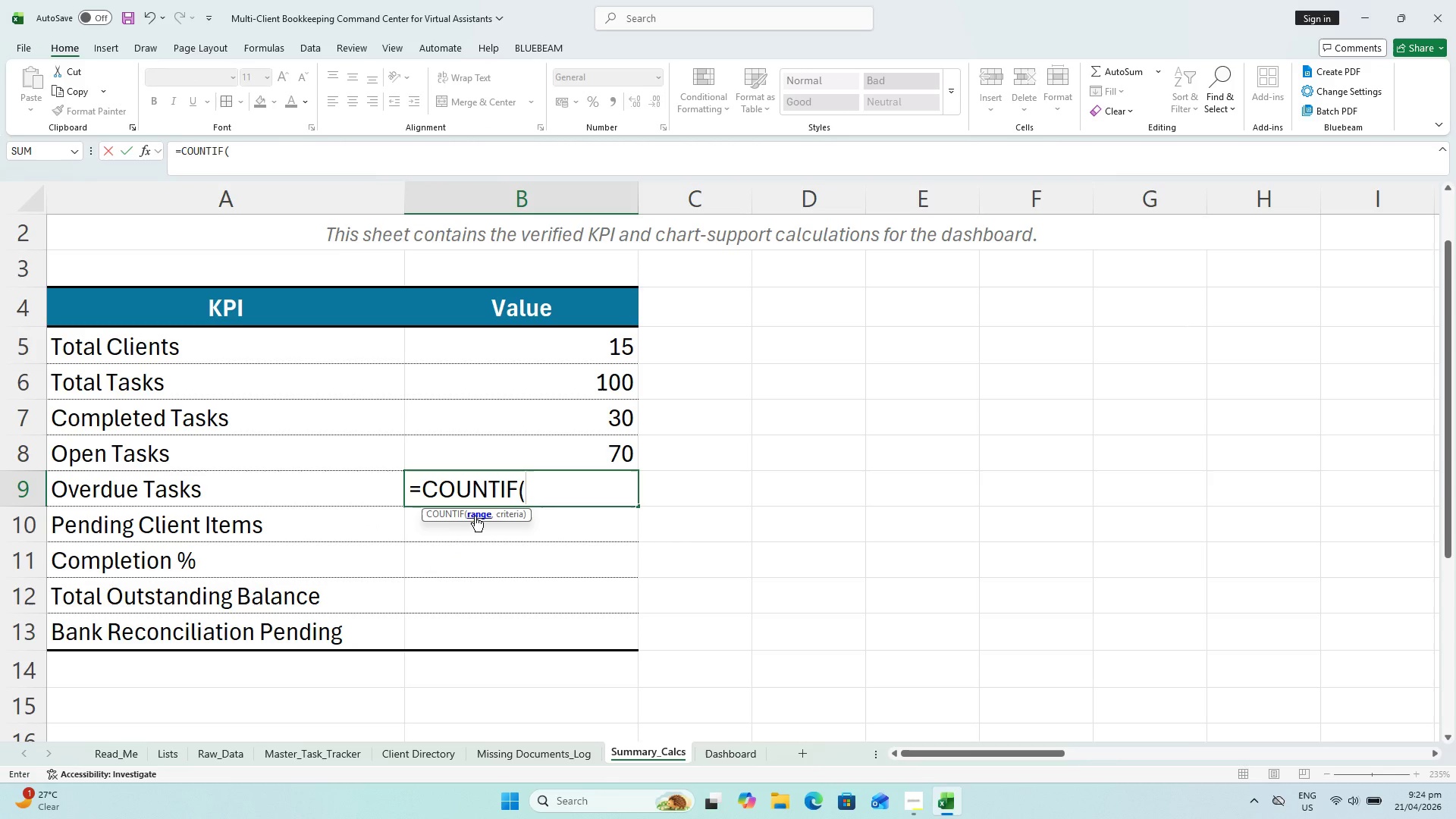 
wait(9.92)
 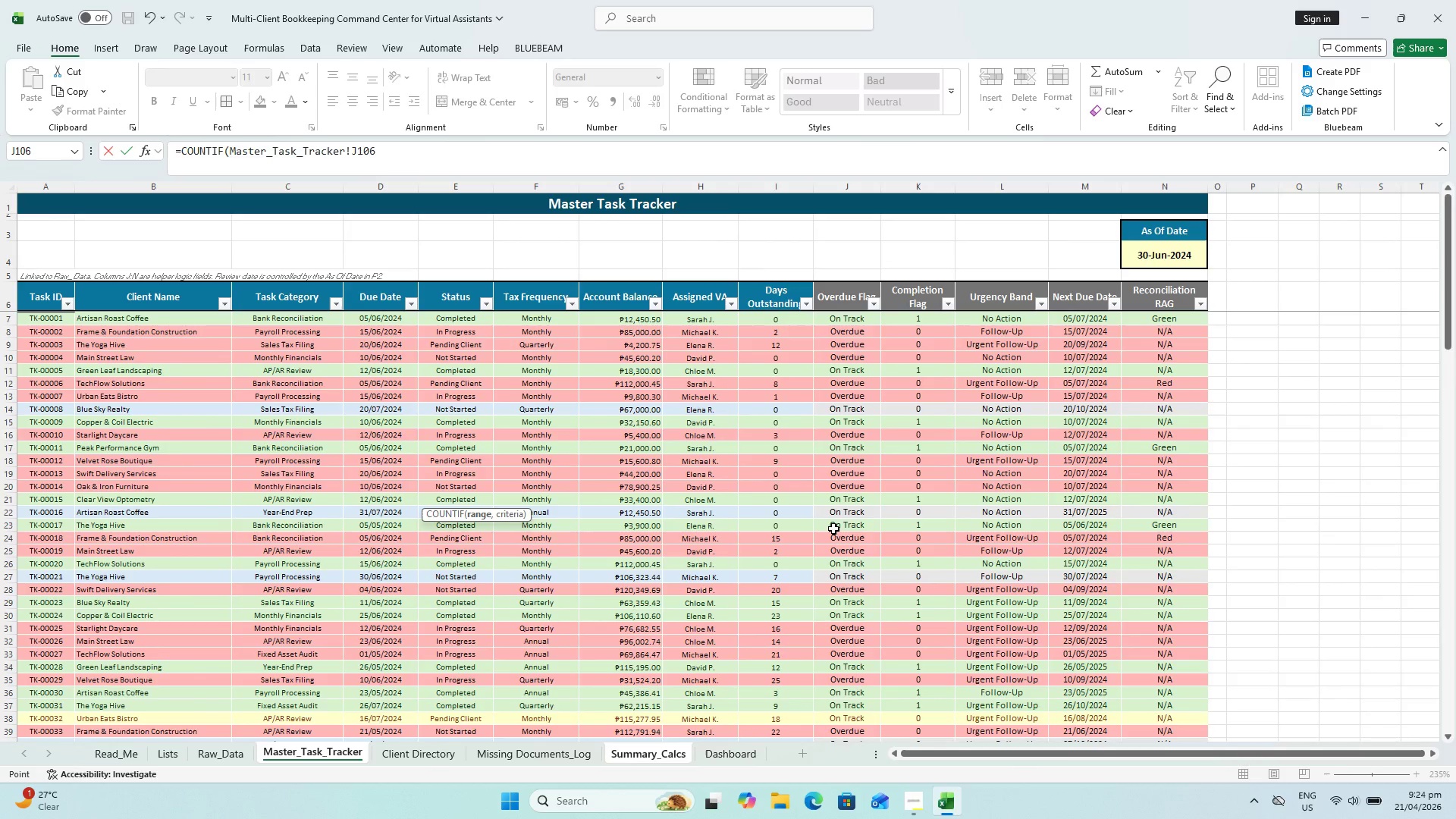 
hold_key(key=ShiftLeft, duration=1.23)
 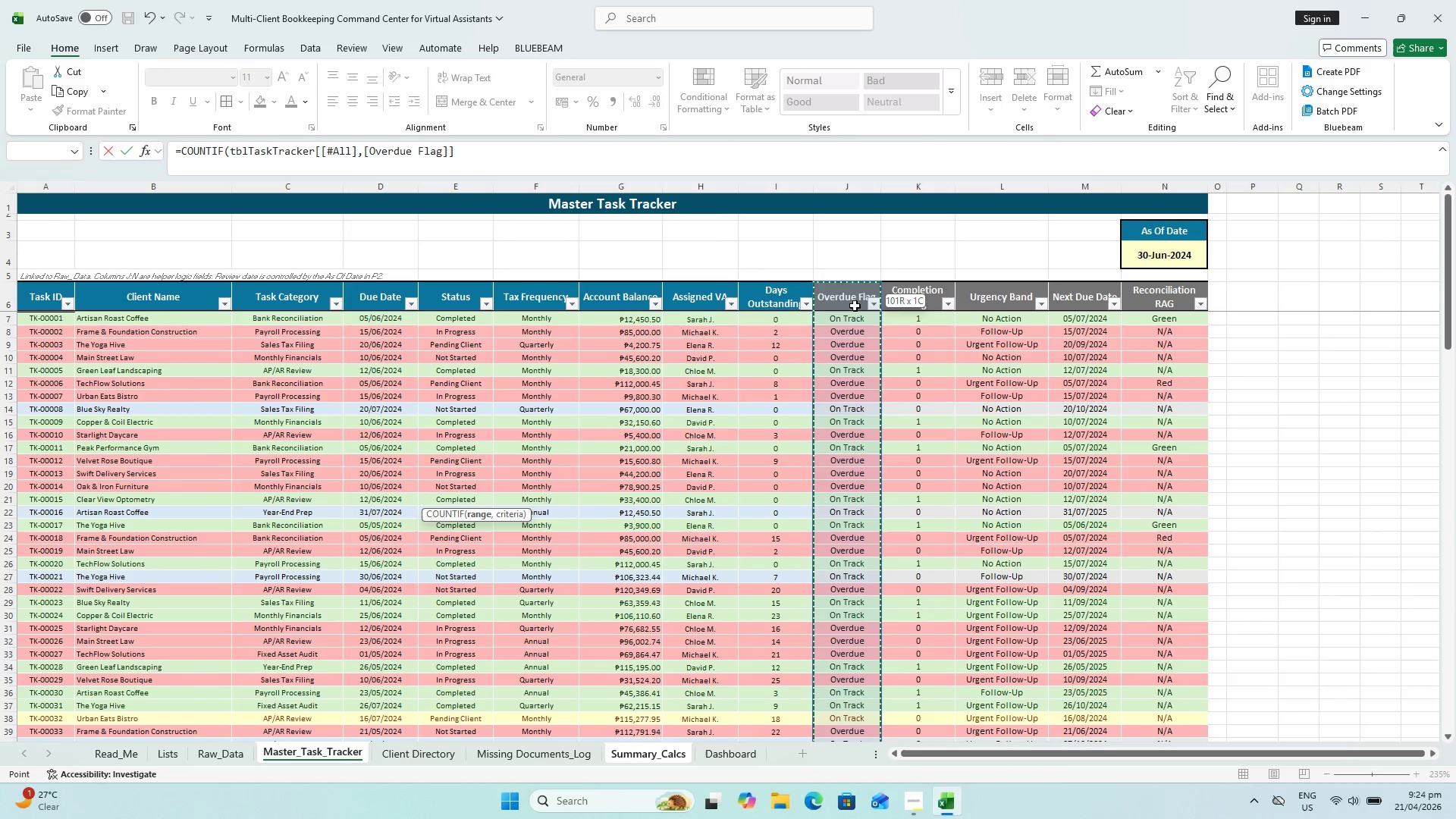 
scroll: coordinate [832, 529], scroll_direction: up, amount: 44.0
 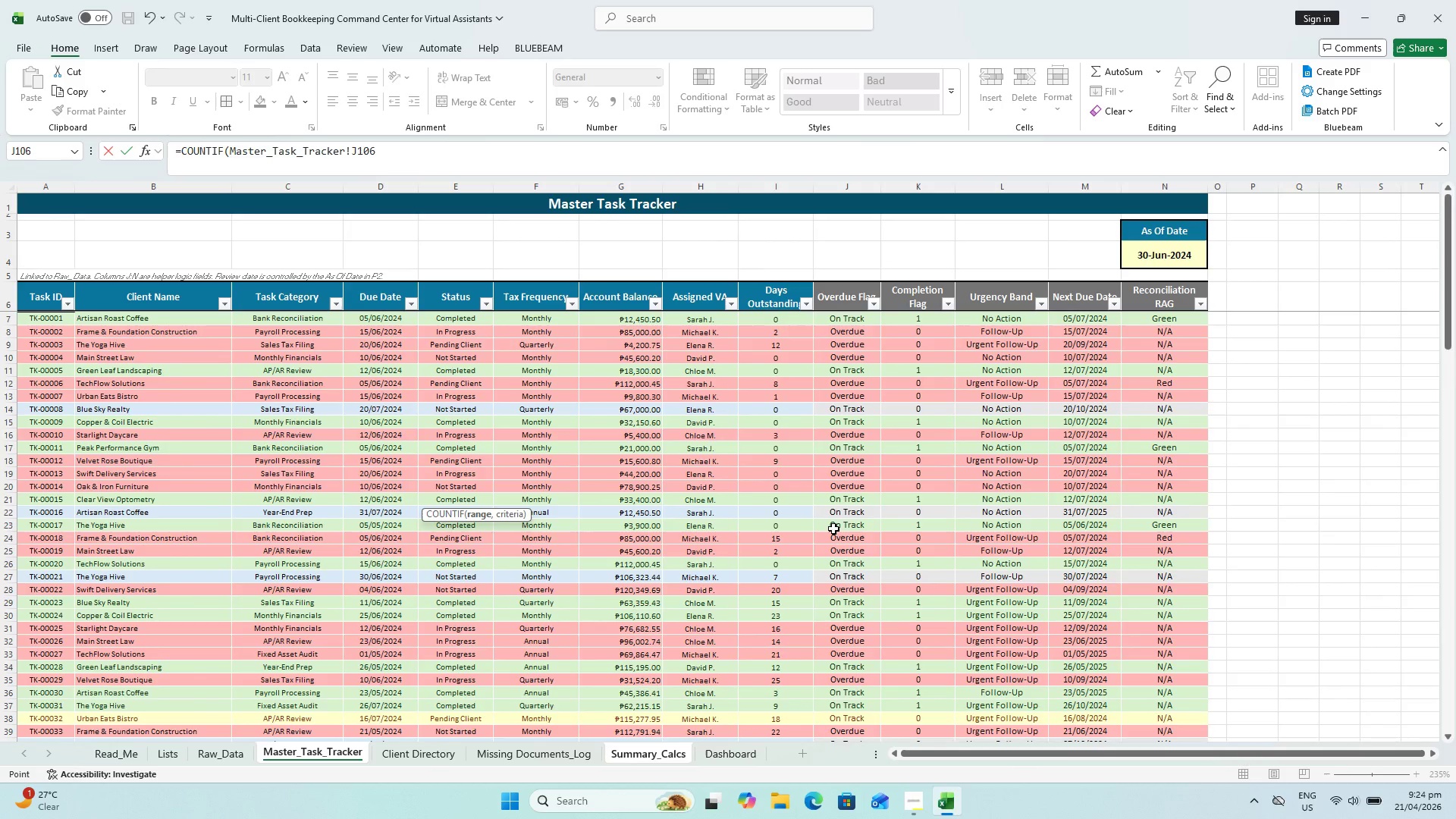 
left_click([841, 312])
 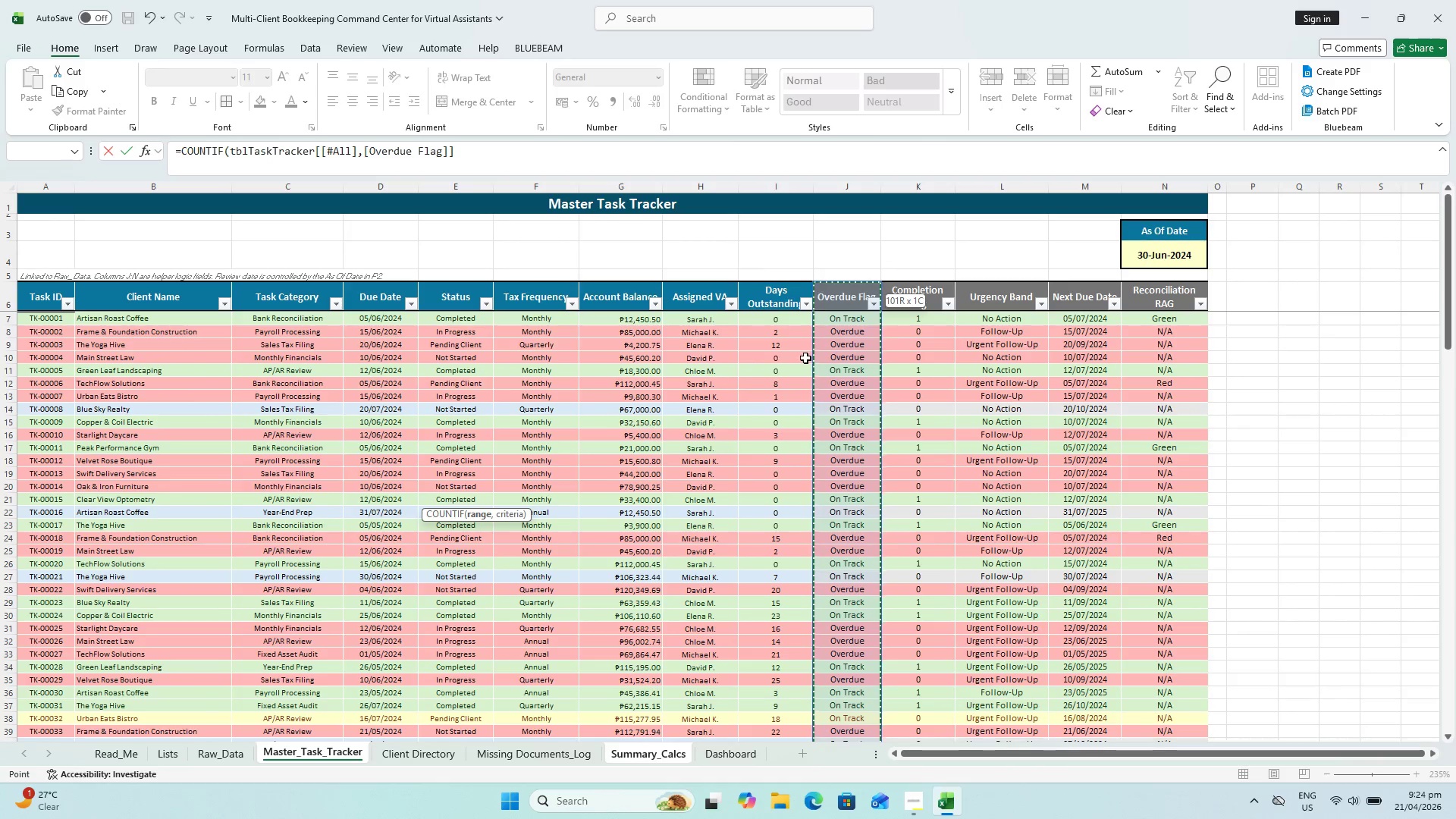 
hold_key(key=ShiftLeft, duration=0.75)
 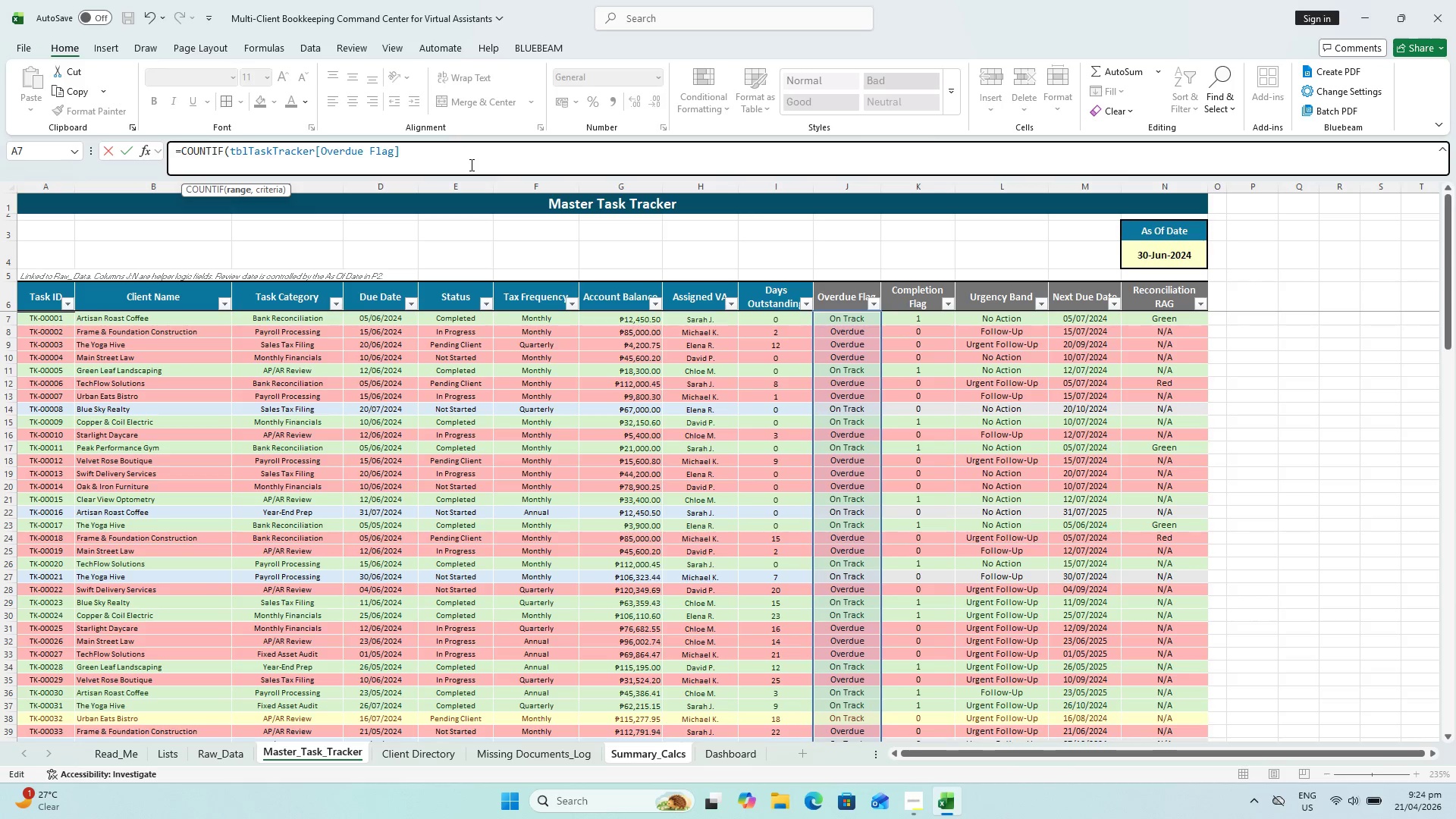 
type(, "Overdue"))
 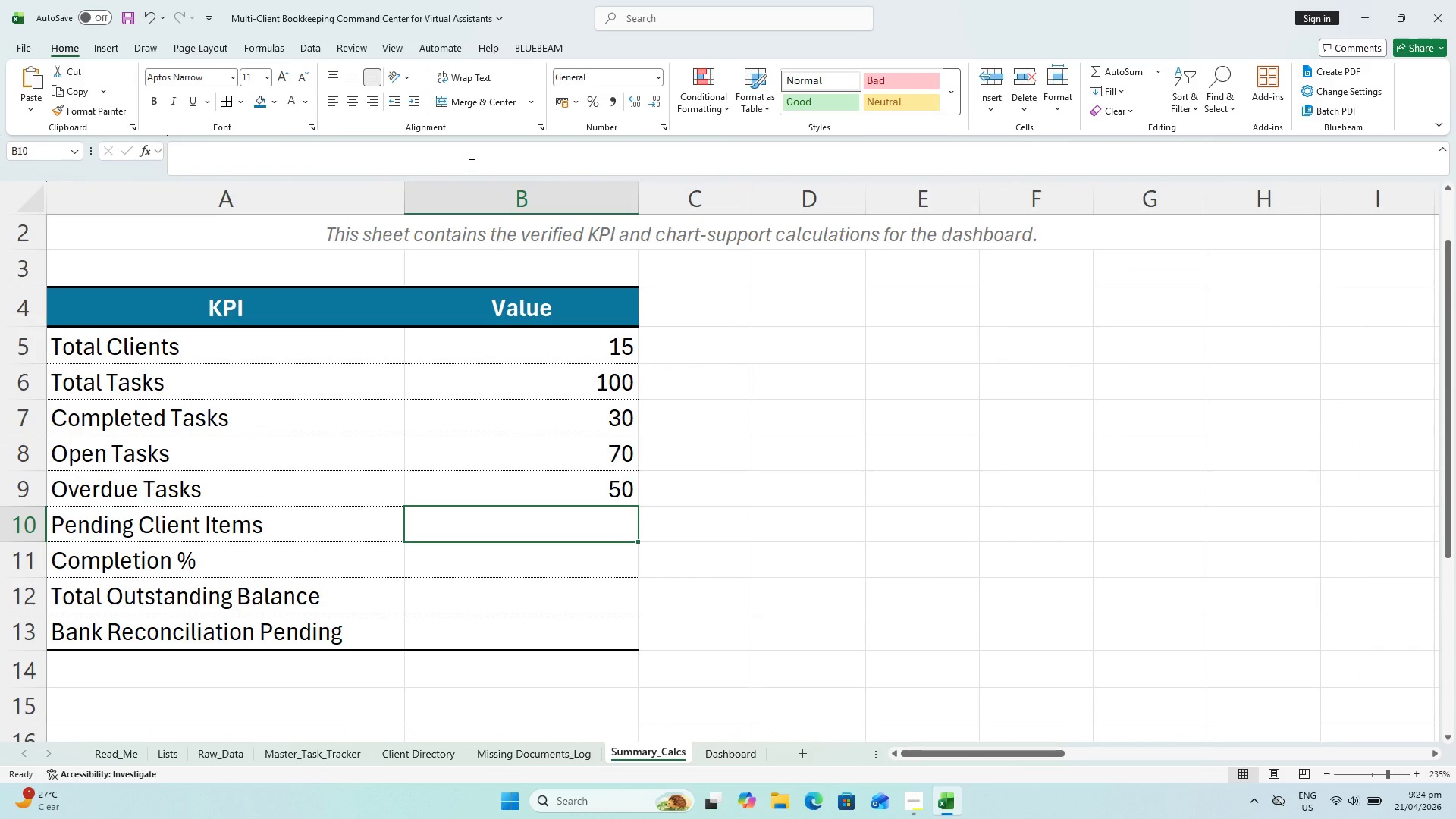 
 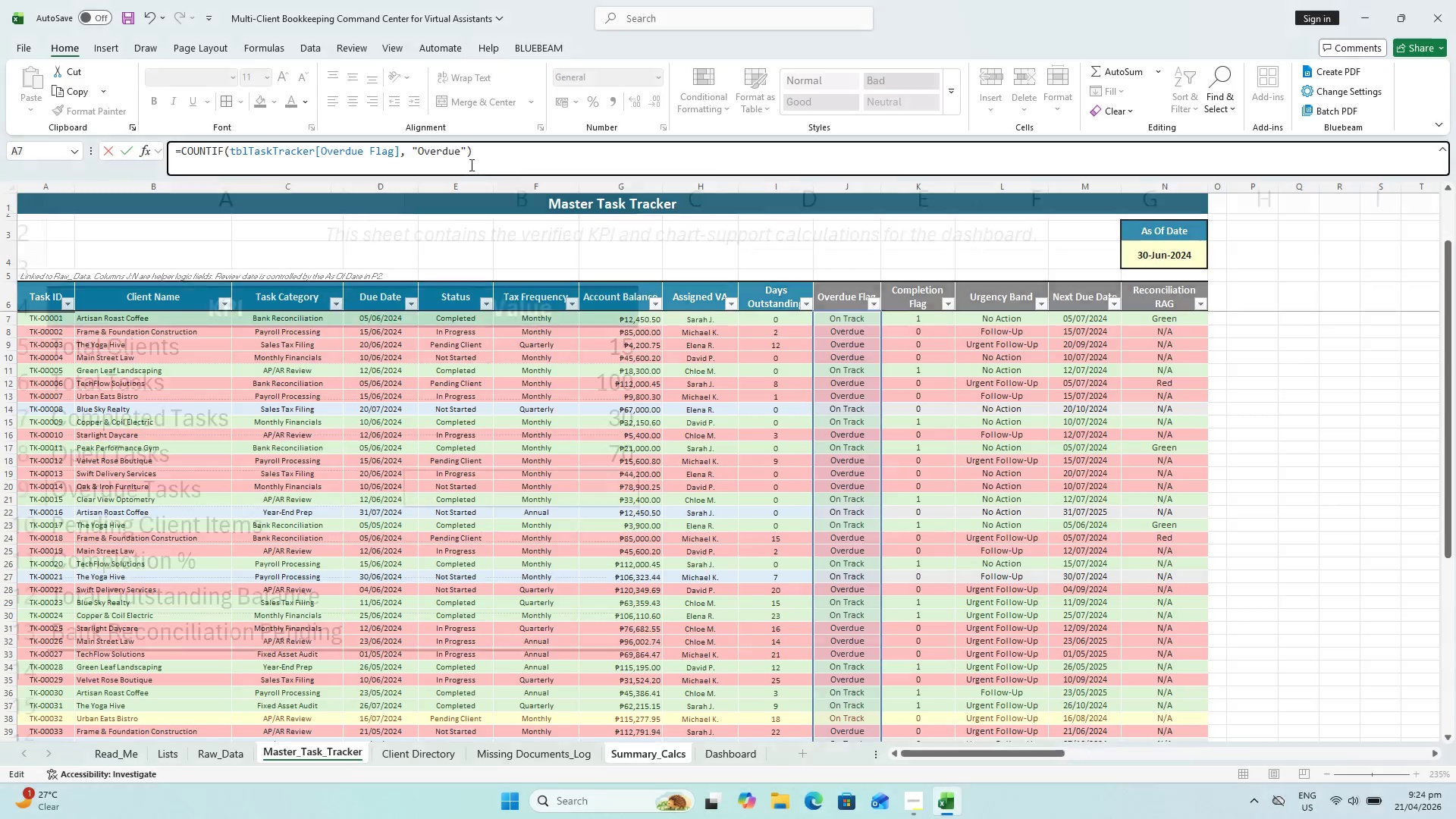 
key(Enter)
 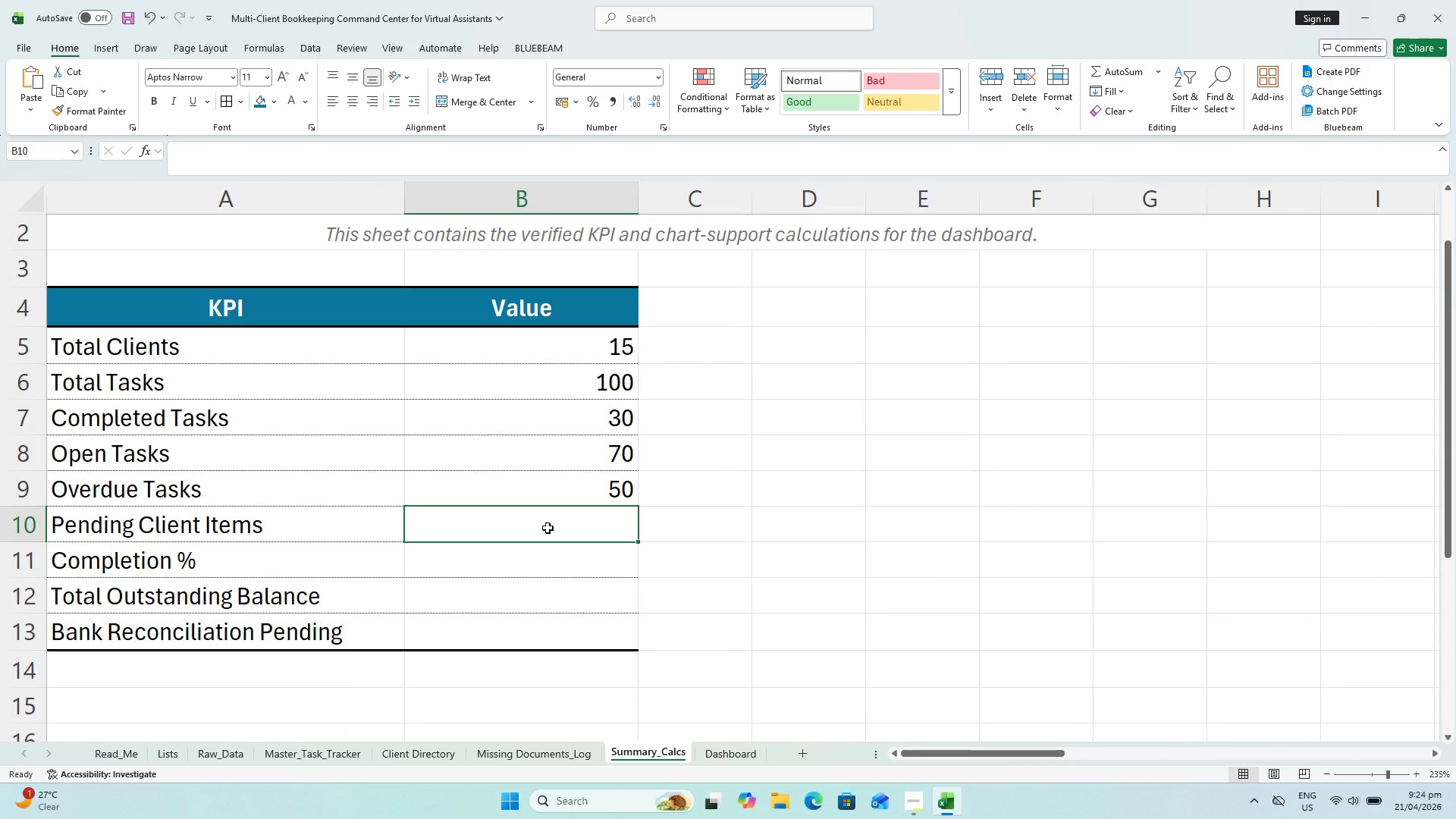 
key(Control+S)
 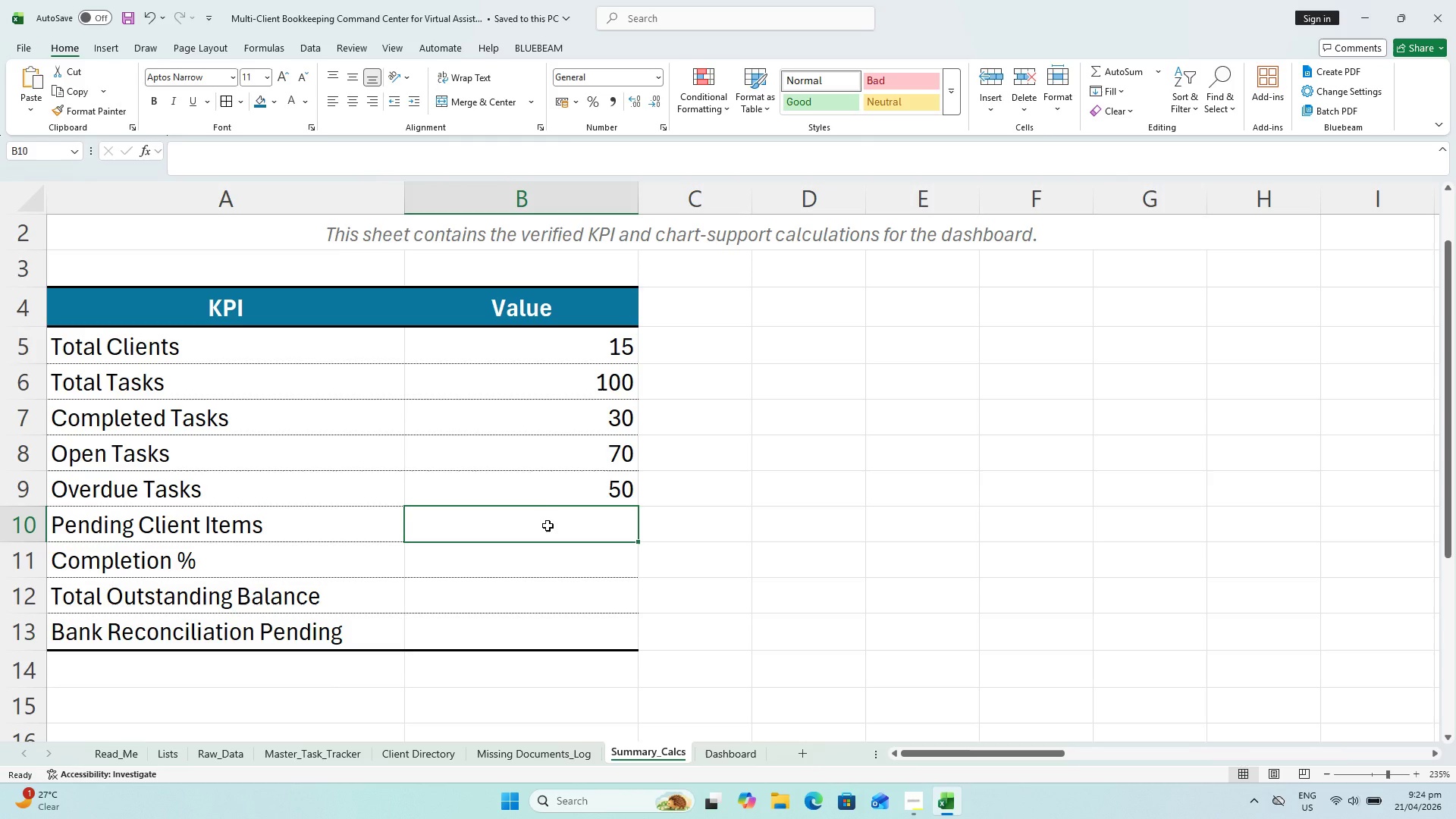 
type(=COUNTIF()
 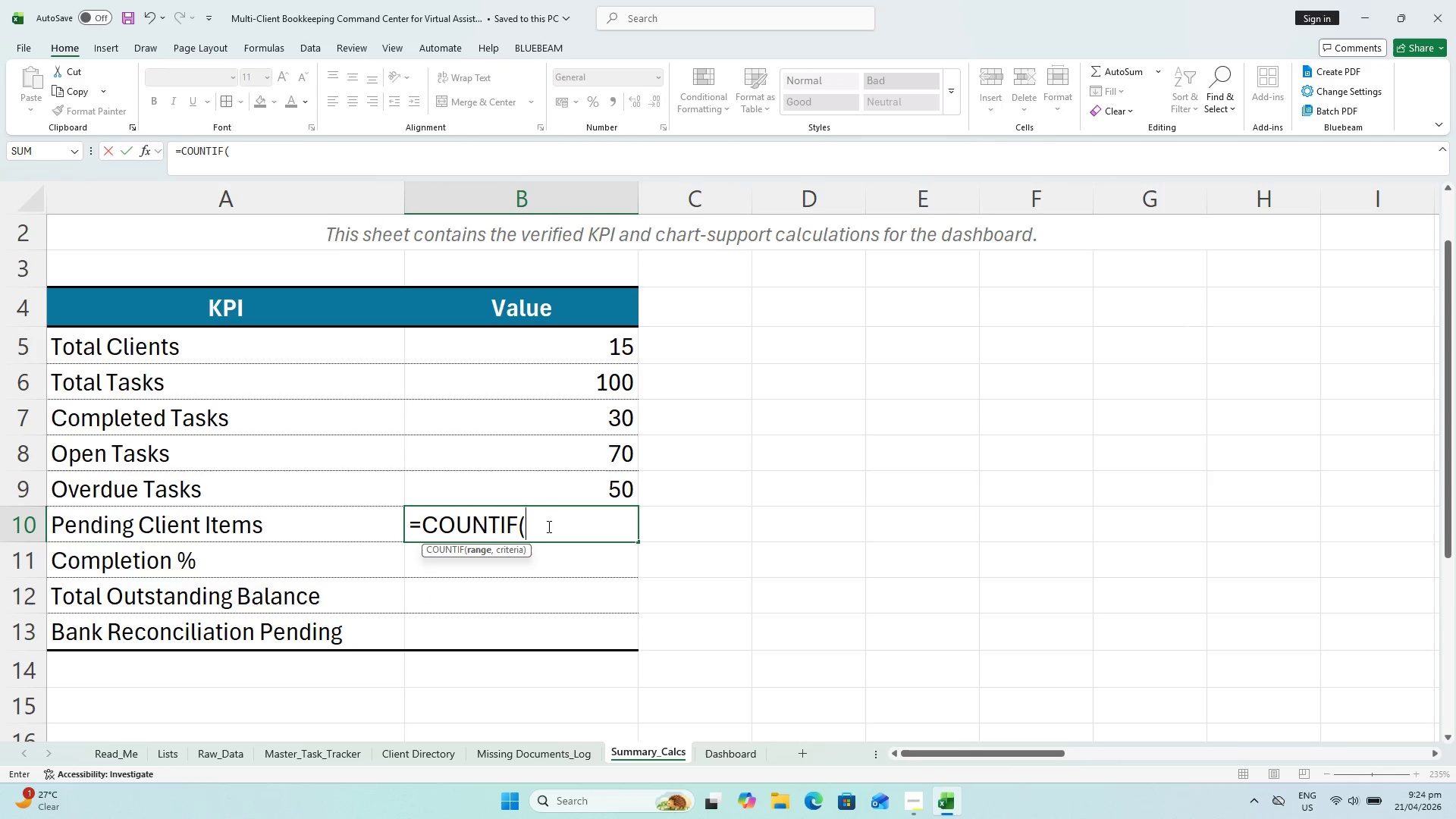 
wait(7.31)
 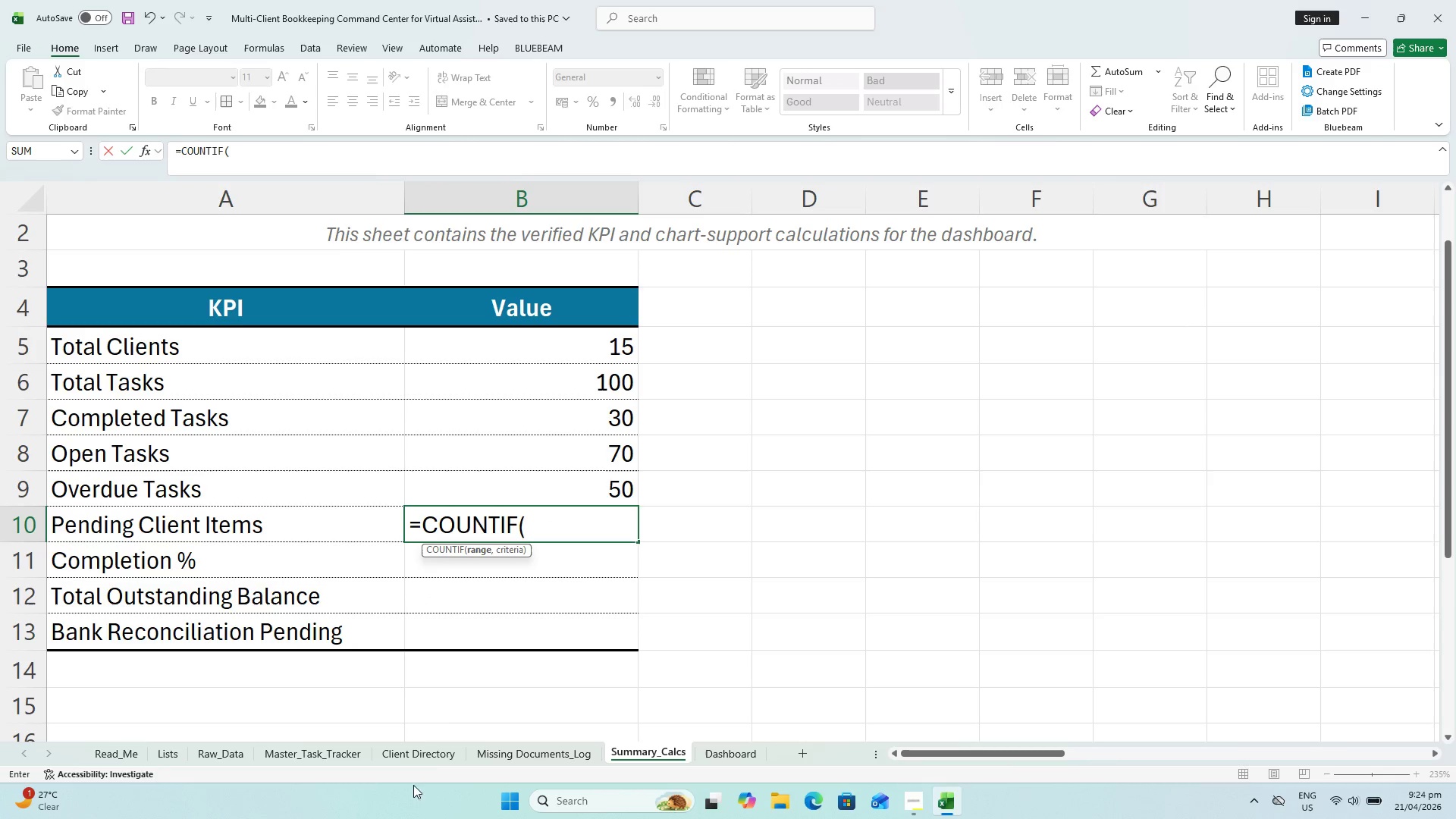 
scroll: coordinate [475, 375], scroll_direction: up, amount: 4.0
 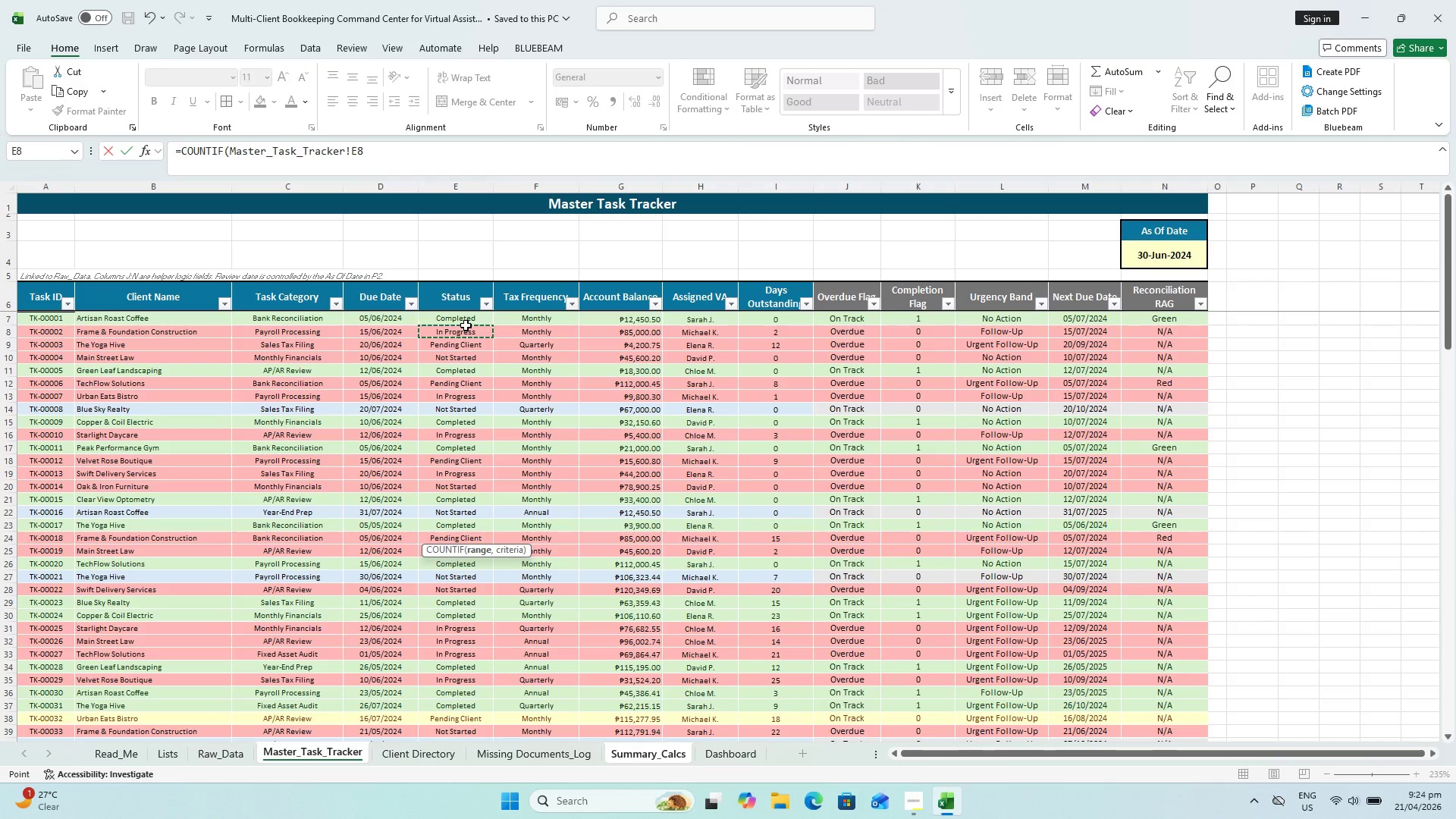 
double_click([466, 320])
 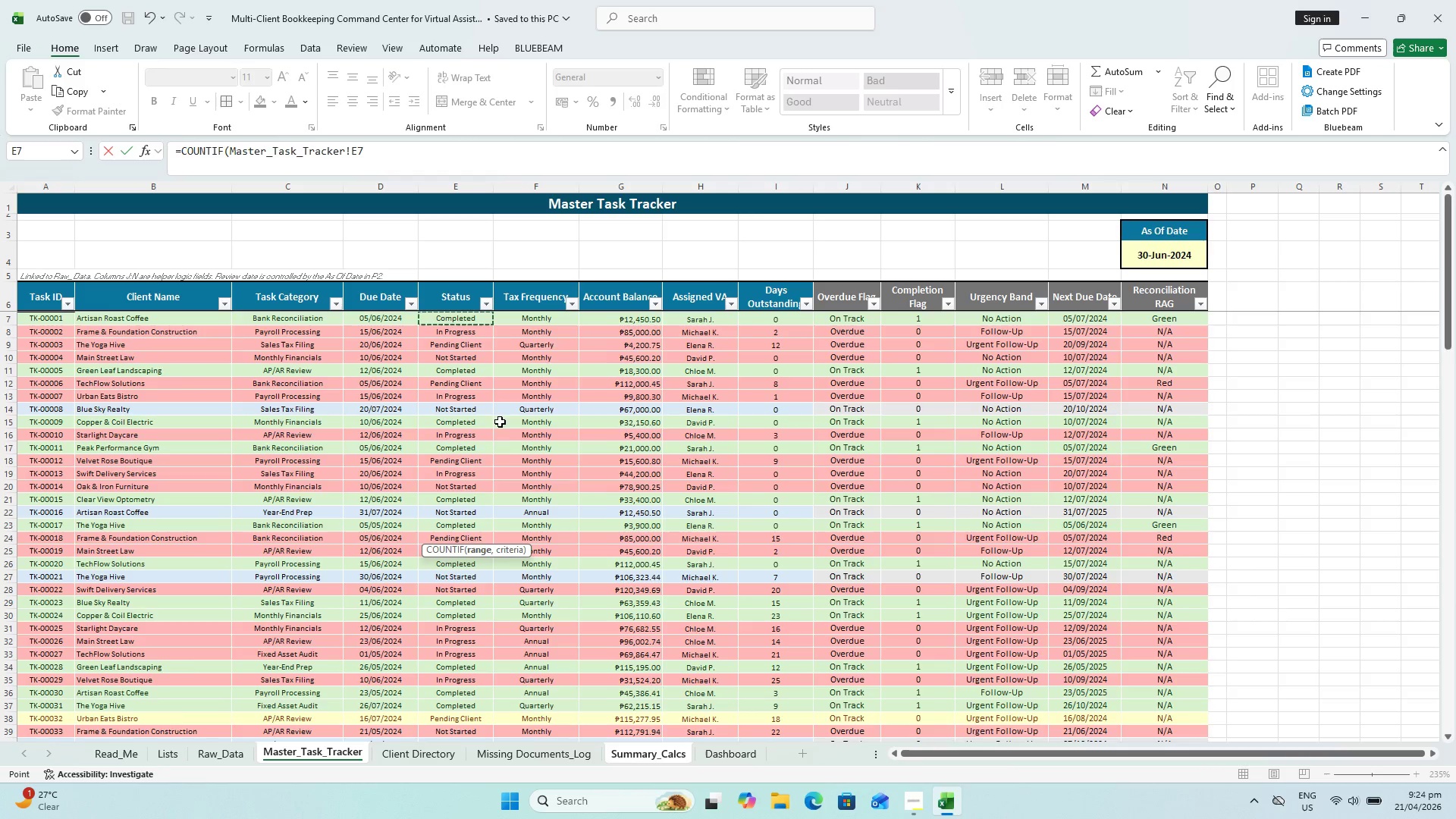 
hold_key(key=ShiftLeft, duration=0.61)
 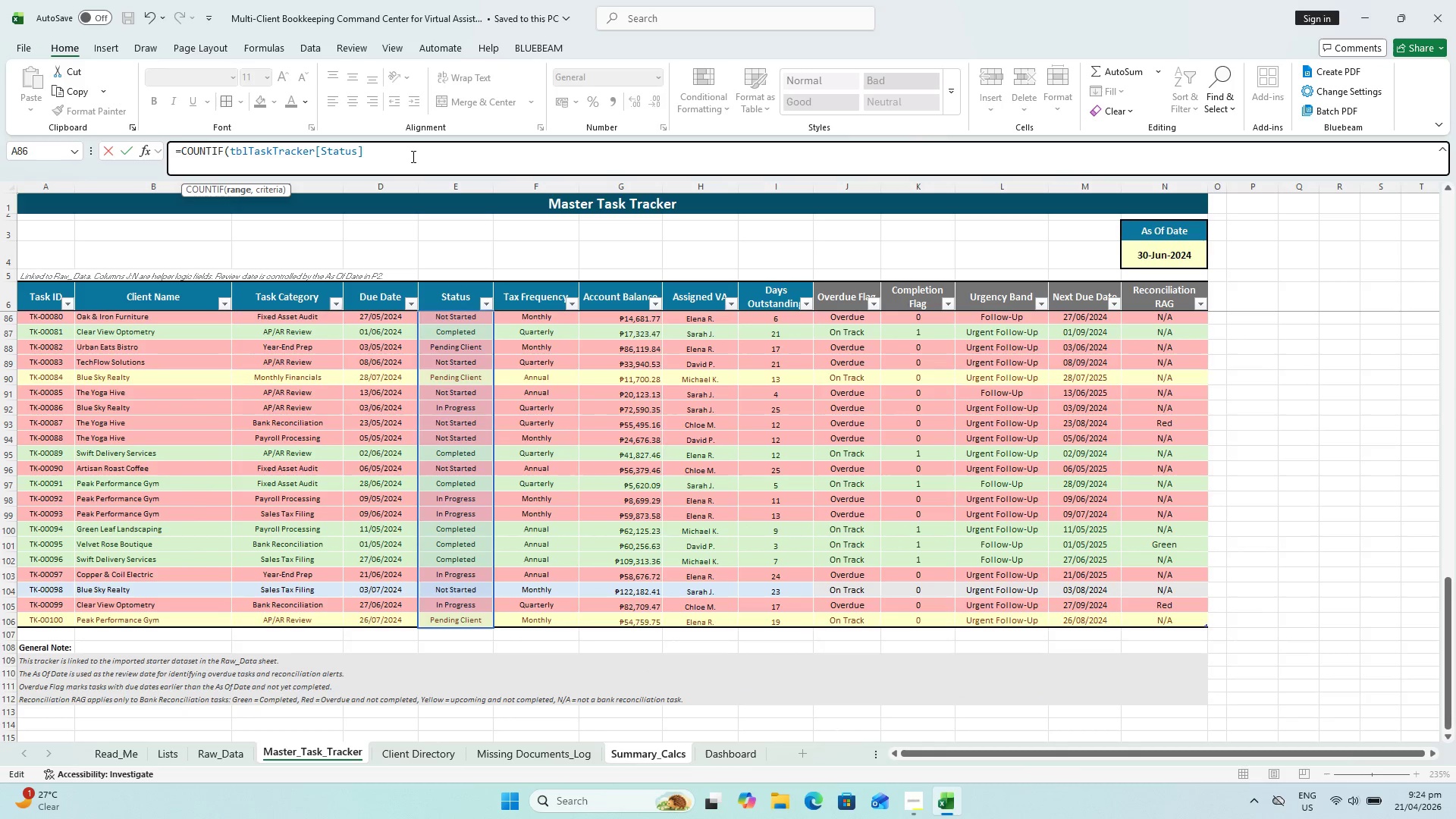 
scroll: coordinate [460, 590], scroll_direction: down, amount: 31.0
 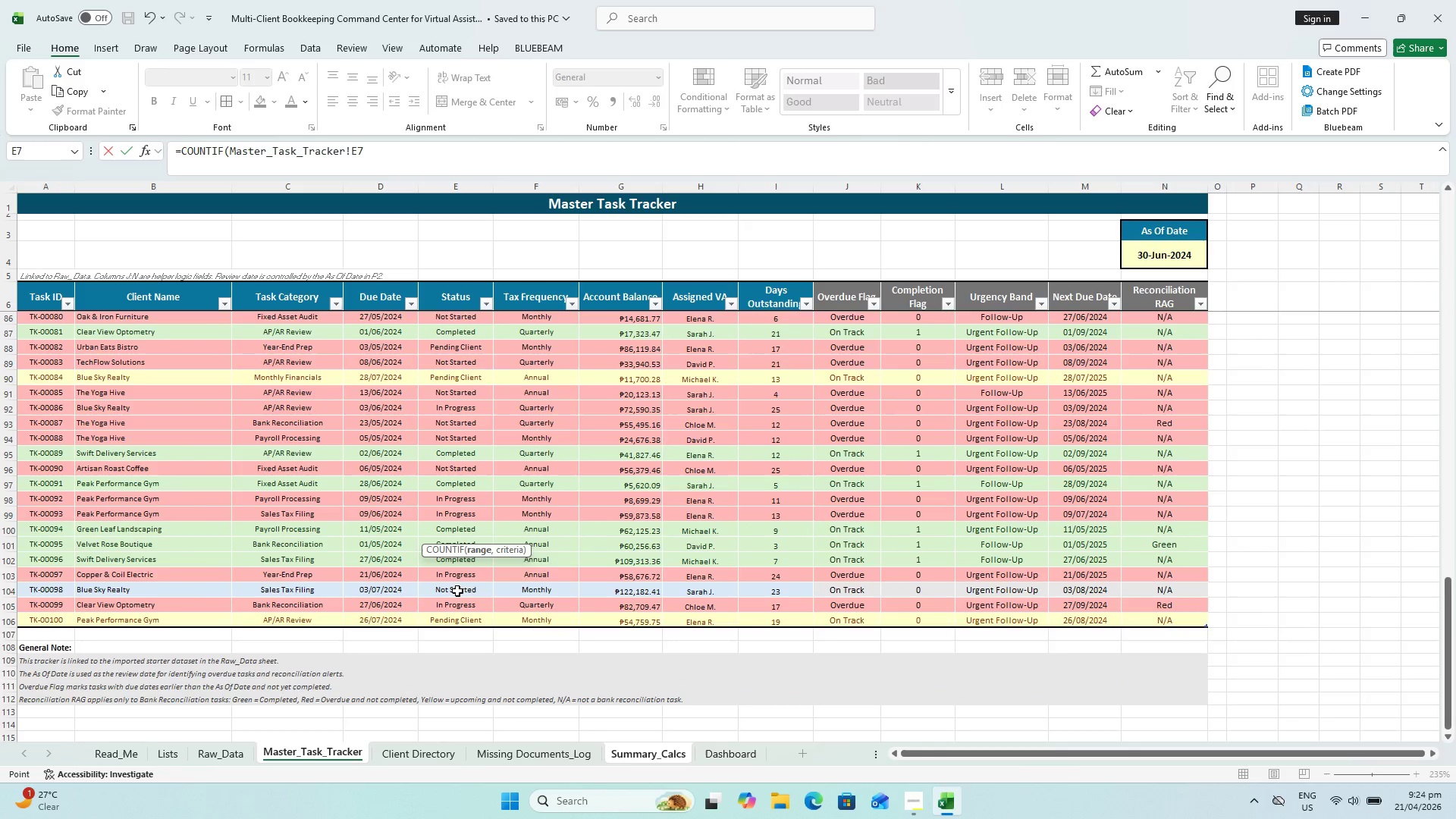 
type(, "Pending Client)
 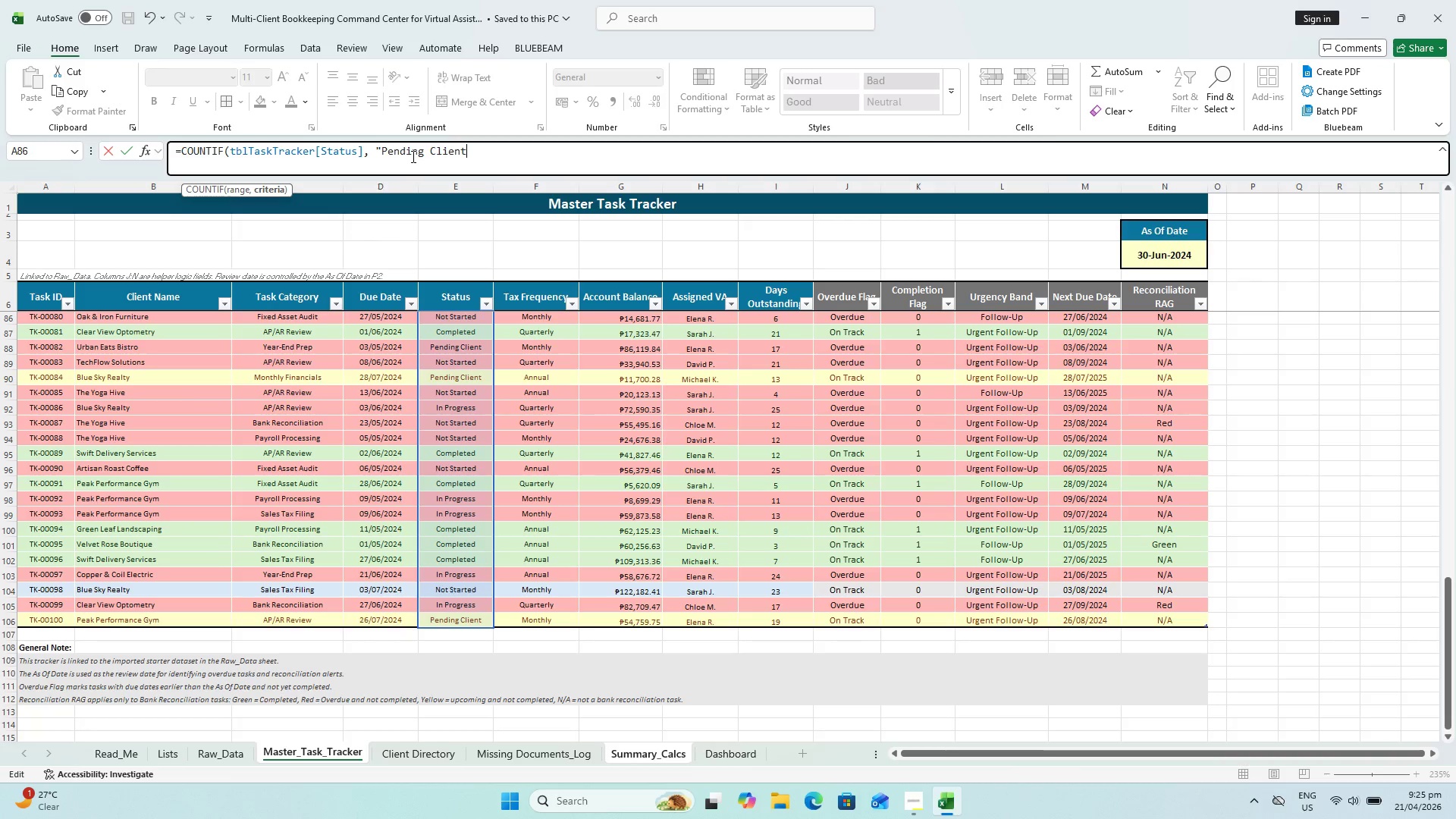 
key(Shift+ShiftLeft)
 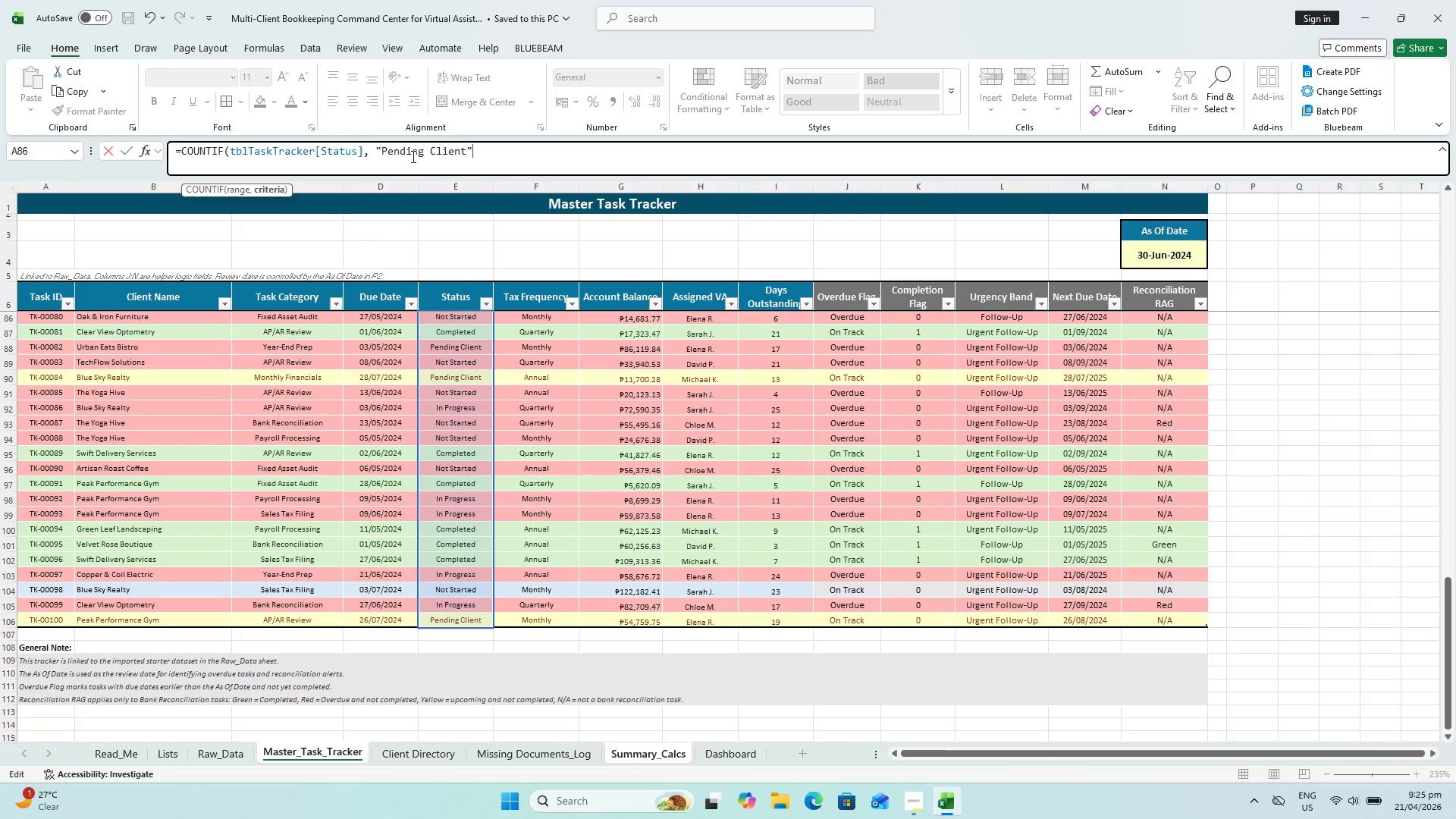 
key(Shift+Quote)
 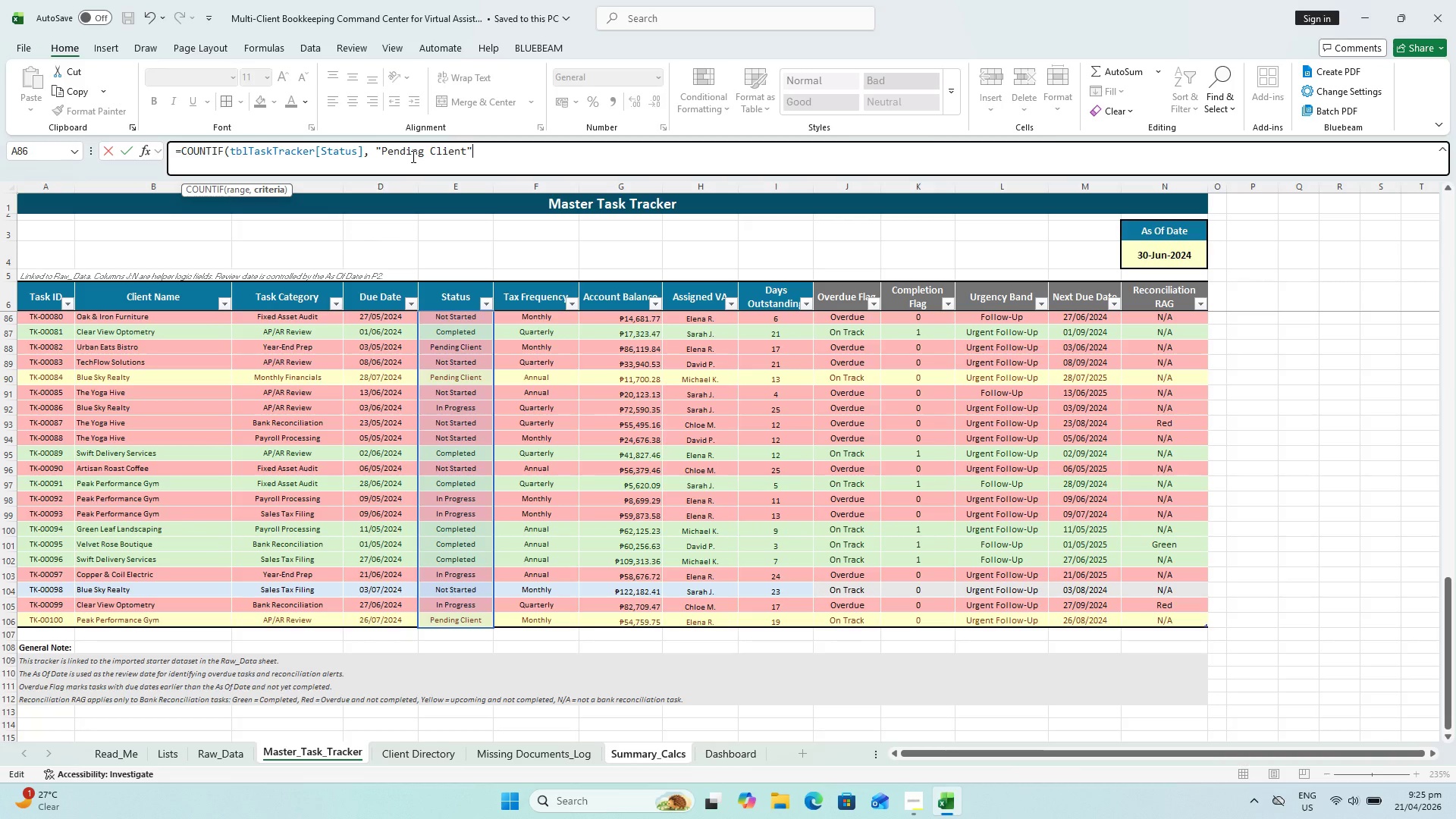 
key(Shift+0)
 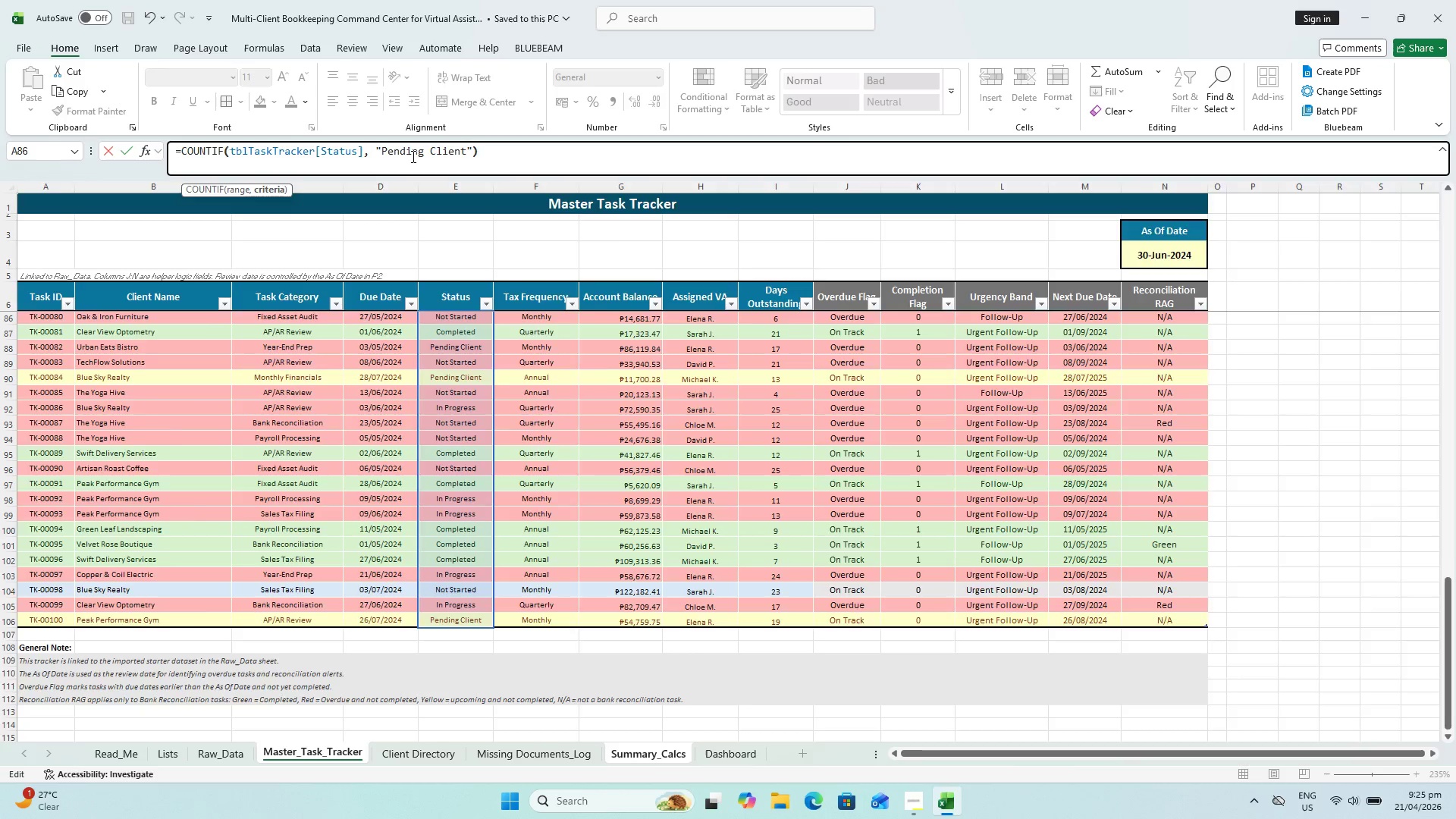 
key(Enter)
 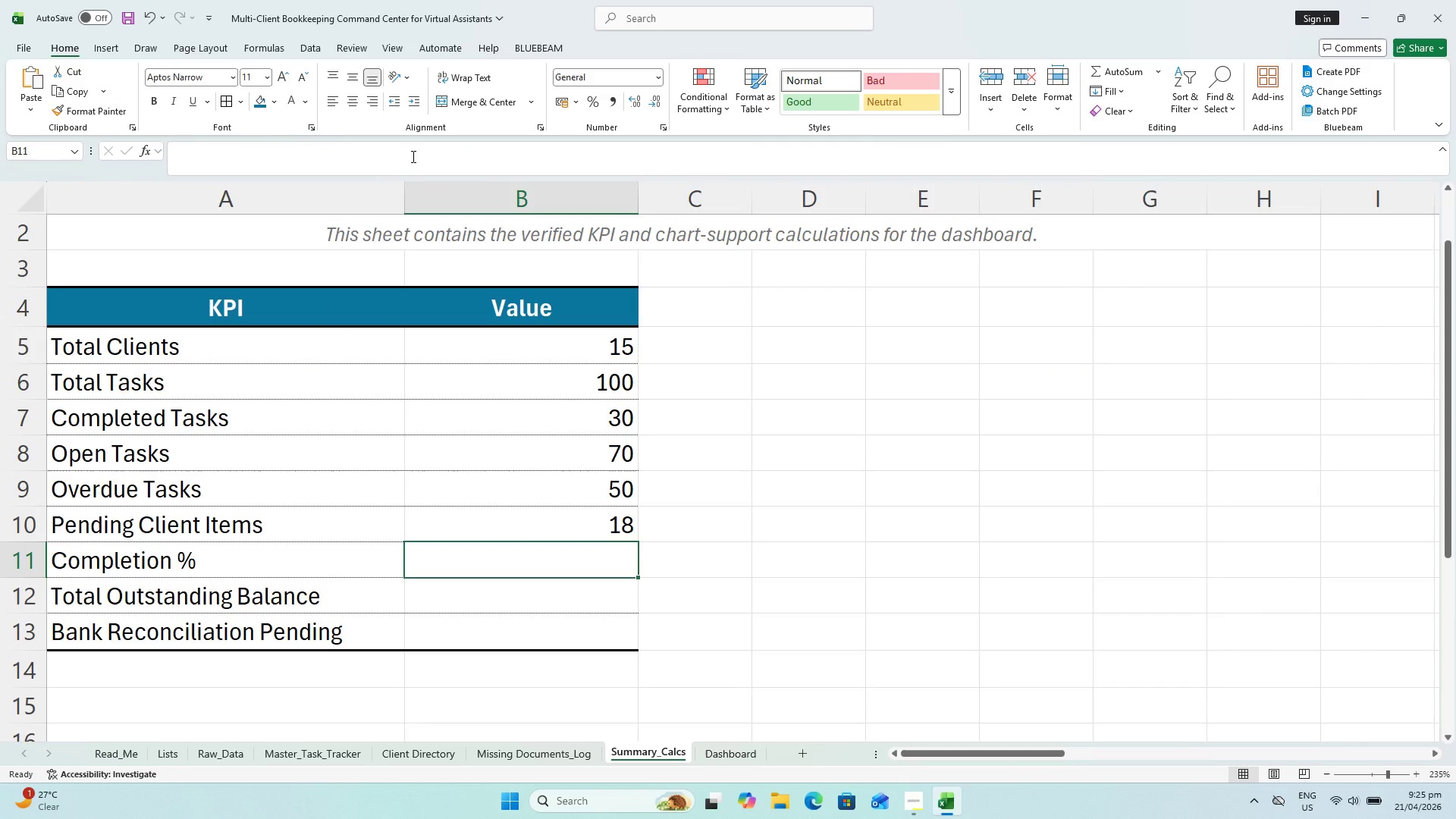 
key(Control+S)
 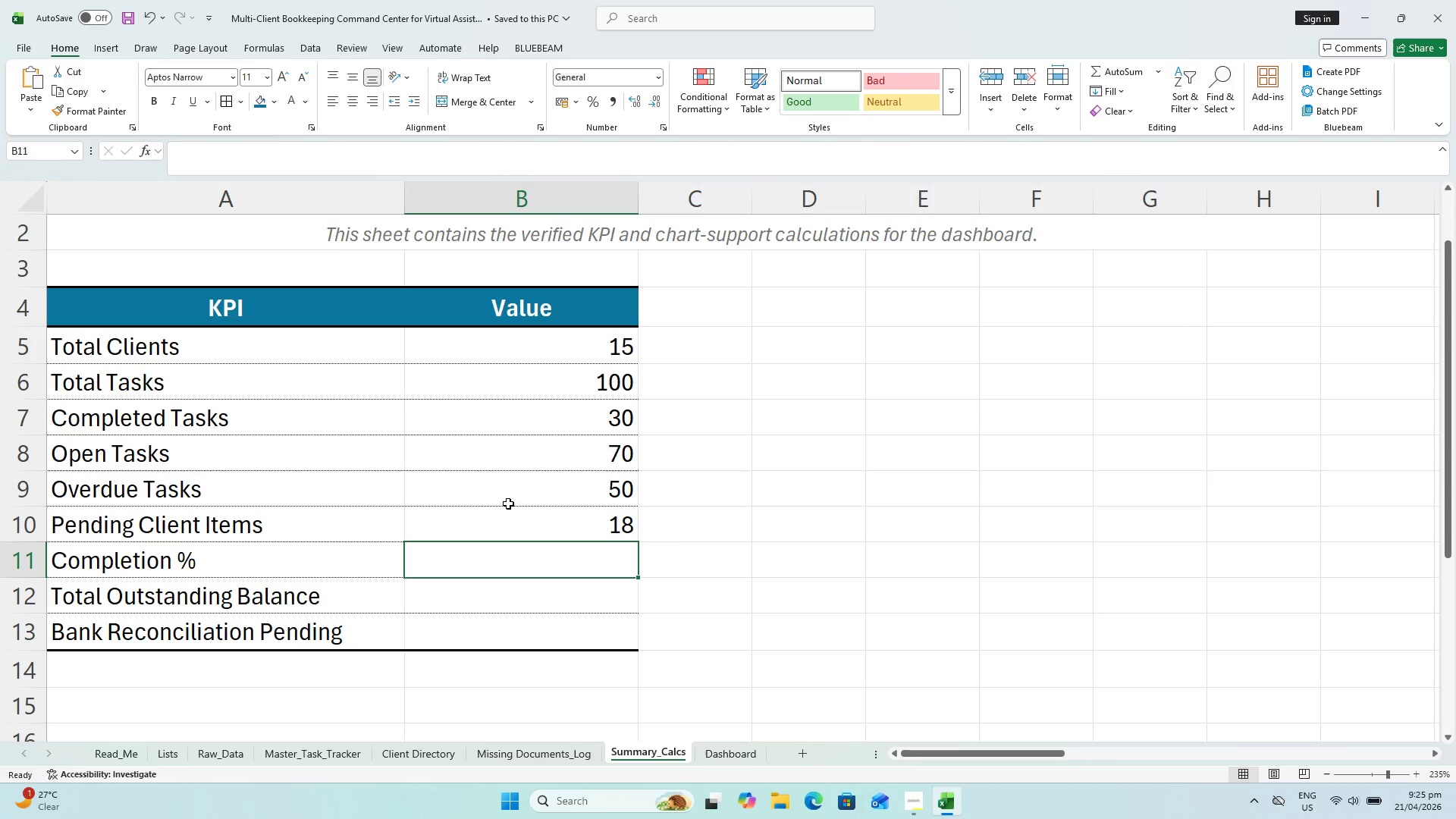 
key(Equal)
 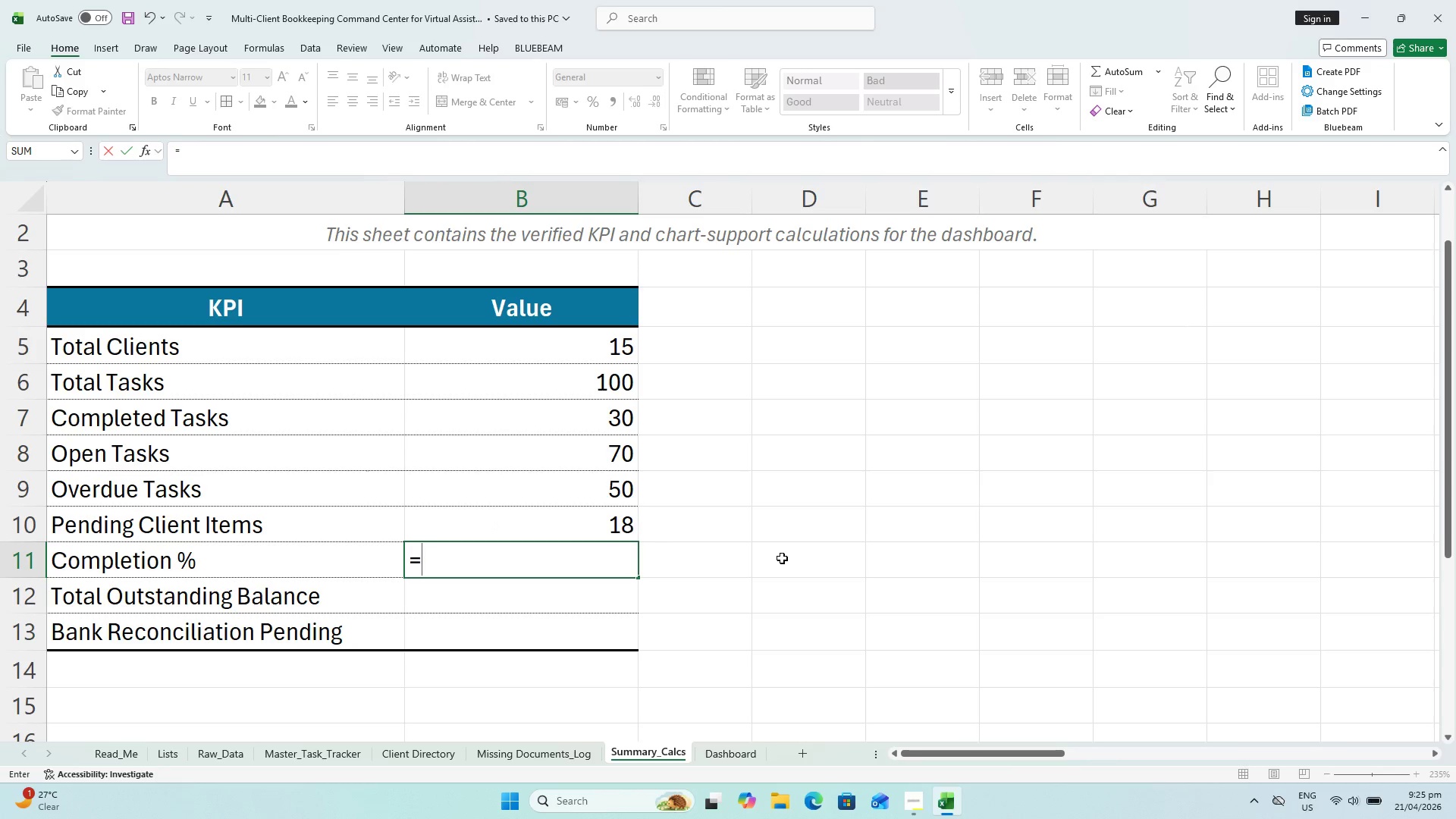 
type(IF(B6)
 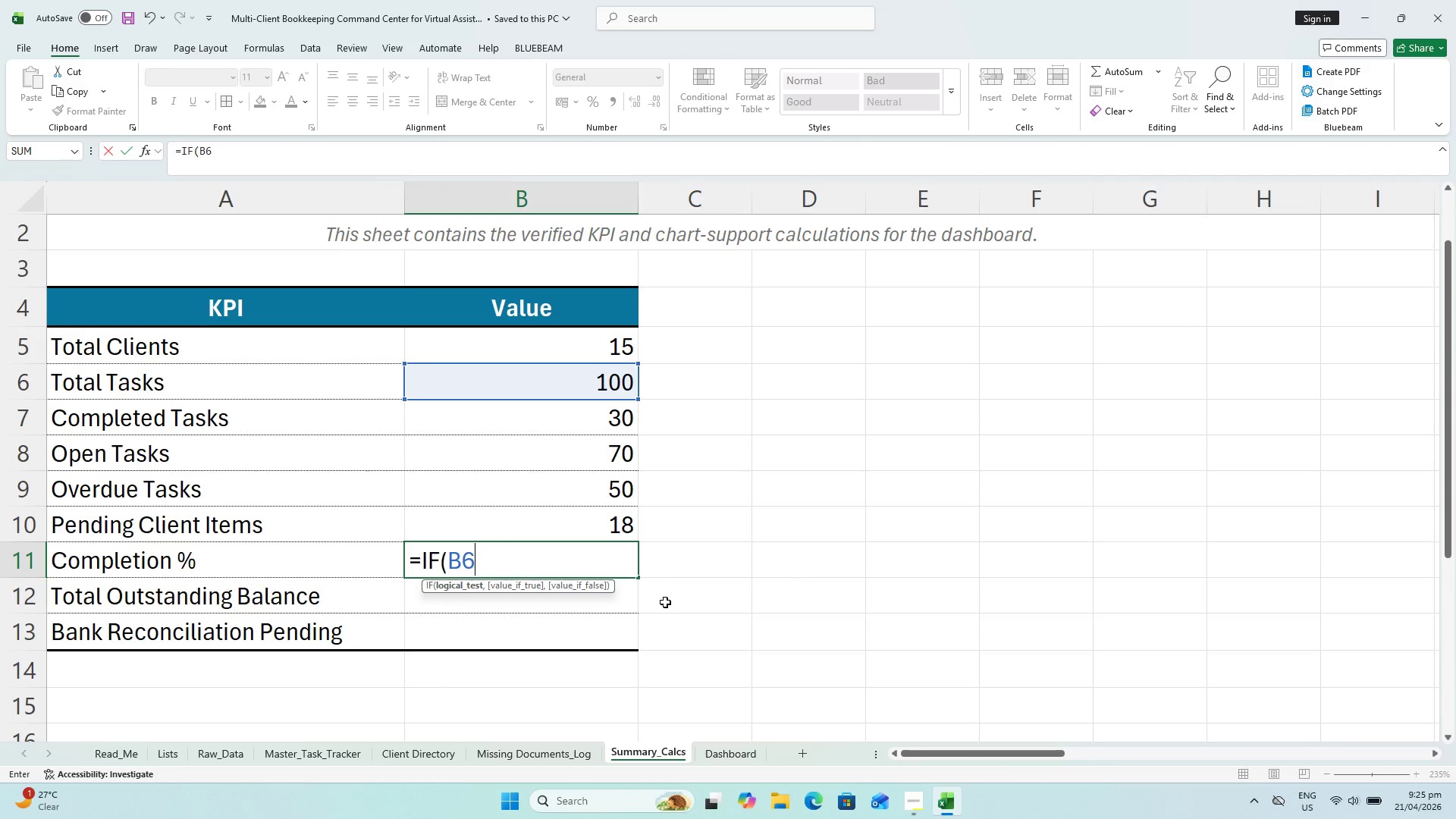 
type(=0, 0, B7/B6))
 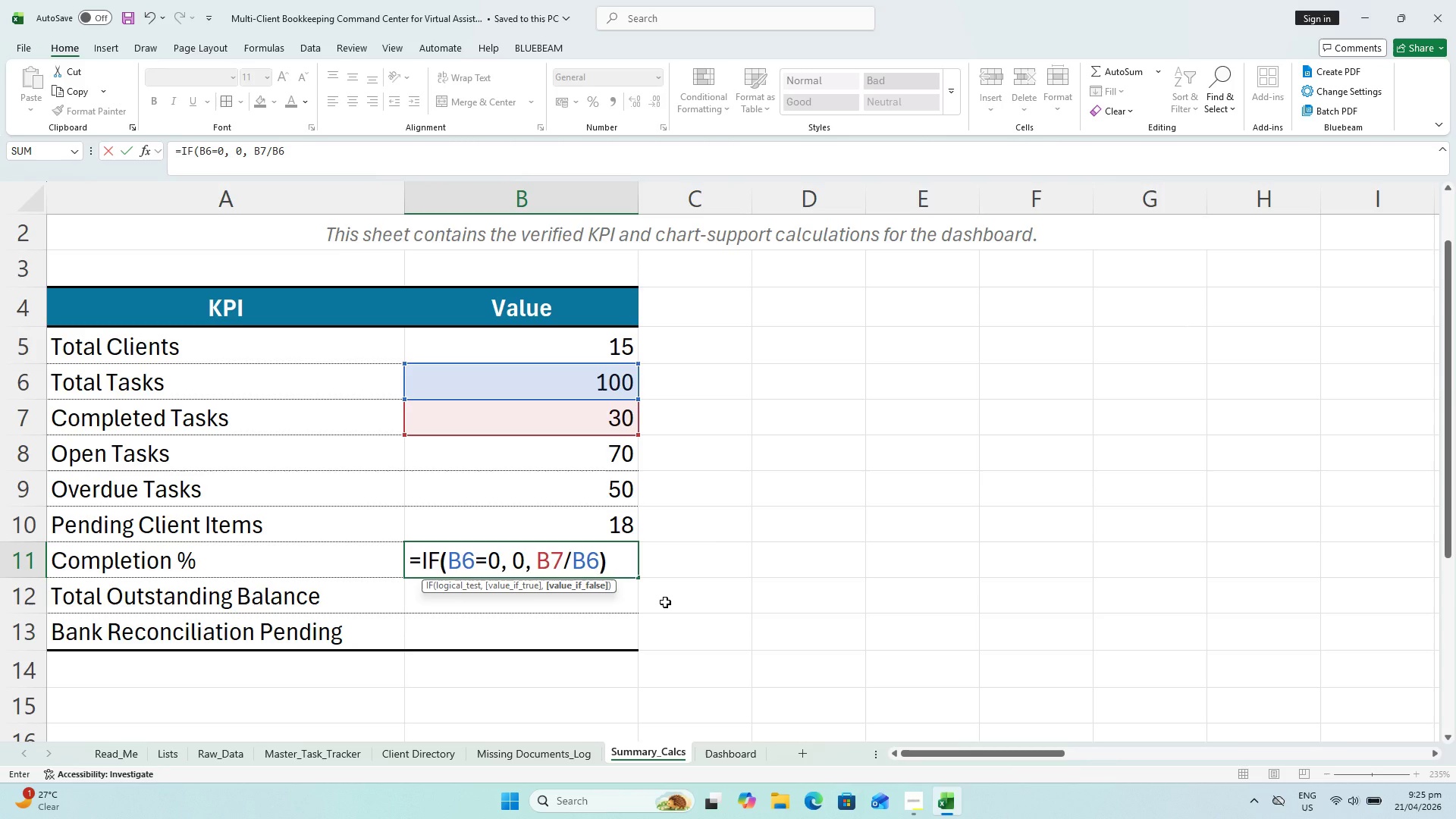 
key(Enter)
 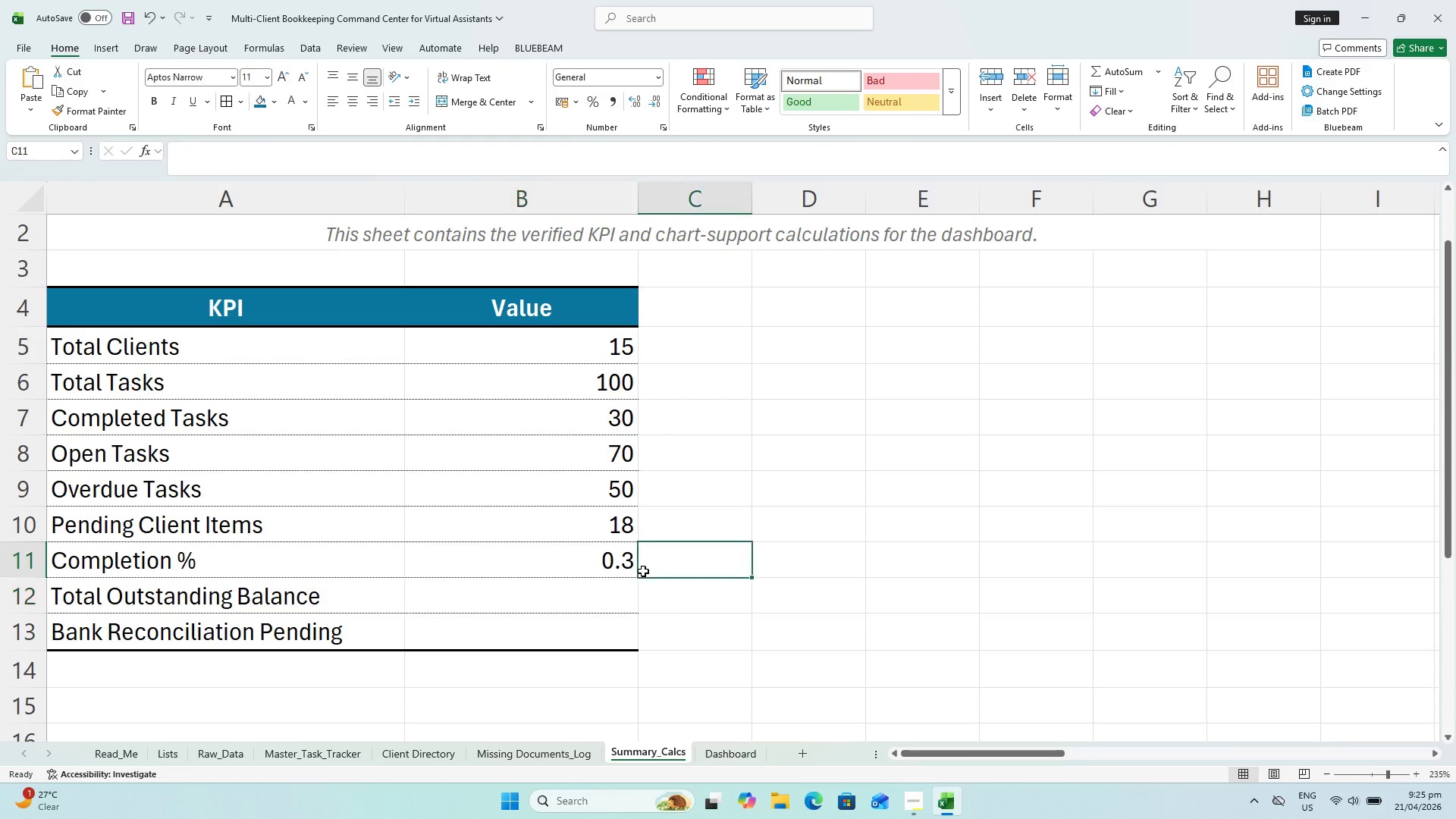 
double_click([626, 571])
 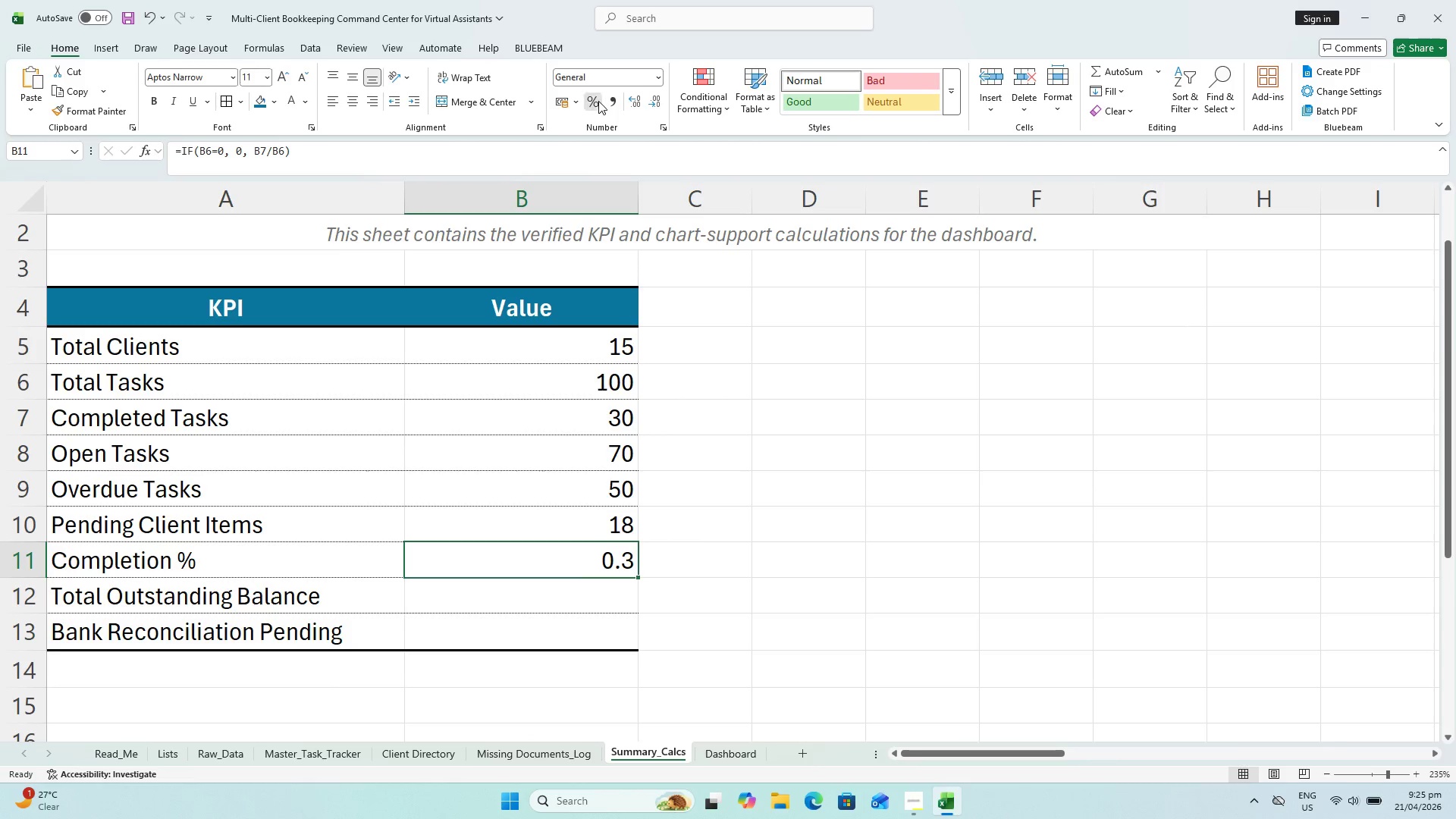 
double_click([780, 608])
 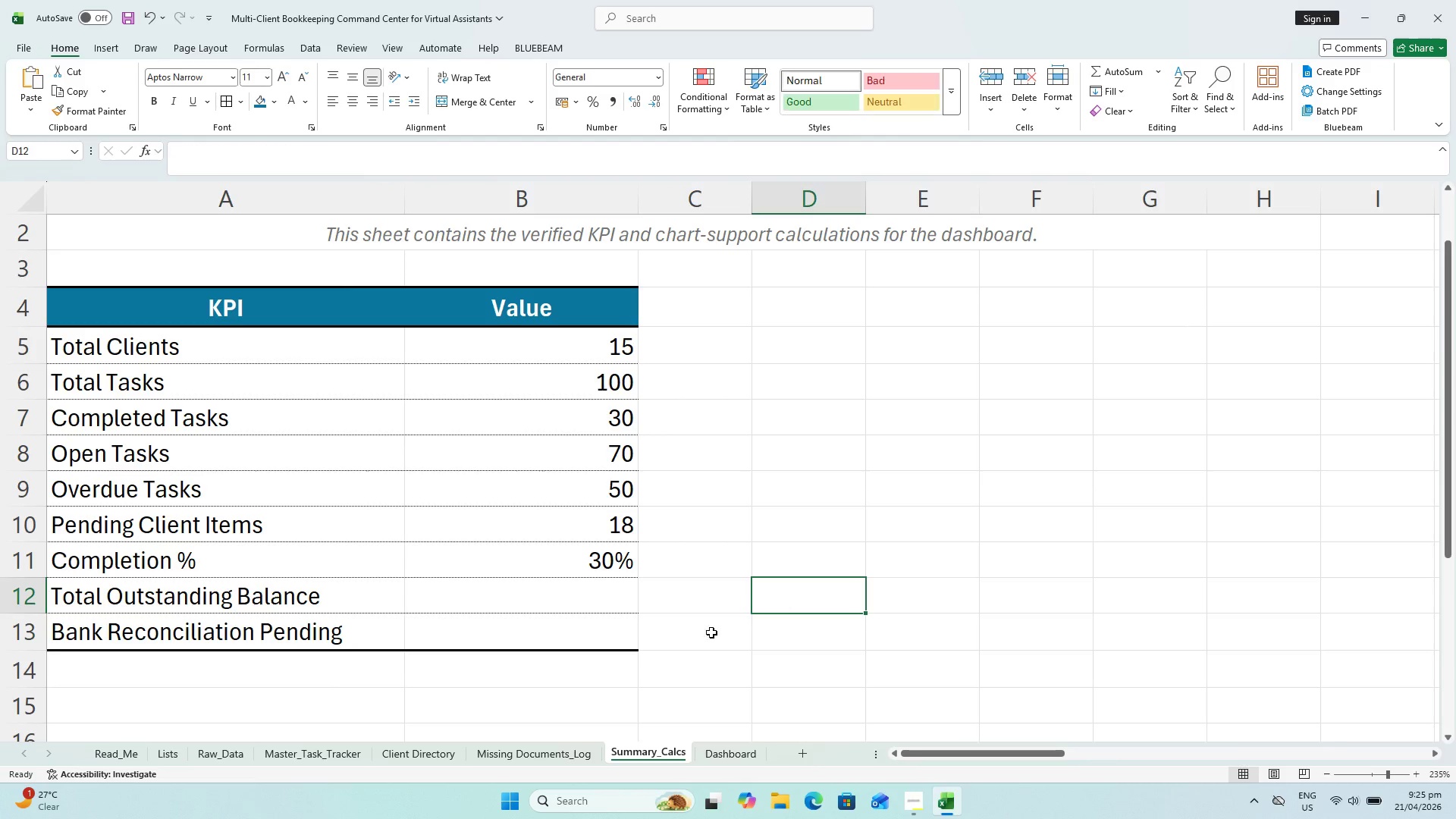 
key(Control+S)
 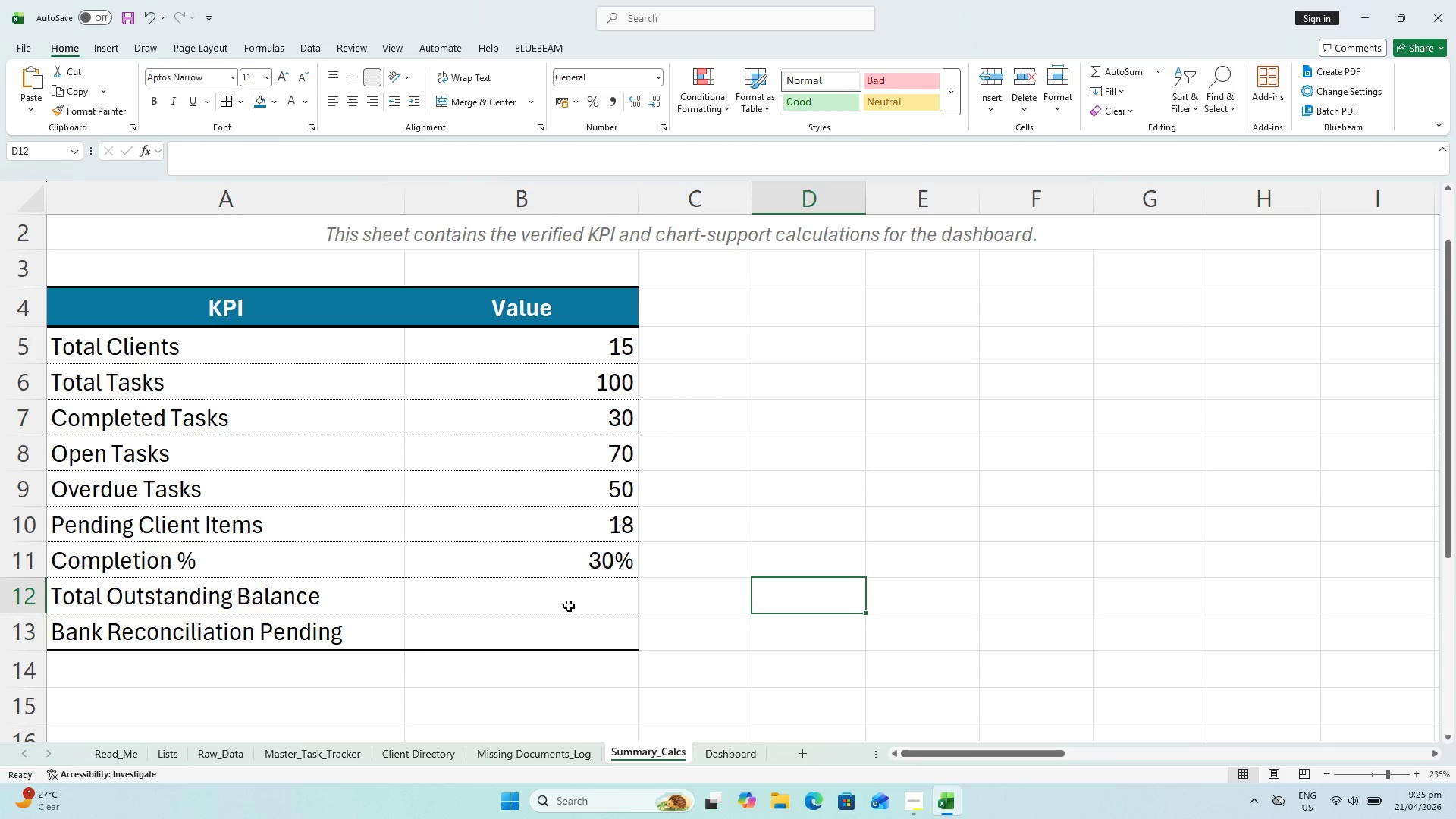 
left_click([569, 604])
 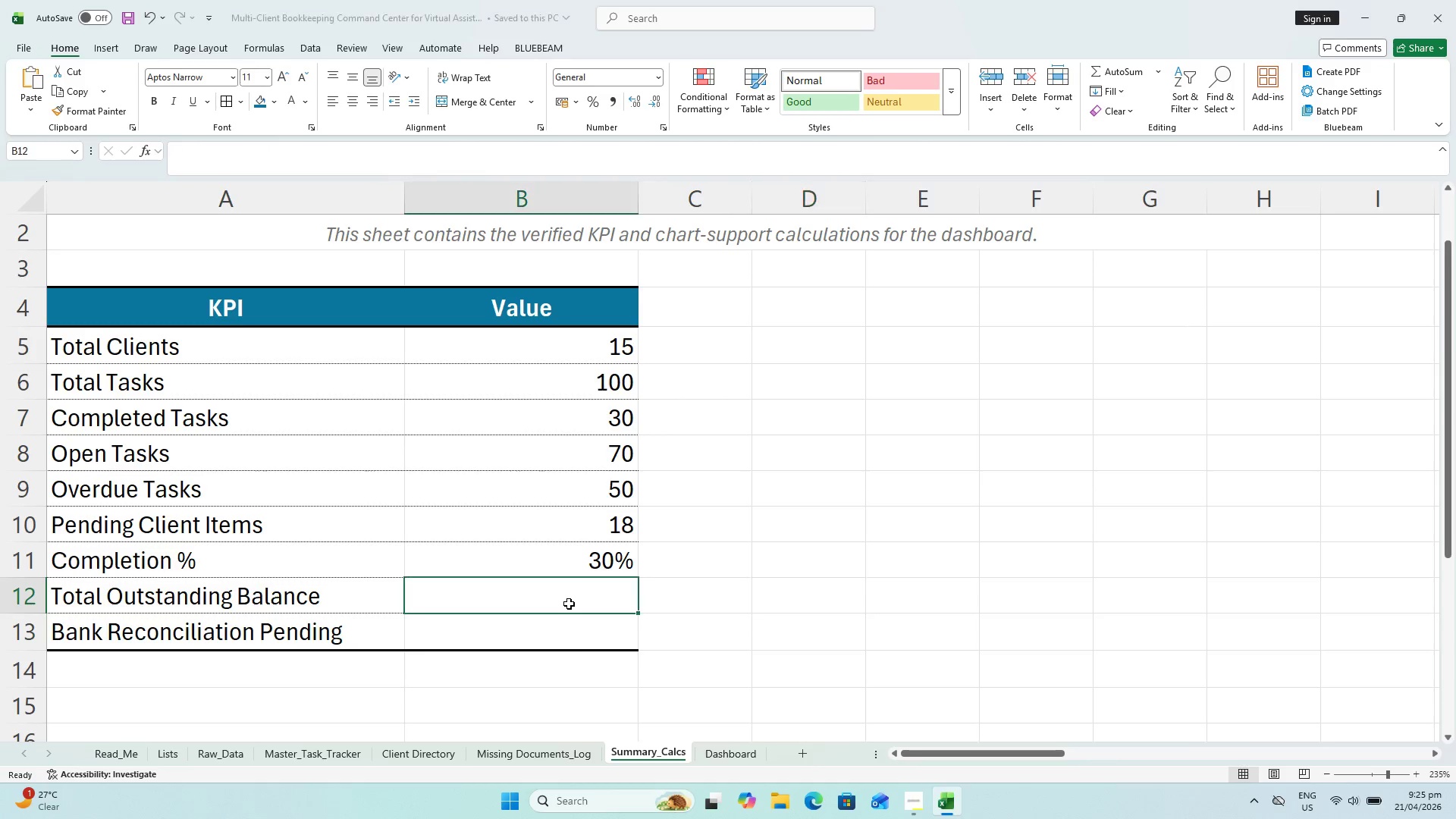 
key(Control+S)
 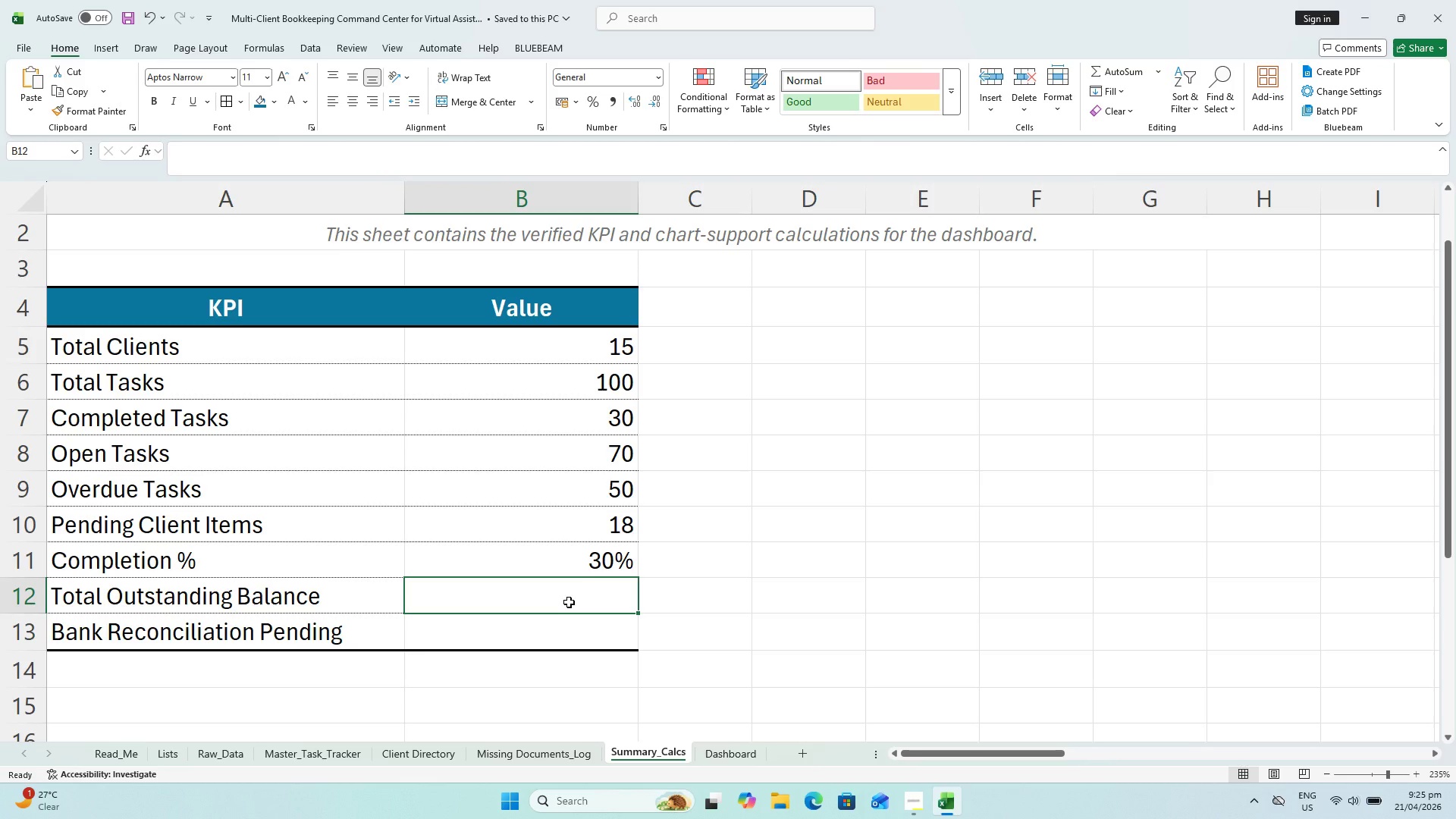 
type(=SUM()
 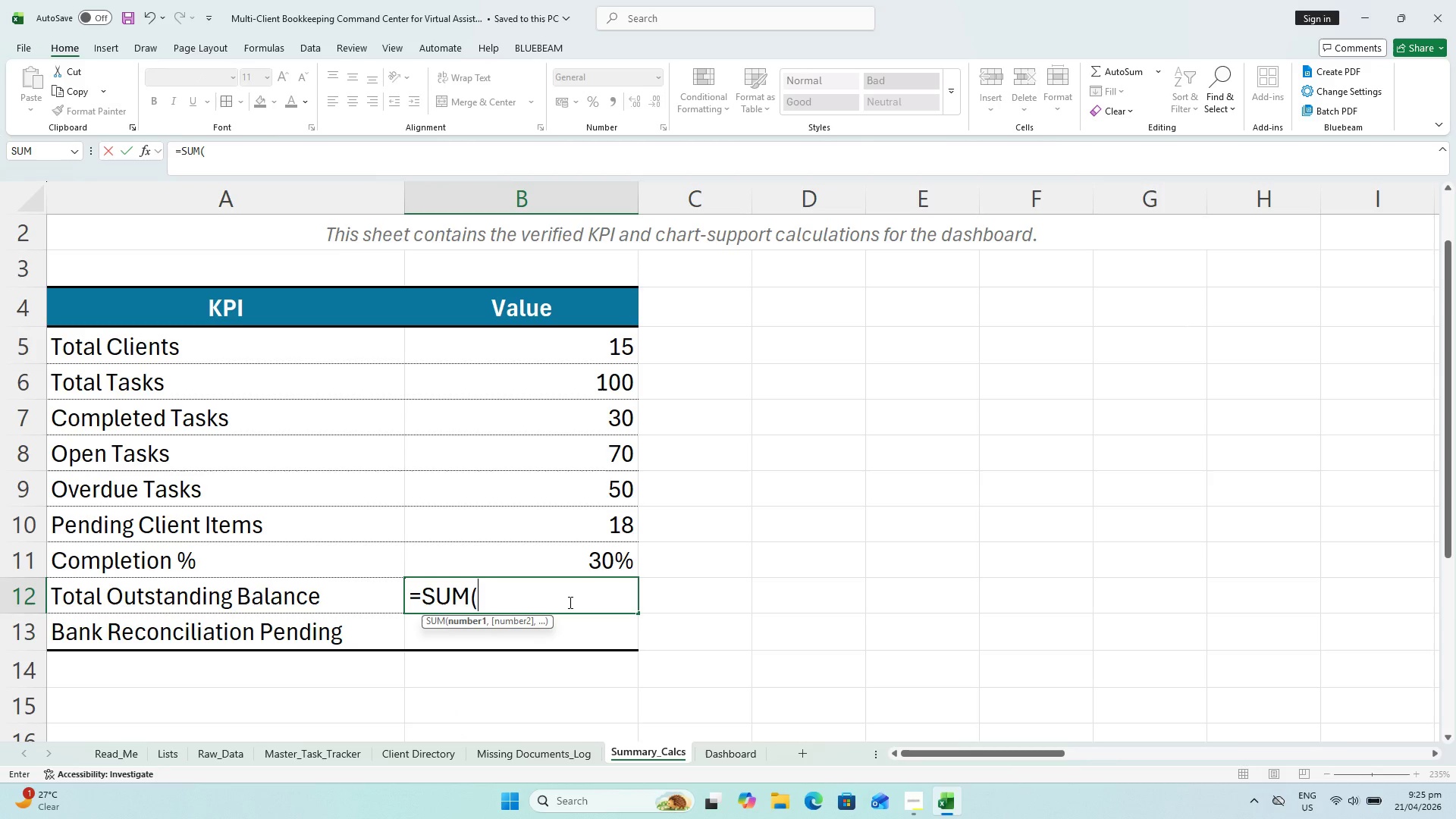 
wait(9.28)
 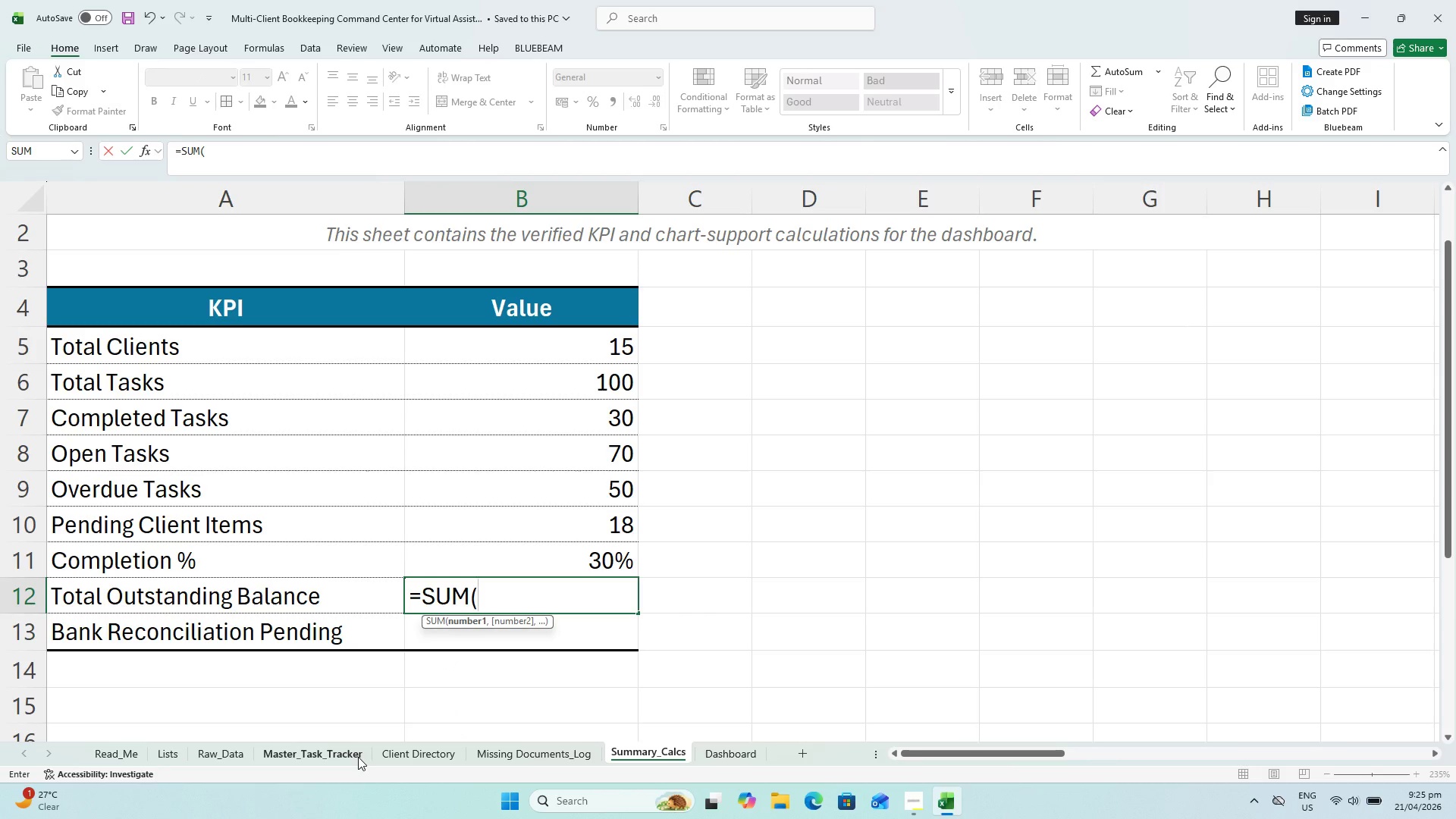 
left_click([612, 624])
 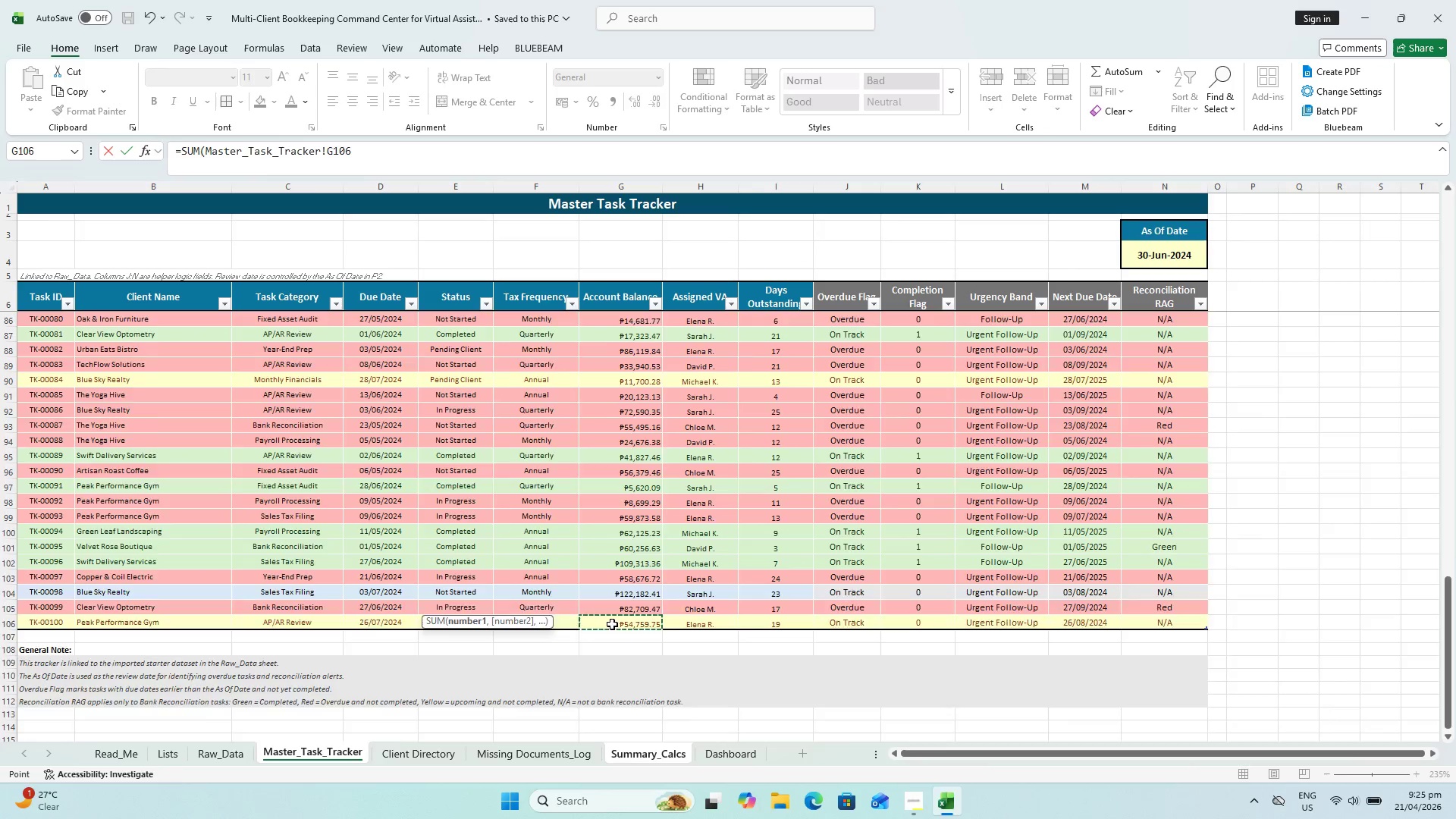 
hold_key(key=ShiftLeft, duration=0.66)
 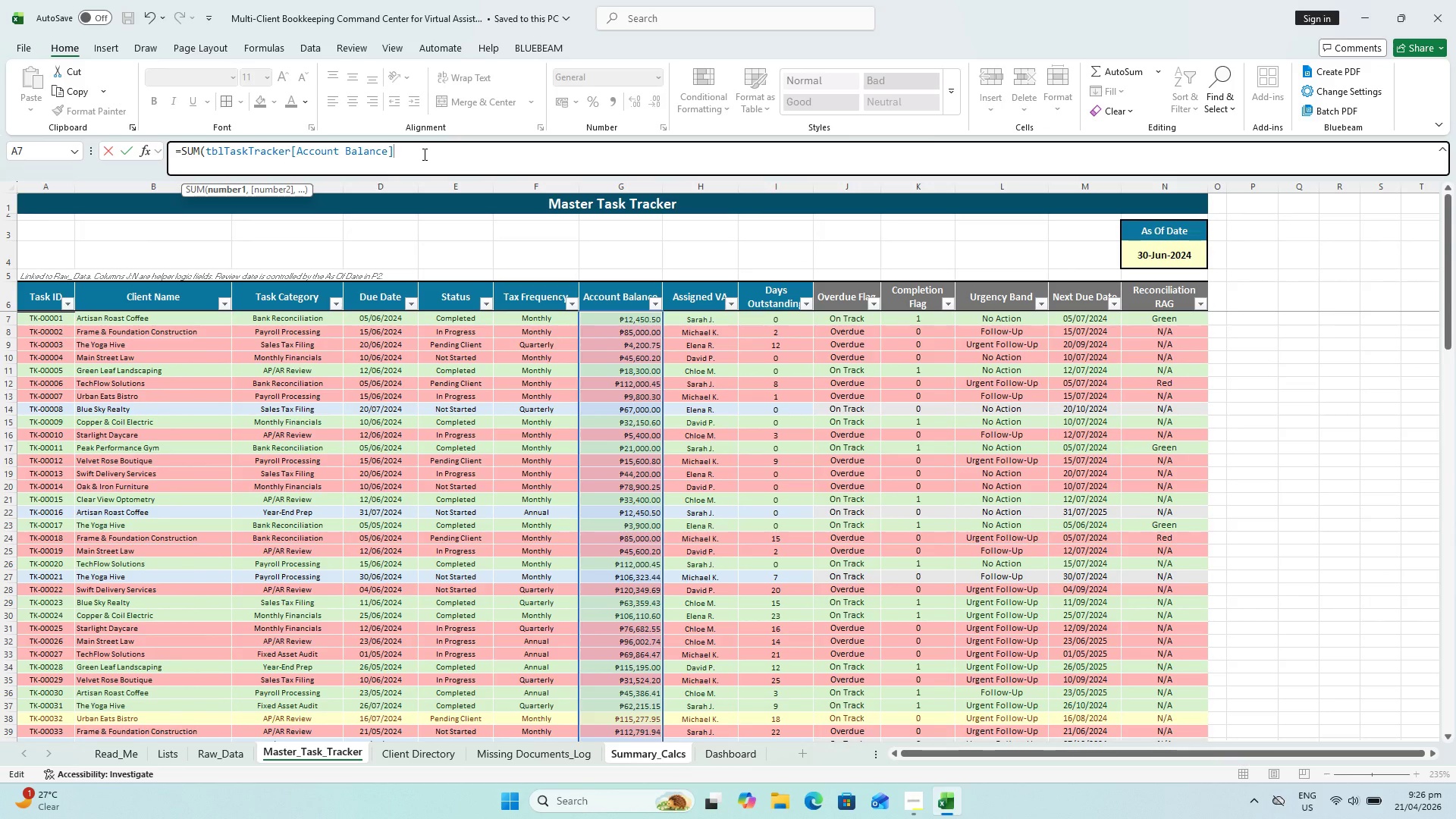 
scroll: coordinate [635, 576], scroll_direction: up, amount: 38.0
 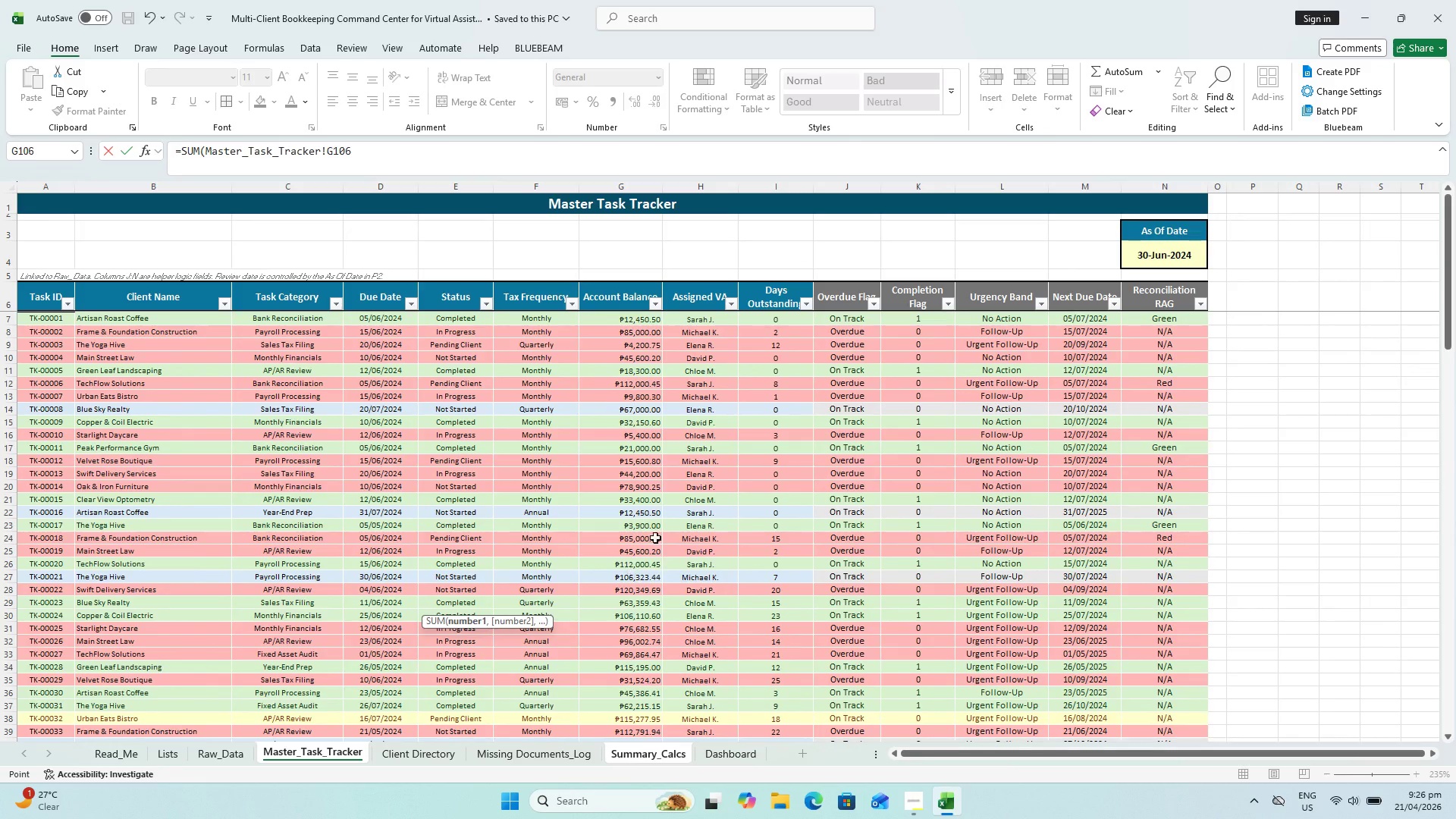 
key(Shift+0)
 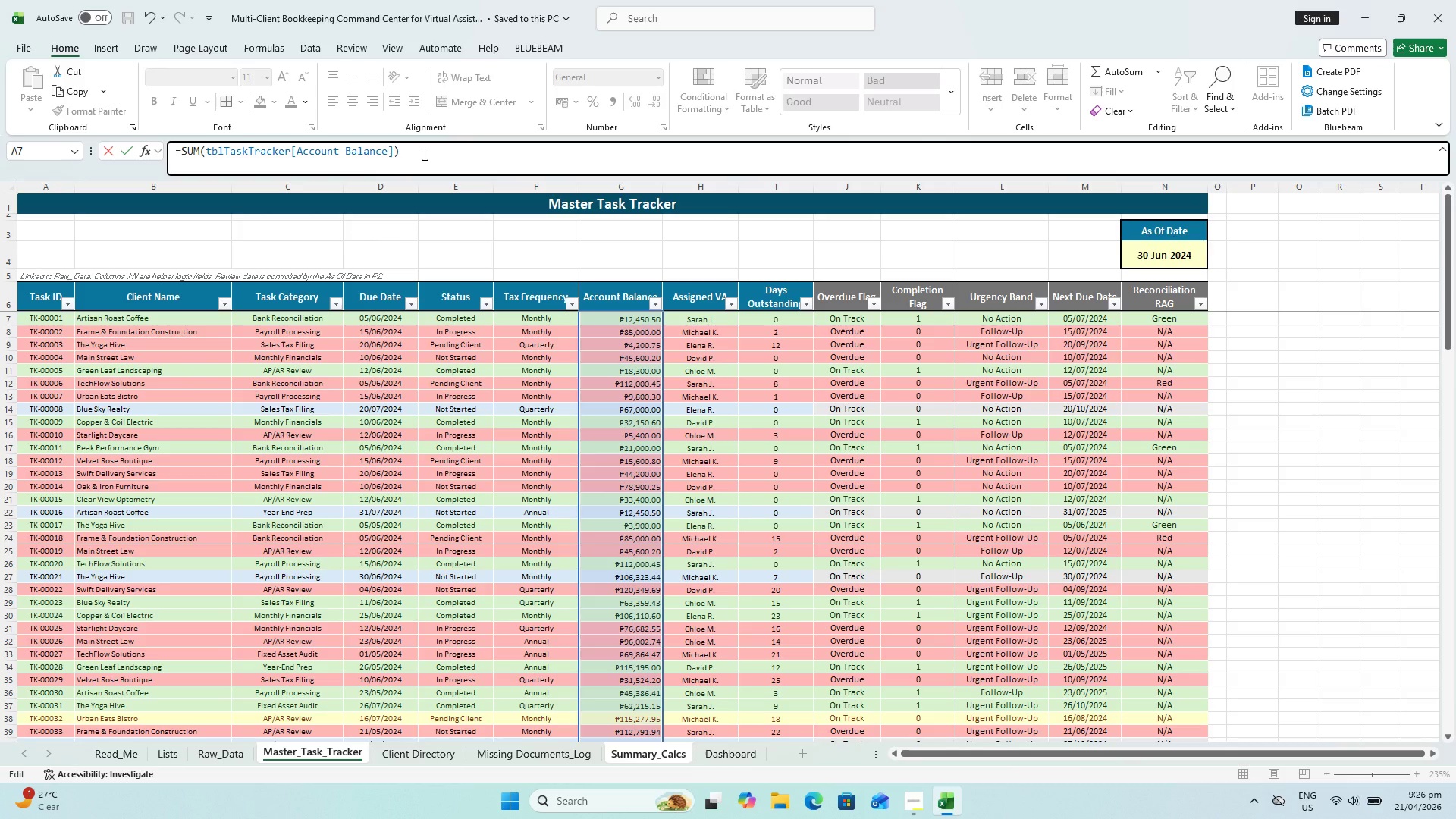 
key(Enter)
 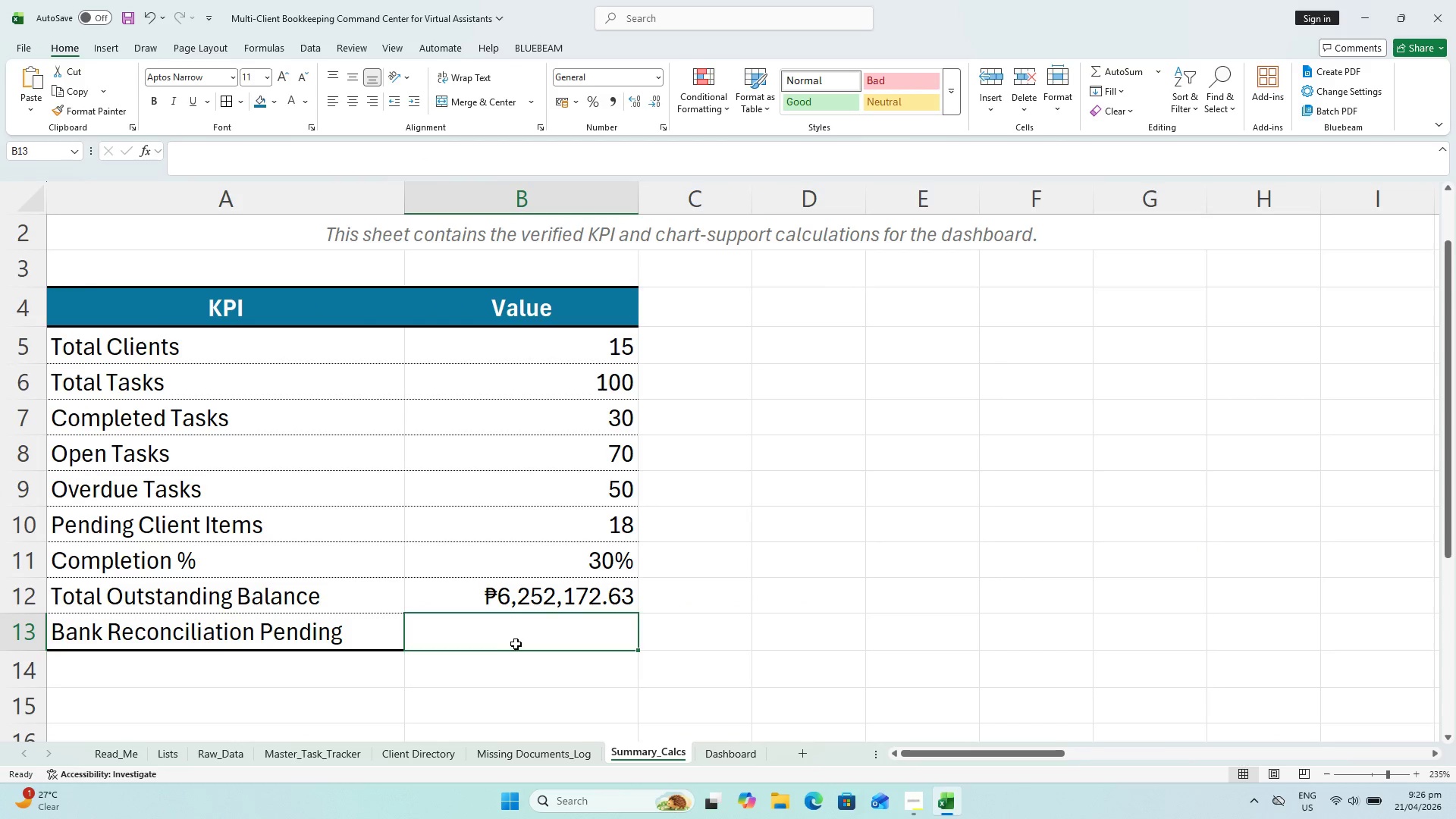 
key(Equal)
 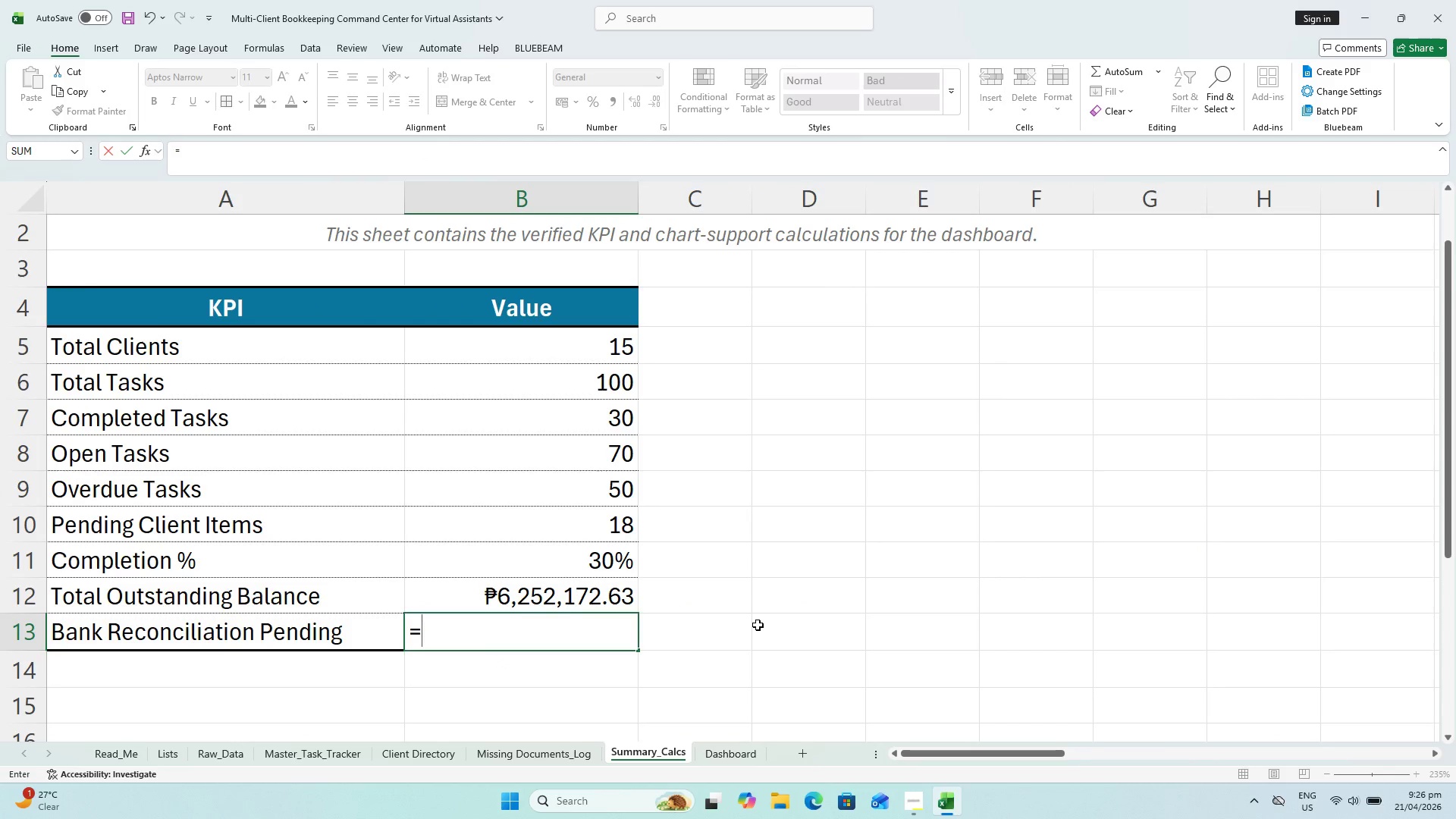 
type(COUNTIFS()
 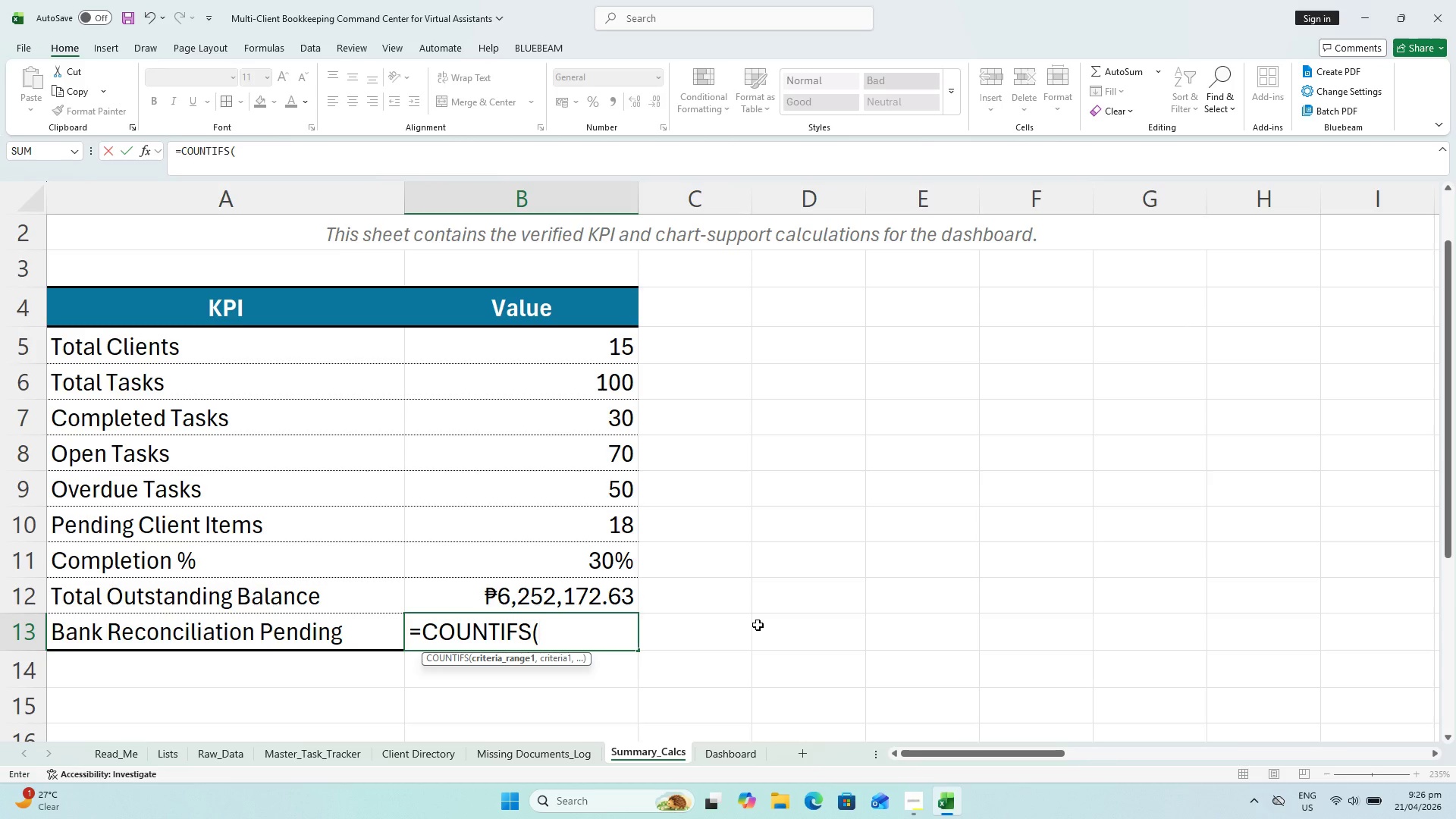 
left_click([294, 752])
 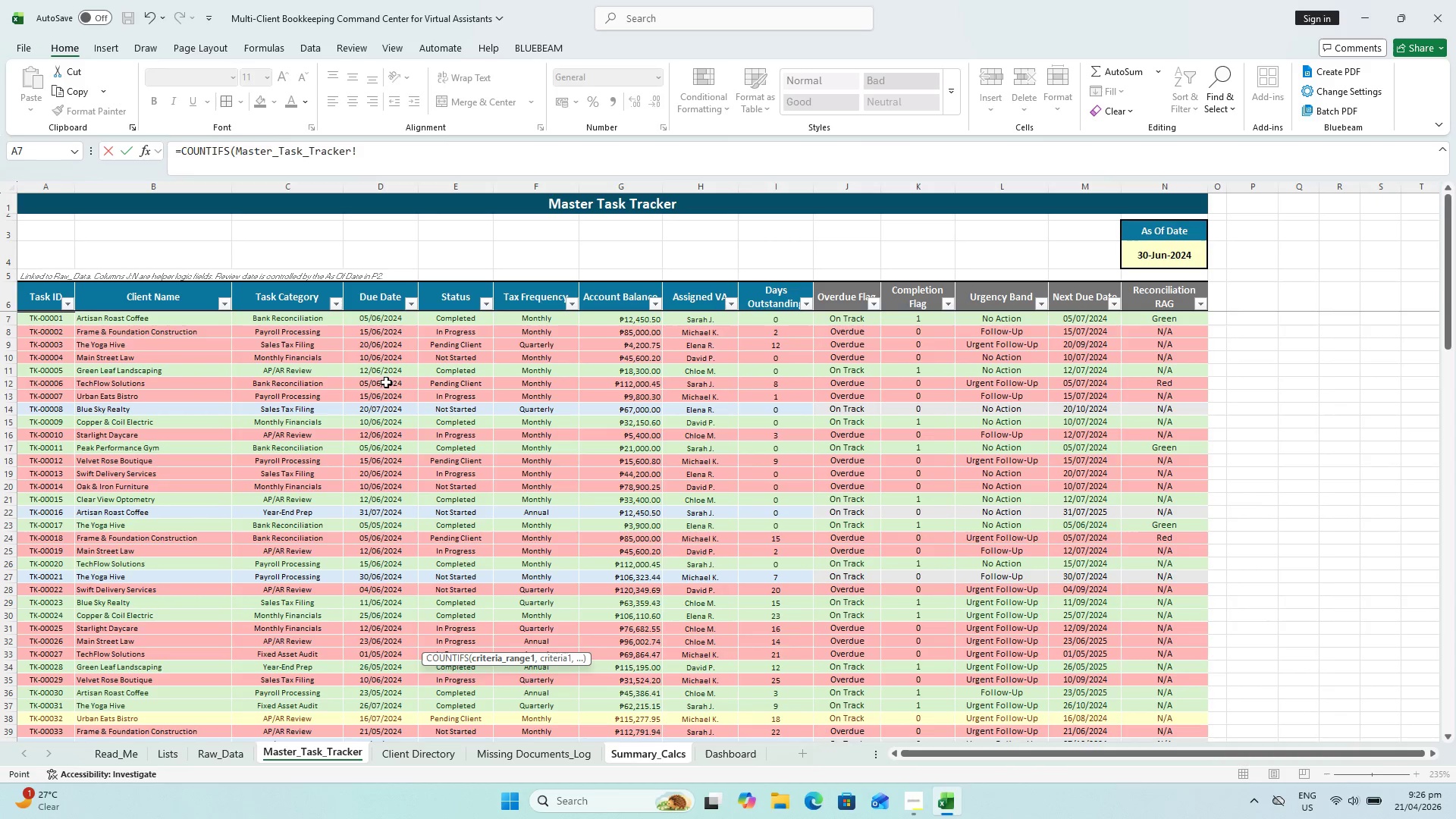 
scroll: coordinate [285, 382], scroll_direction: up, amount: 9.0
 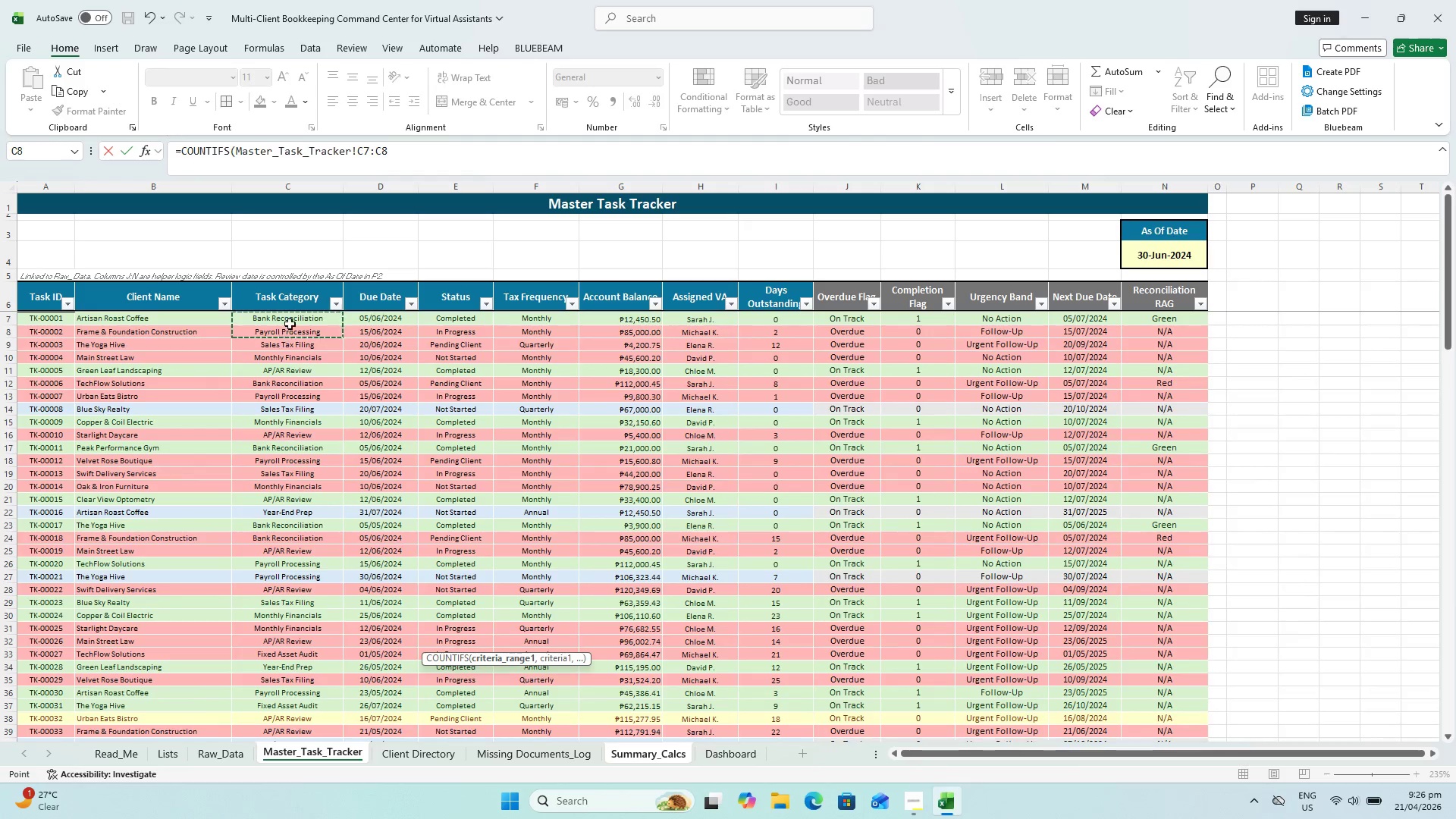 
left_click([293, 314])
 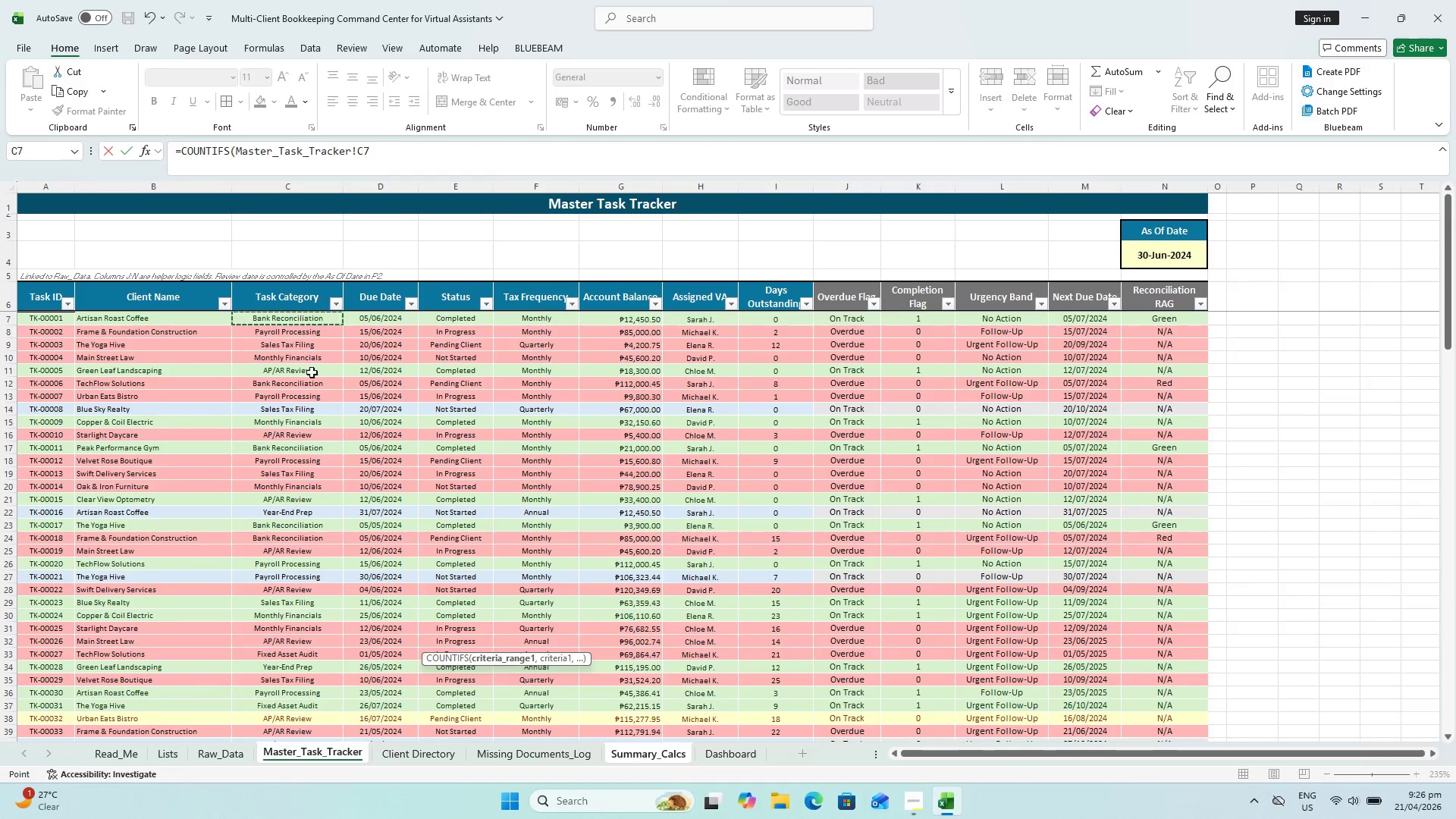 
hold_key(key=ShiftLeft, duration=0.55)
 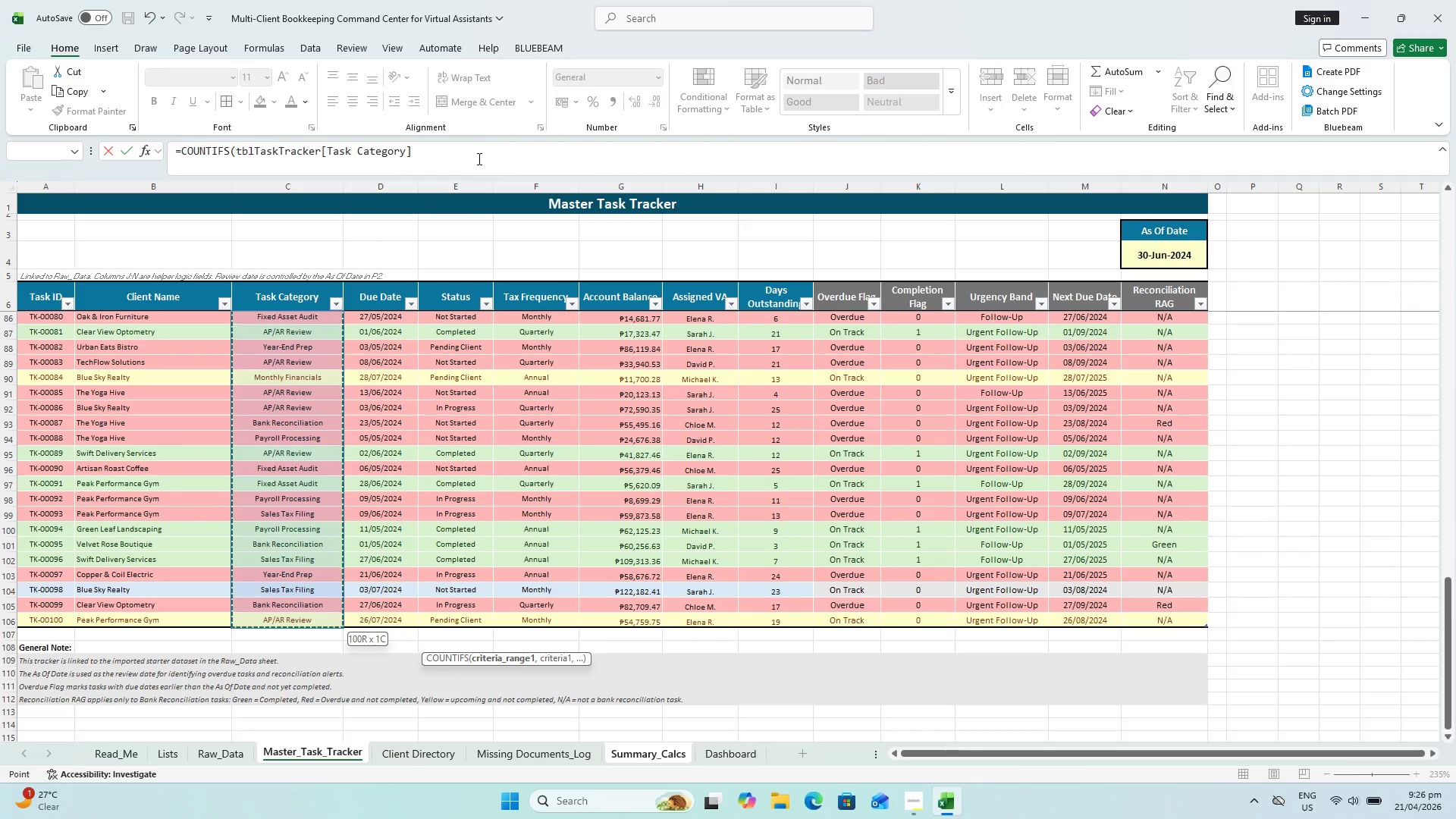 
scroll: coordinate [296, 642], scroll_direction: down, amount: 27.0
 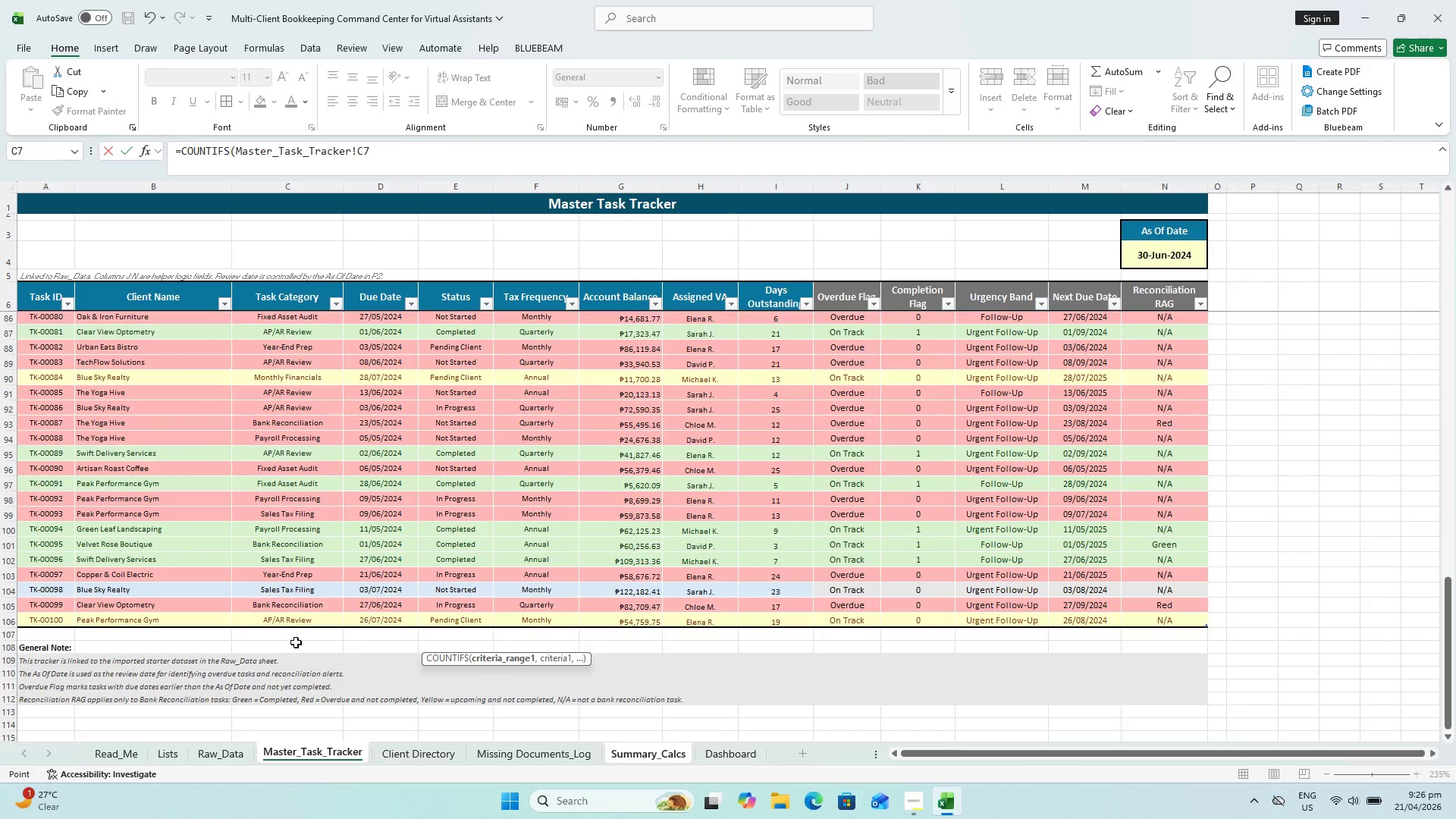 
left_click([294, 623])
 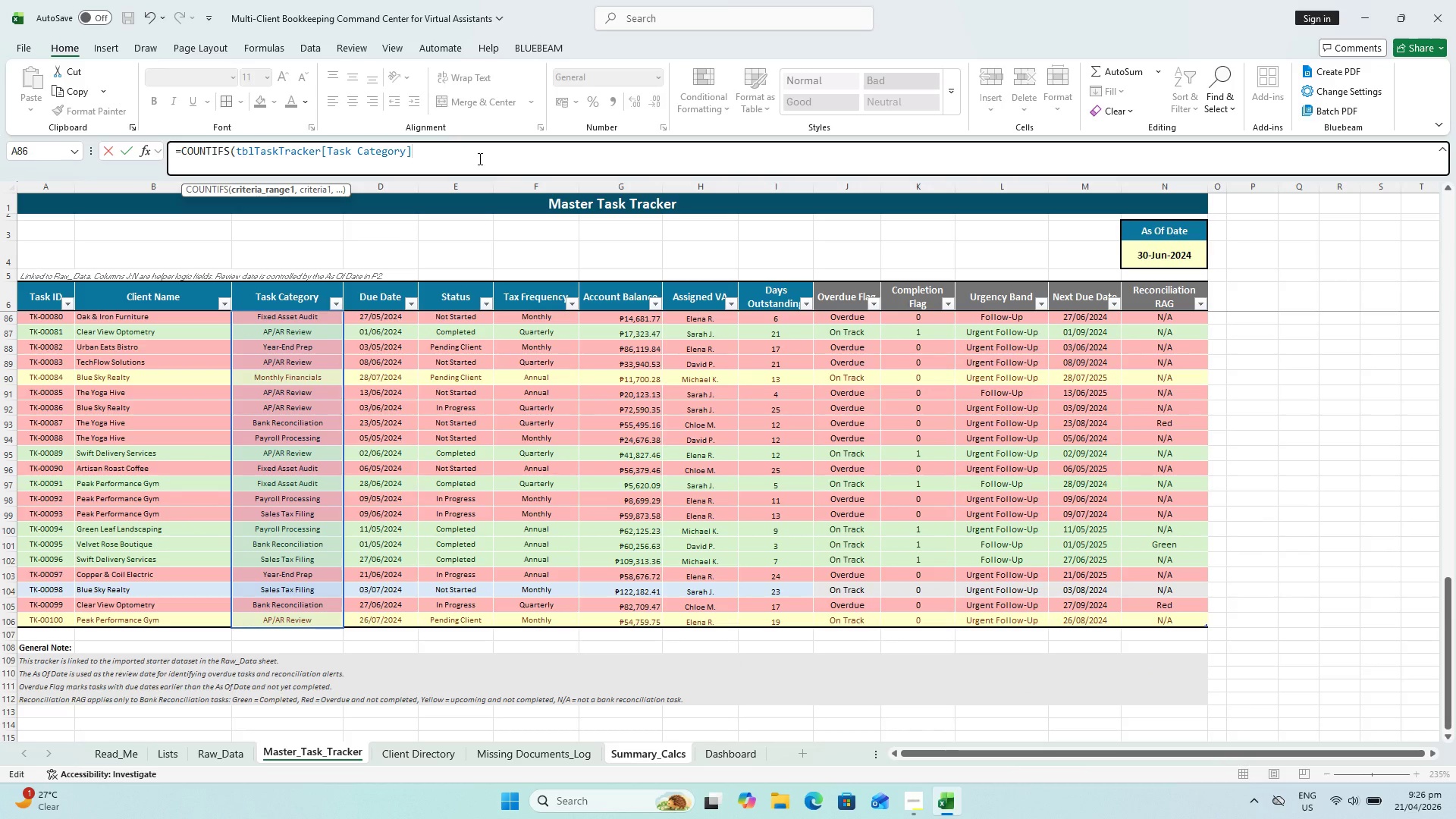 
wait(5.64)
 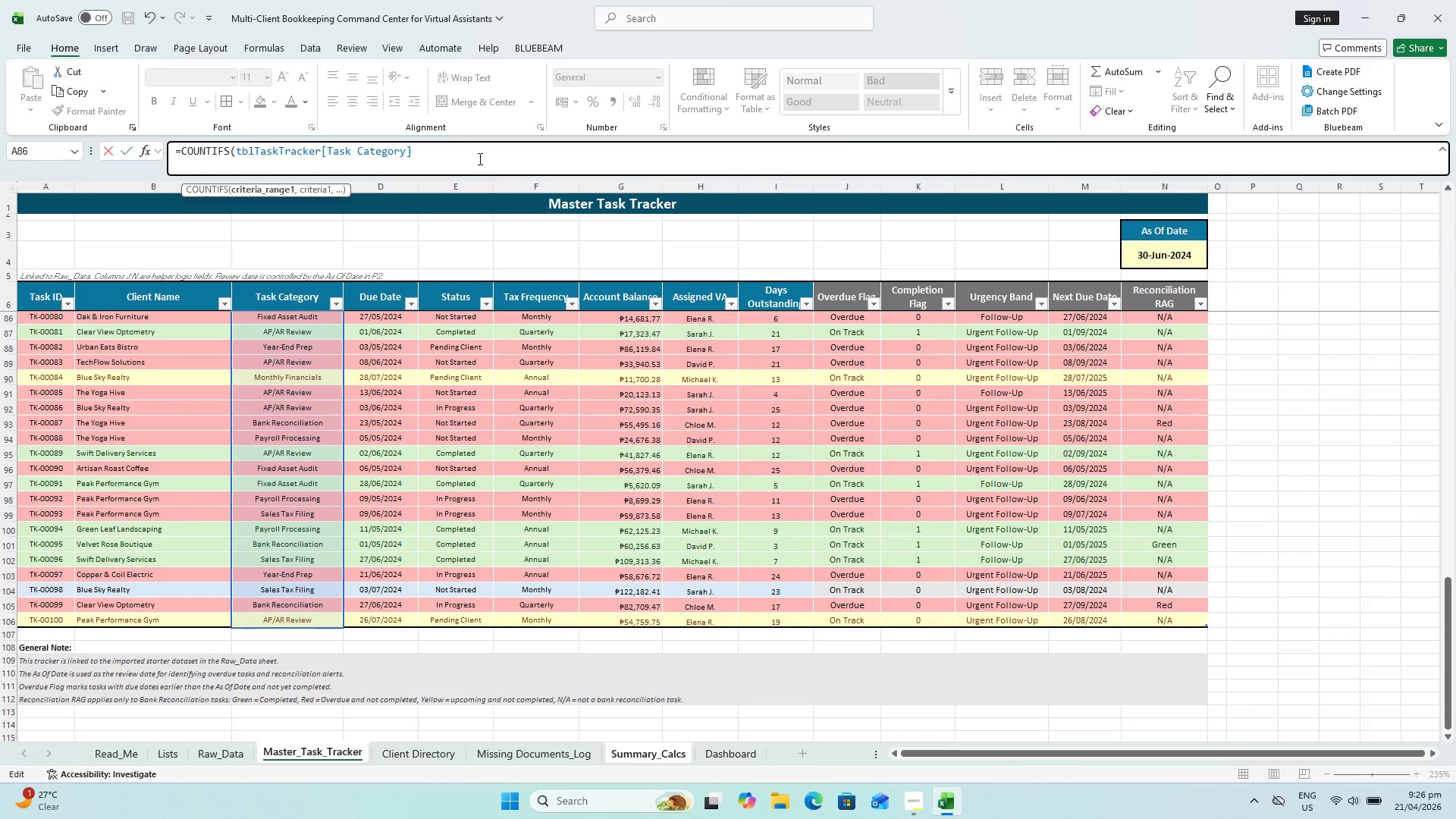 
type(, "Bank Reconciliation", )
 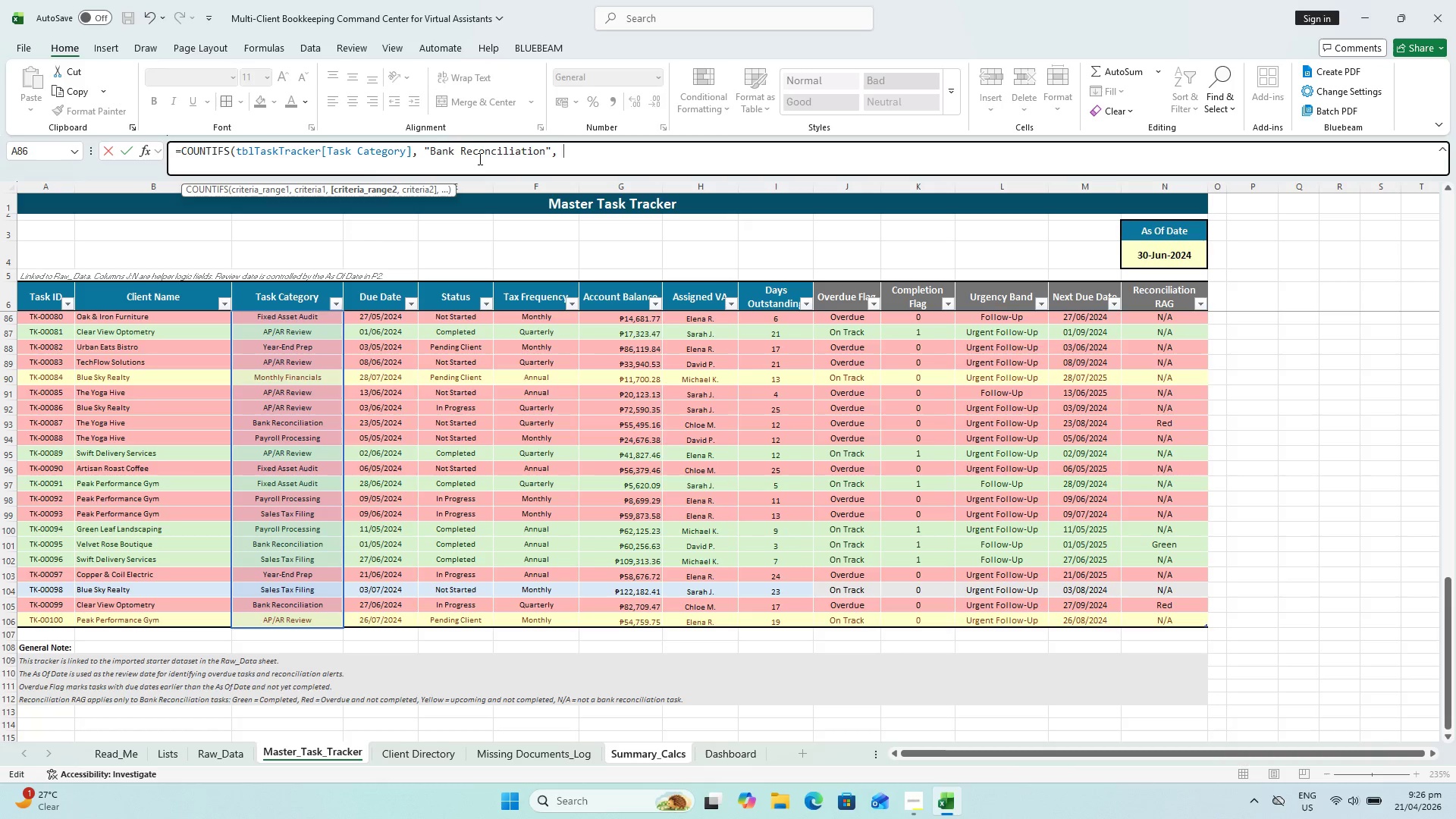 
left_click([463, 623])
 